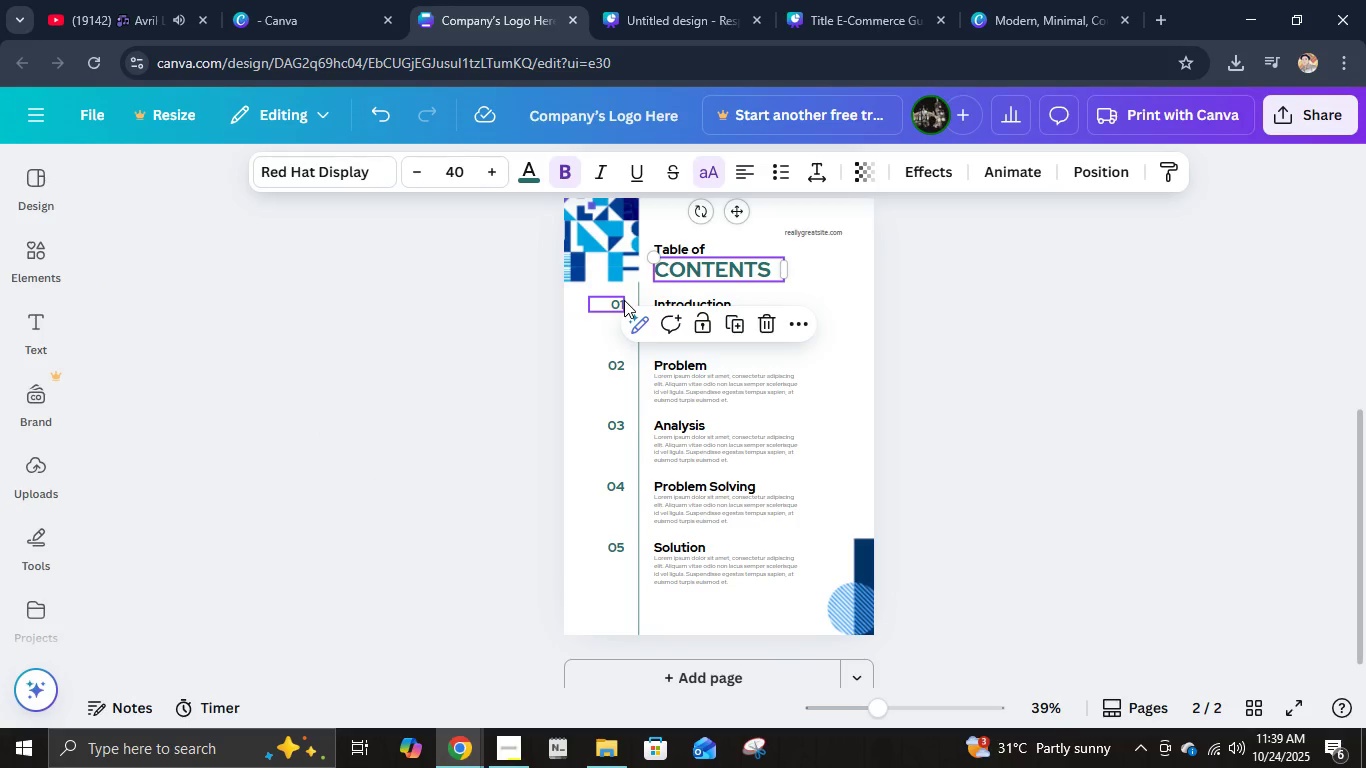 
hold_key(key=ShiftLeft, duration=1.5)
left_click([625, 300])
 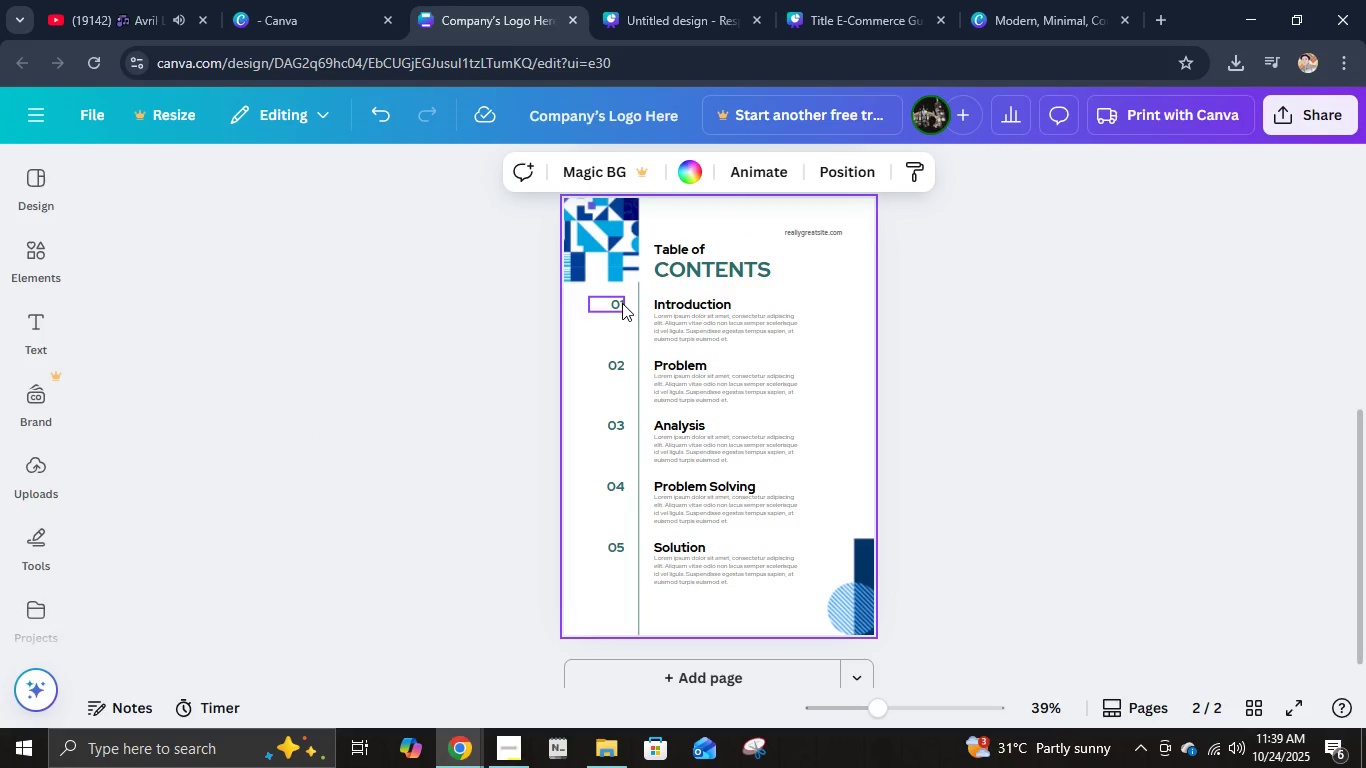 
hold_key(key=ShiftLeft, duration=1.51)
left_click([622, 303])
 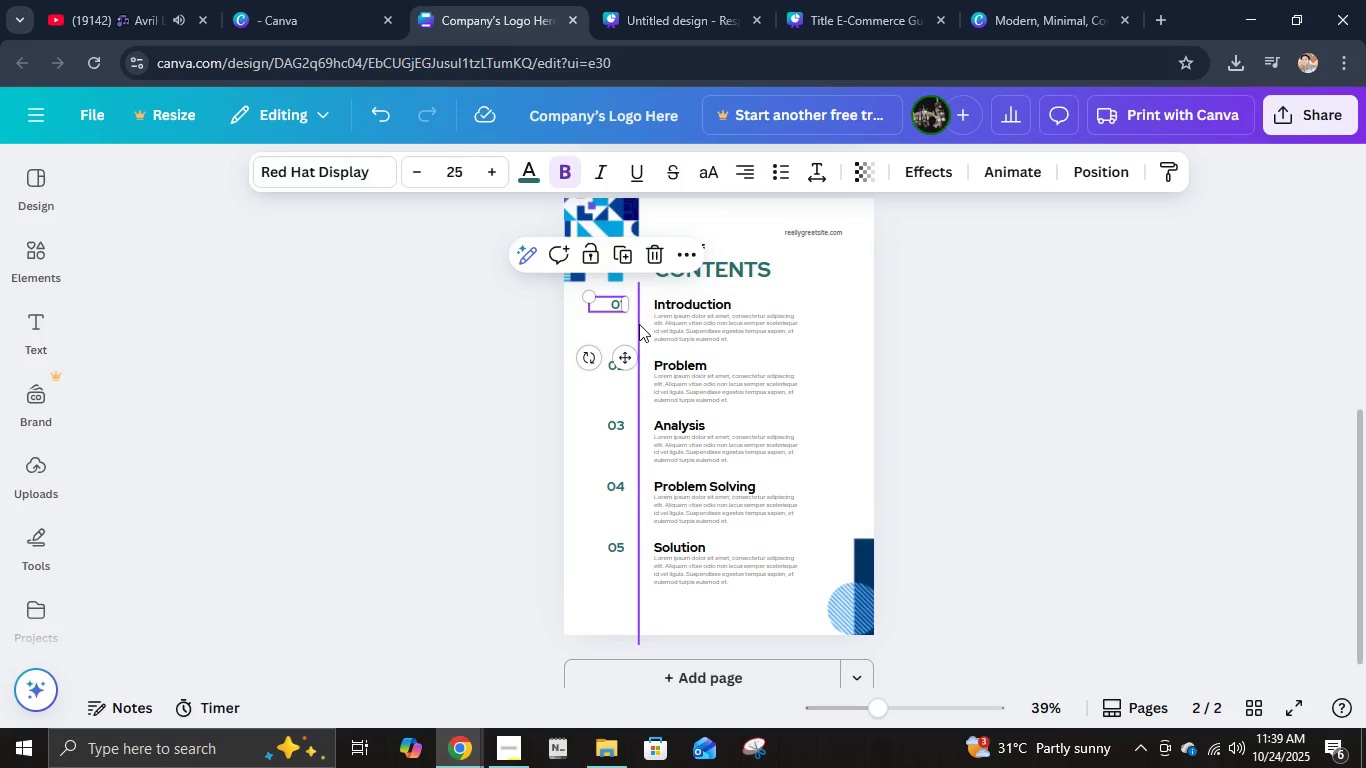 
left_click([639, 324])
 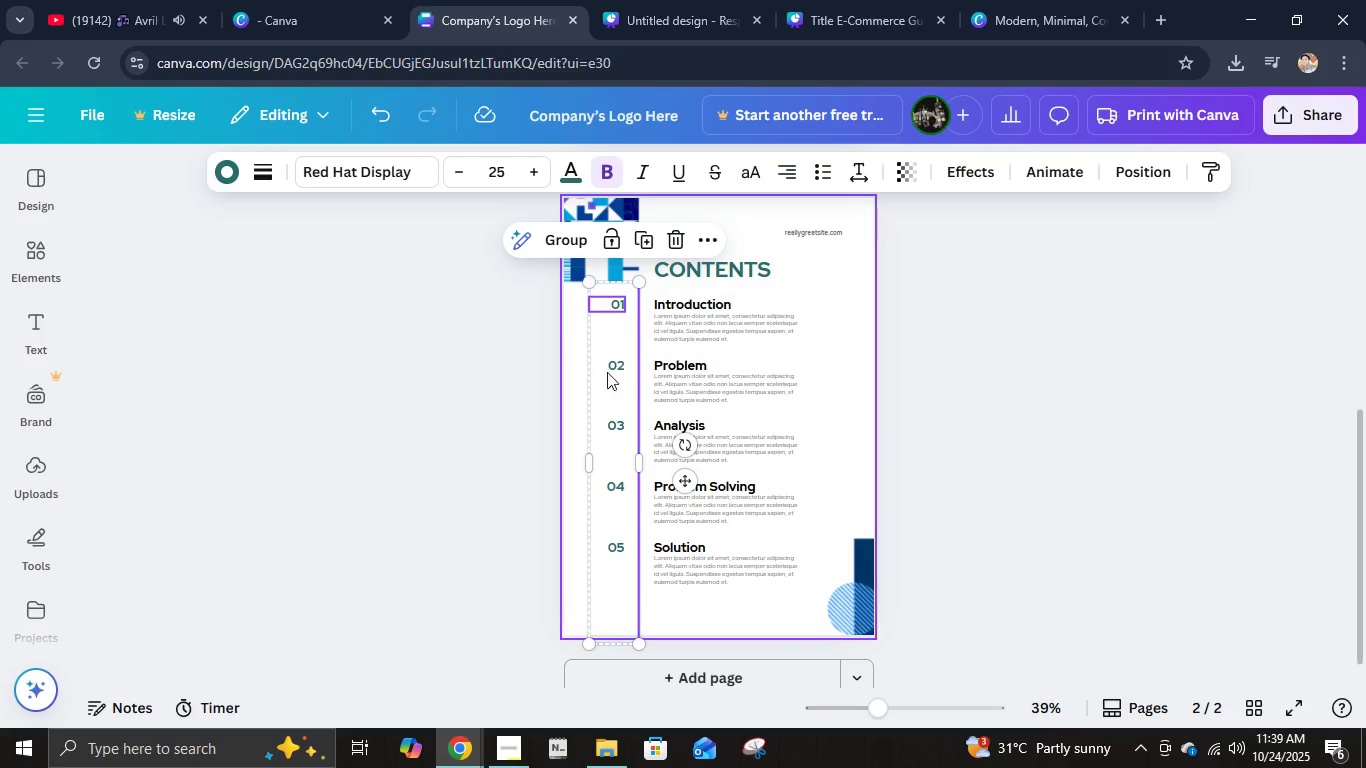 
hold_key(key=ShiftLeft, duration=1.52)
left_click([621, 367])
 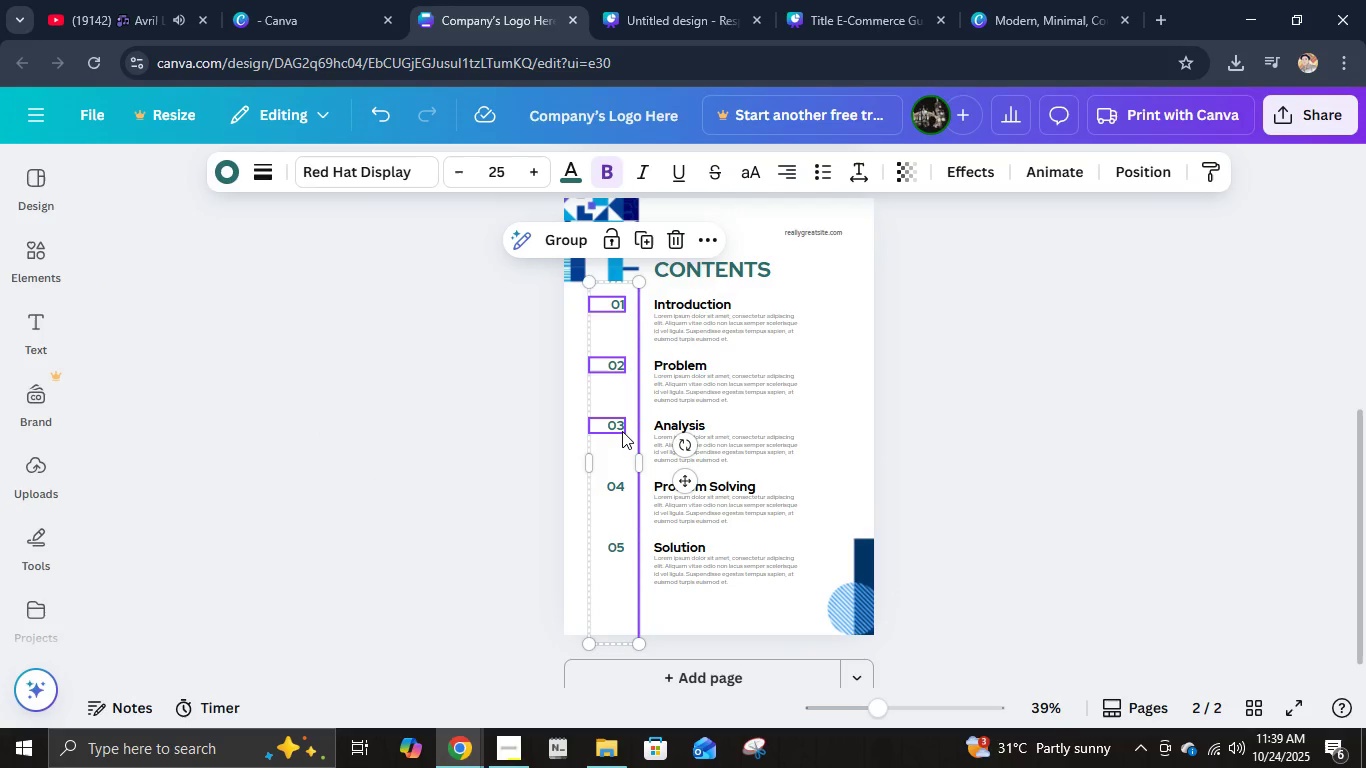 
left_click([622, 431])
 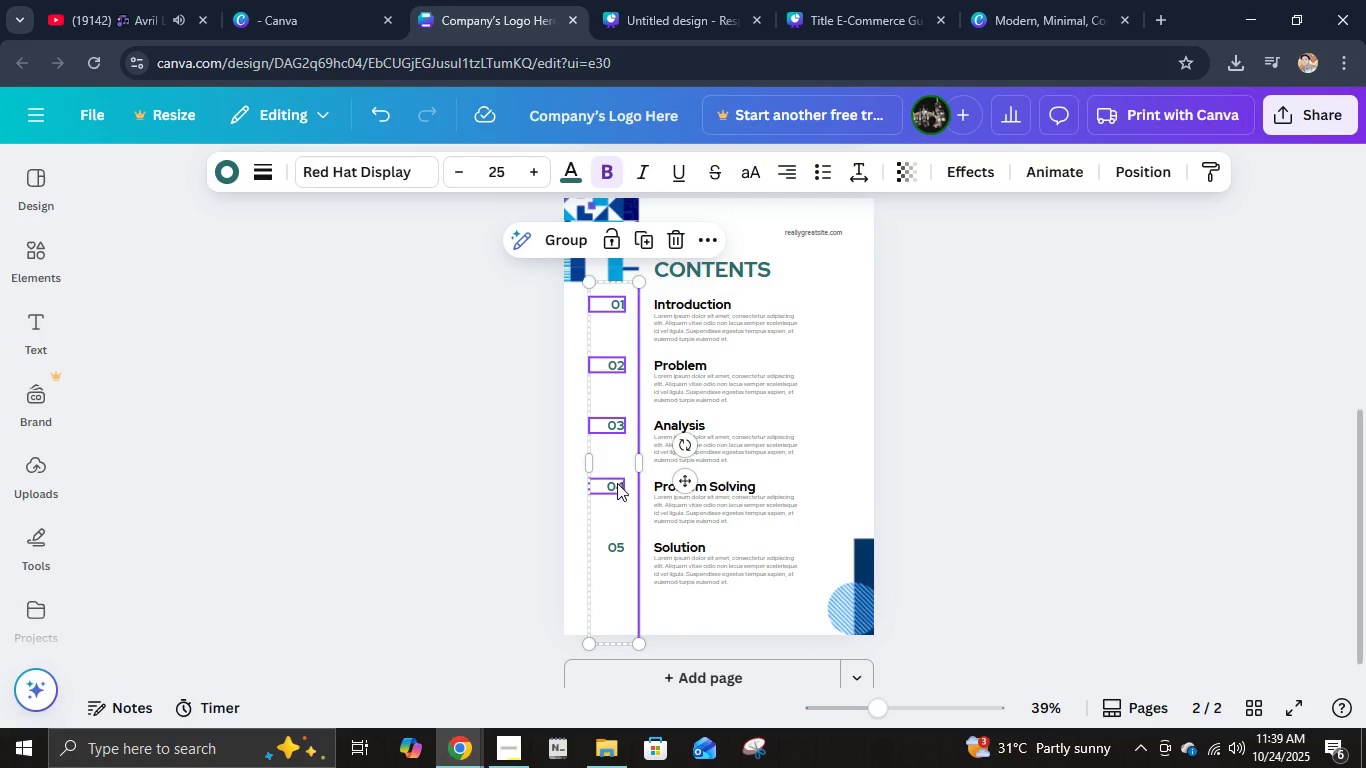 
hold_key(key=ShiftLeft, duration=1.51)
left_click([617, 484])
 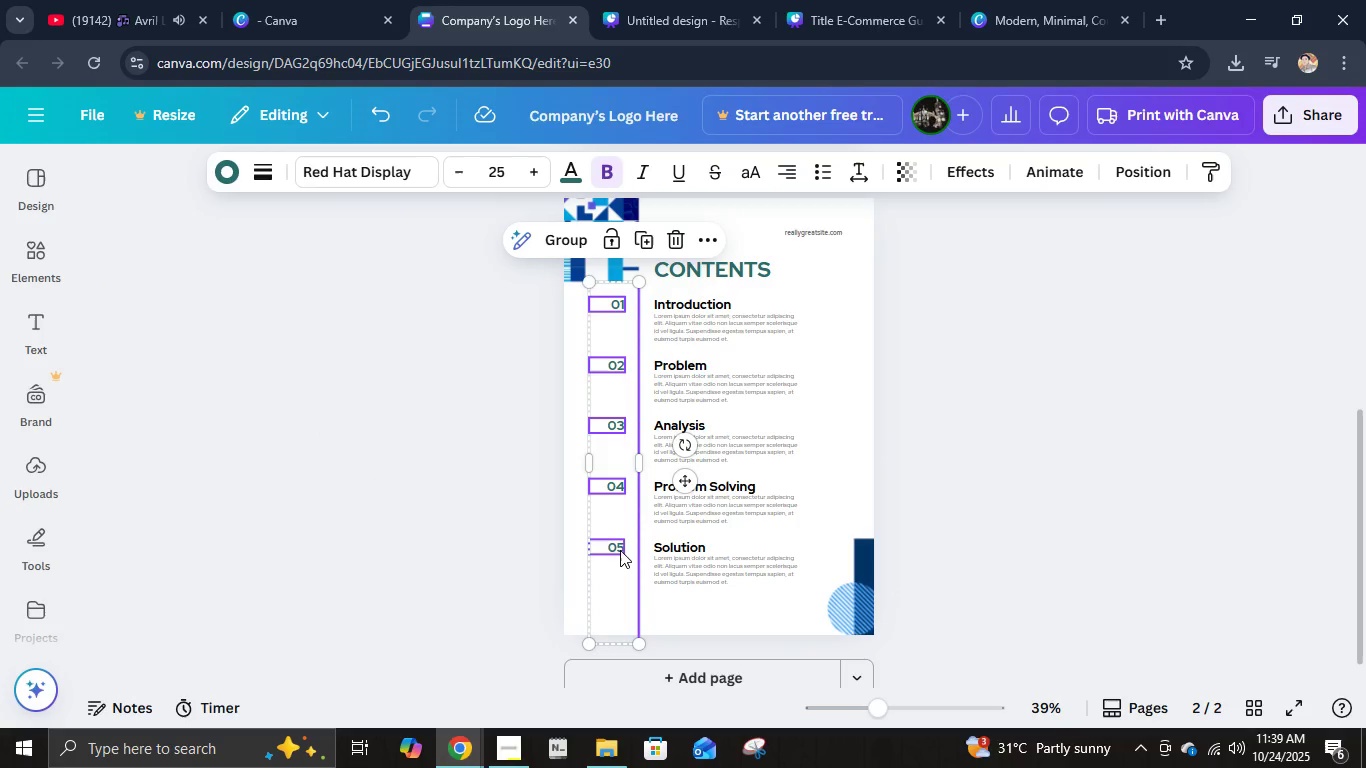 
left_click([620, 550])
 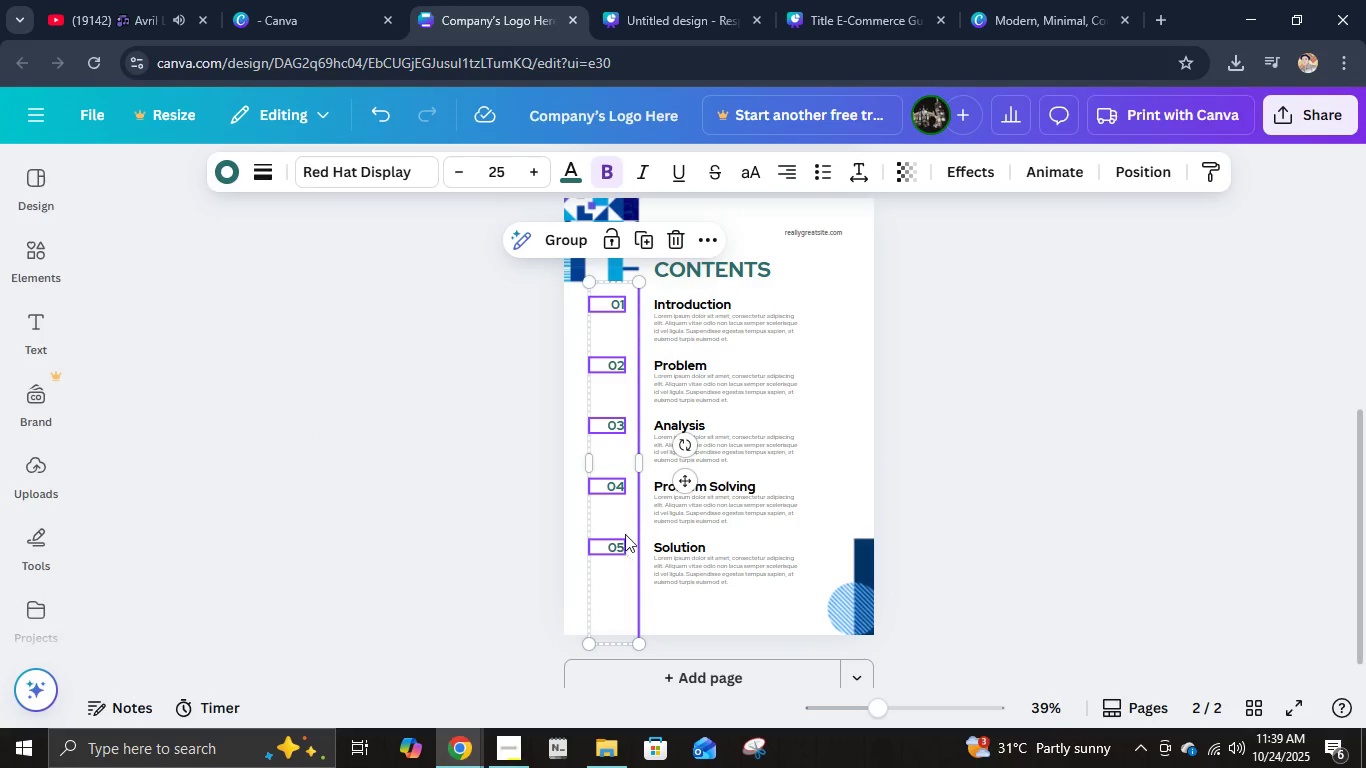 
key(Shift+ShiftLeft)
 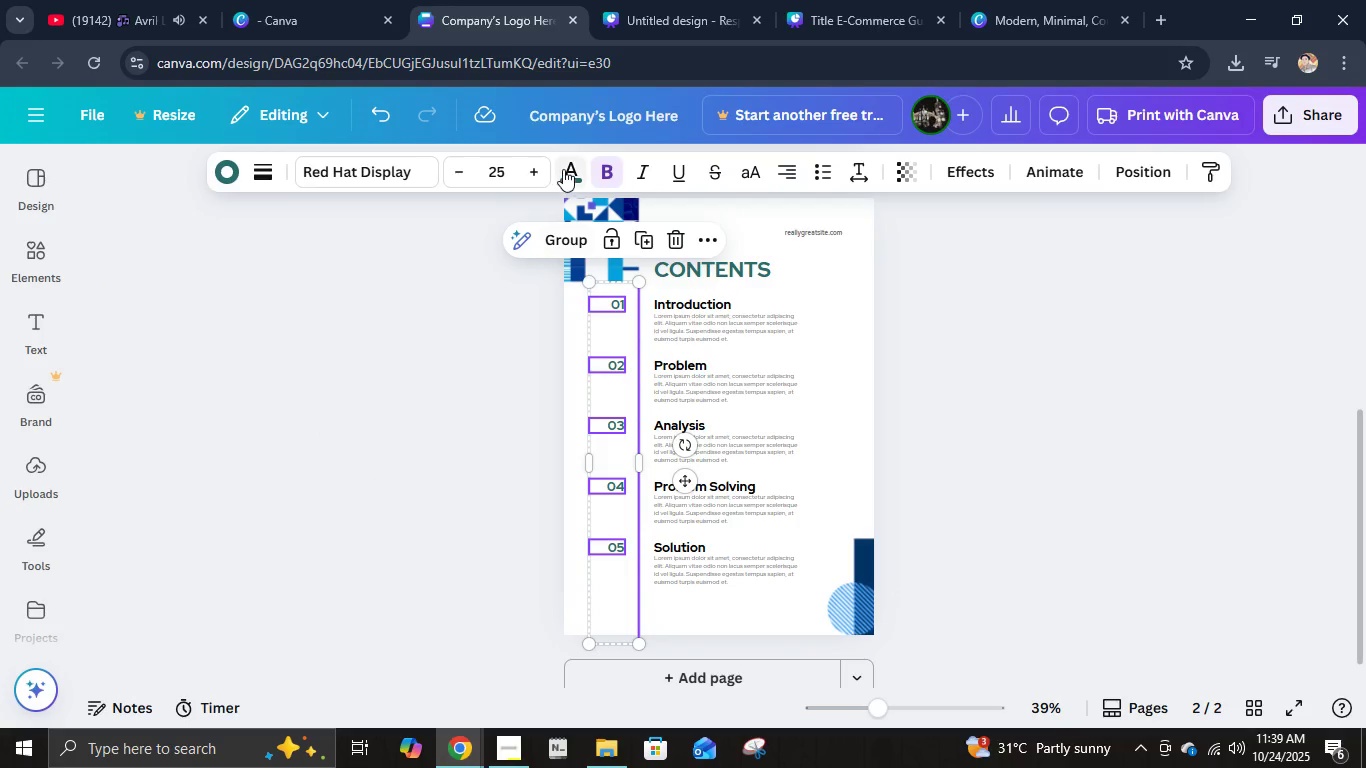 
left_click([563, 169])
 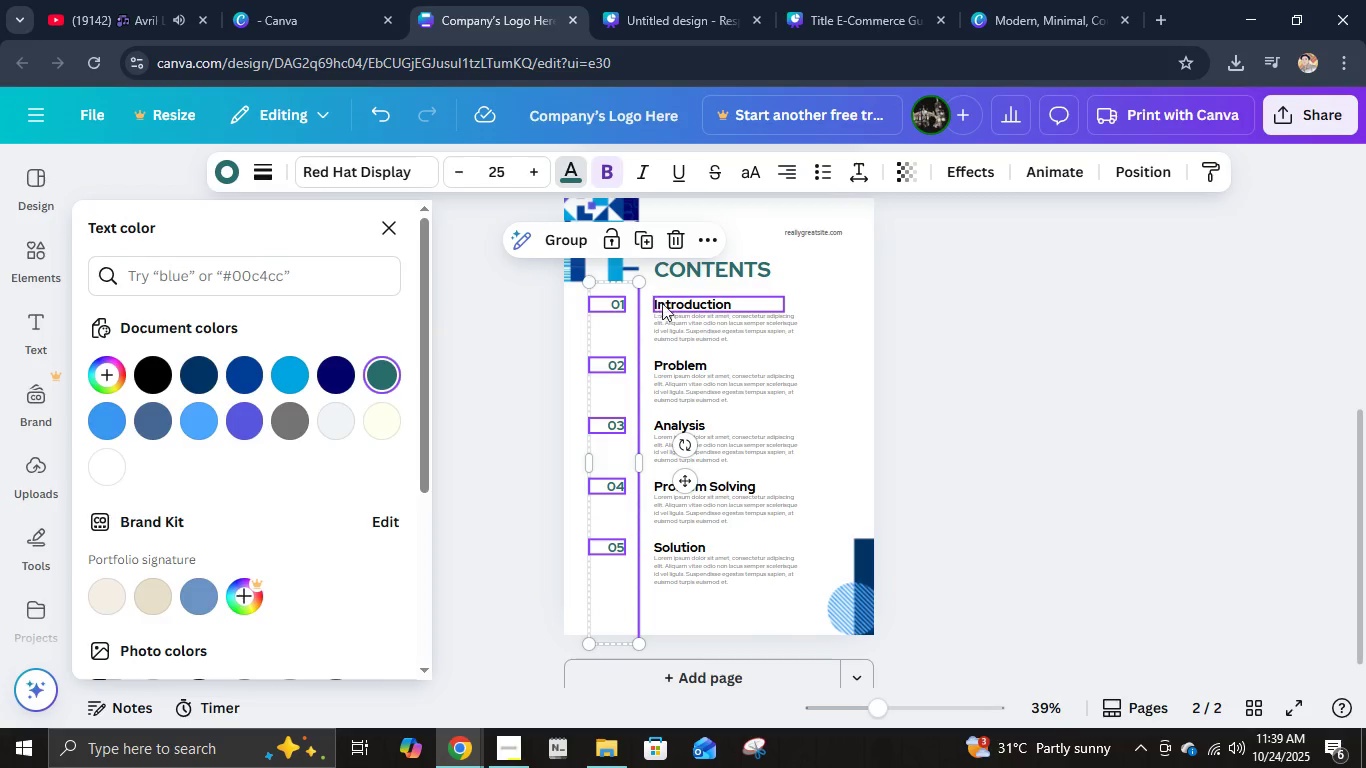 
hold_key(key=ShiftLeft, duration=0.8)
left_click([685, 278])
 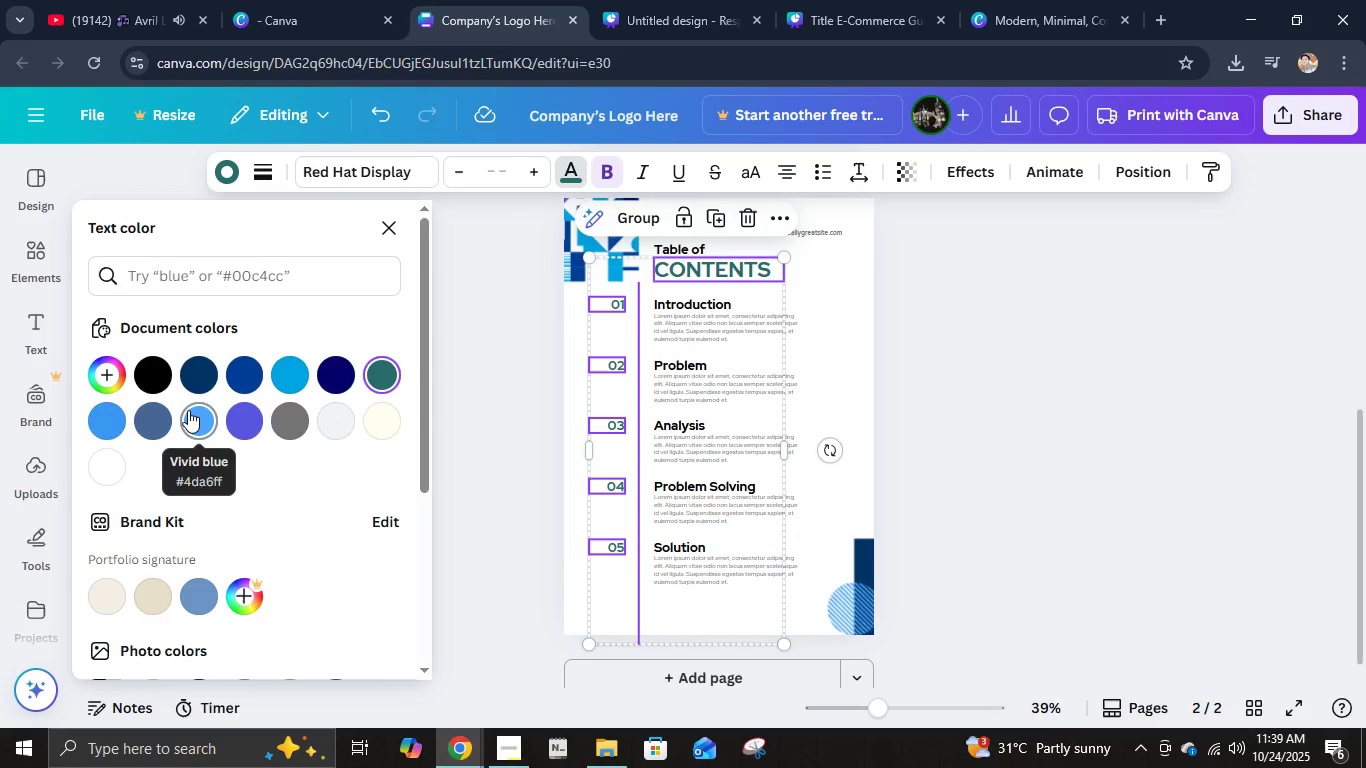 
left_click([188, 409])
 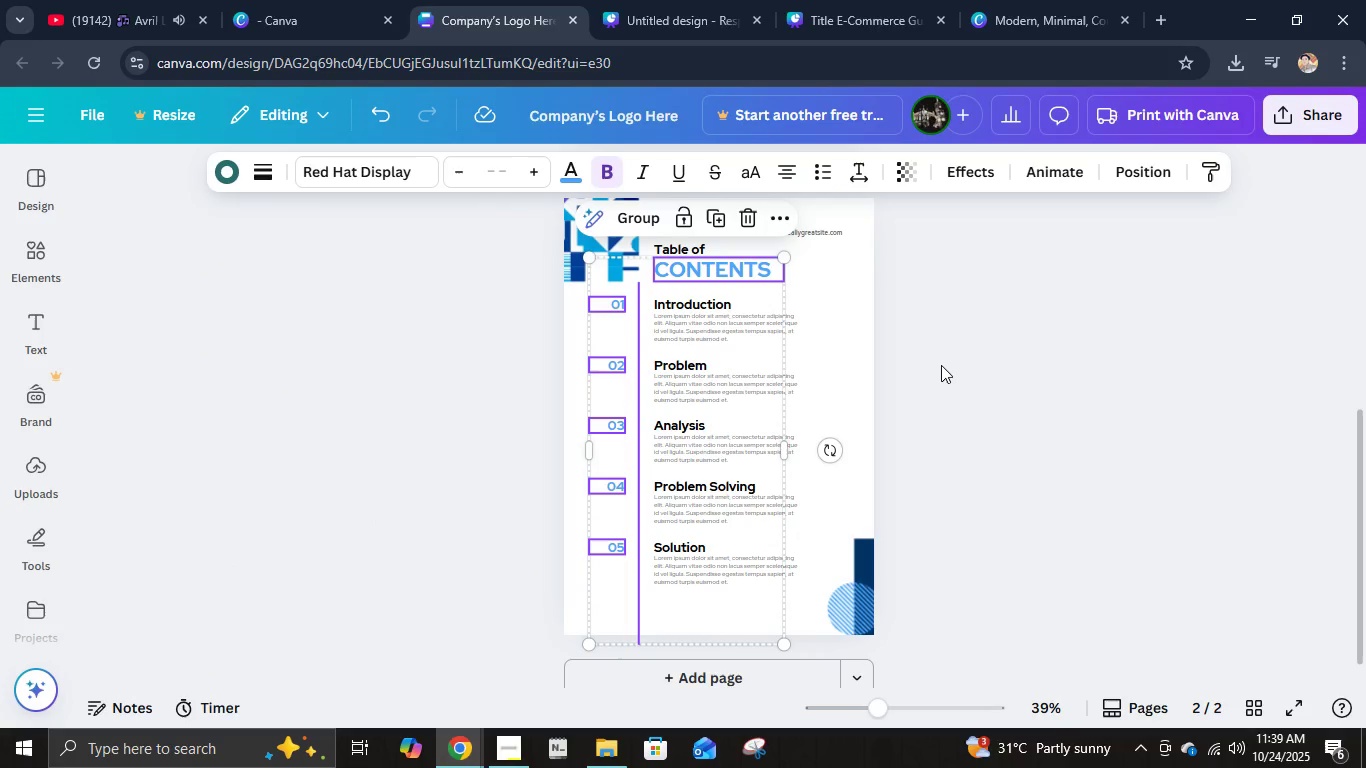 
double_click([941, 365])
 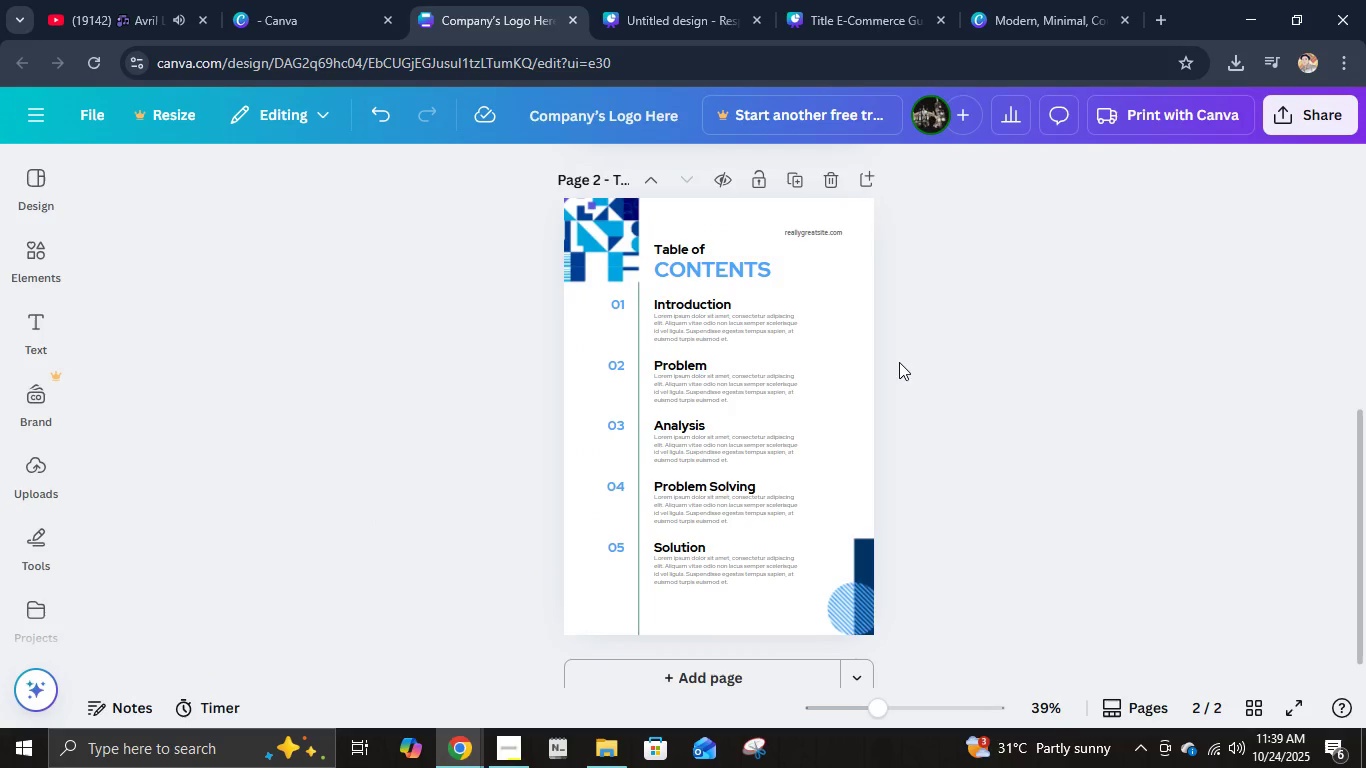 
scroll: coordinate [818, 362], scroll_direction: up, amount: 1.0
 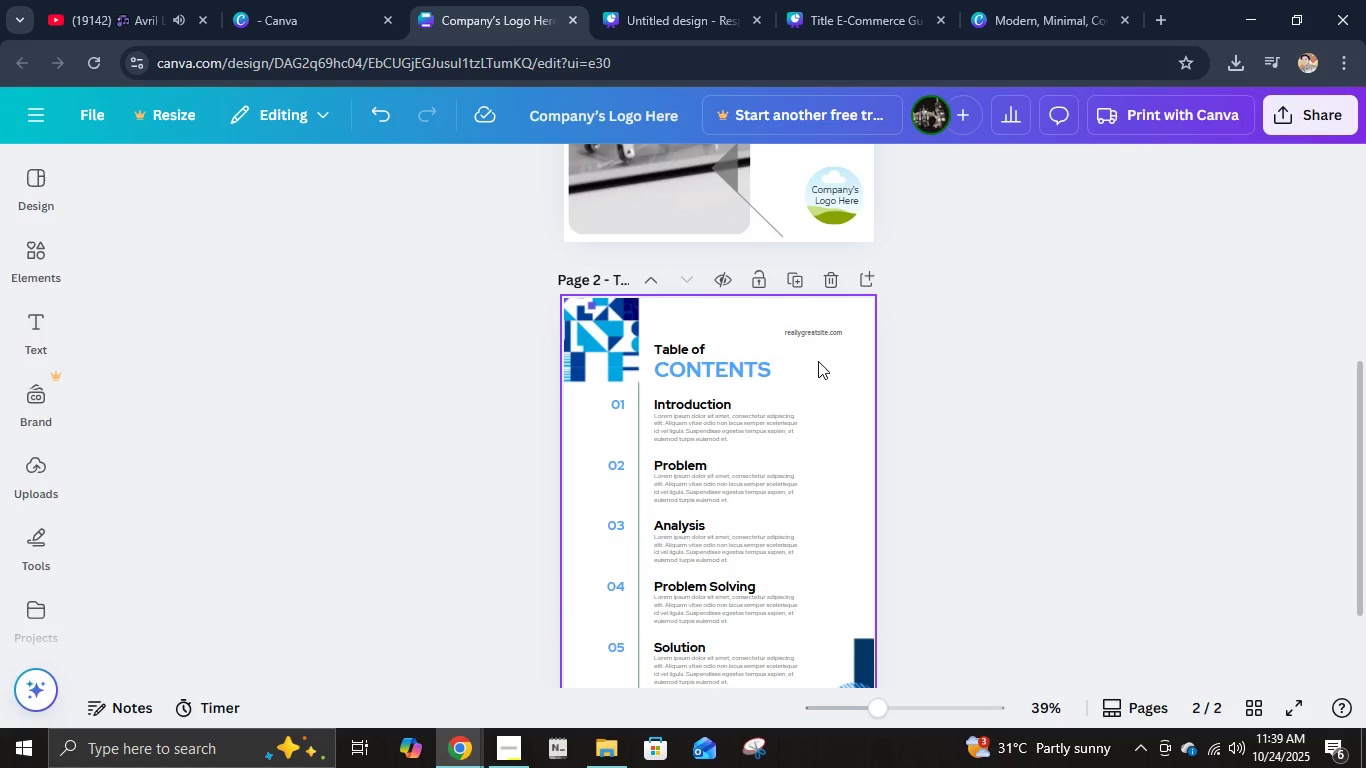 
scroll: coordinate [818, 361], scroll_direction: down, amount: 1.0
 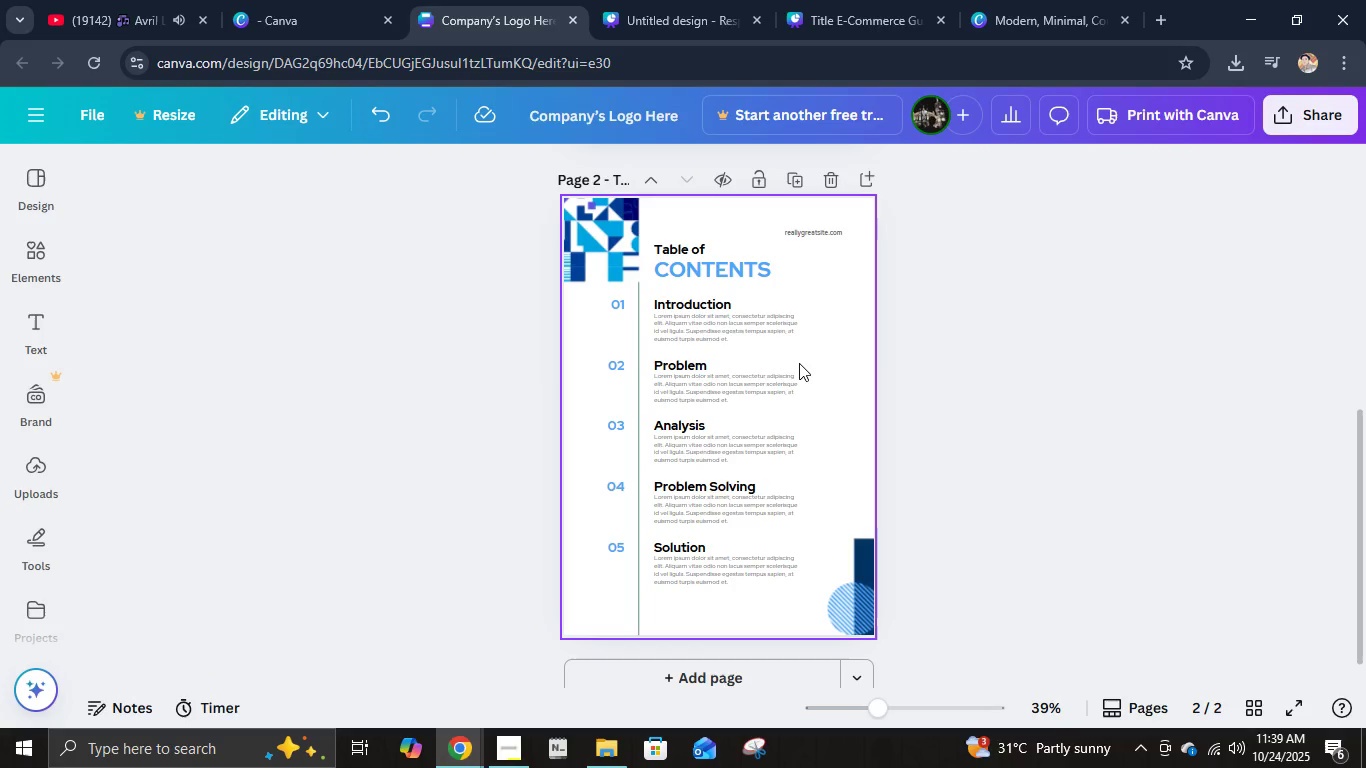 
left_click([758, 321])
 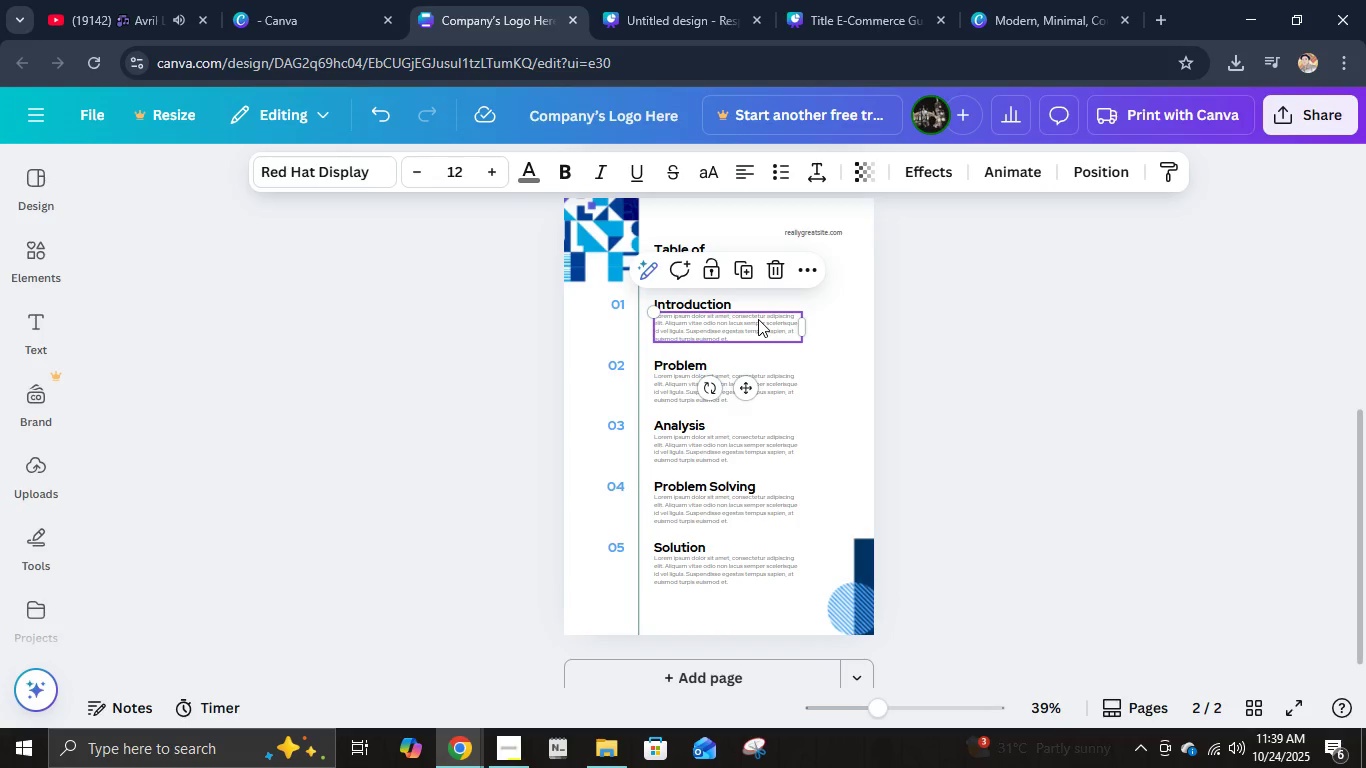 
hold_key(key=ControlLeft, duration=0.75)
scroll: coordinate [920, 384], scroll_direction: up, amount: 11.0
 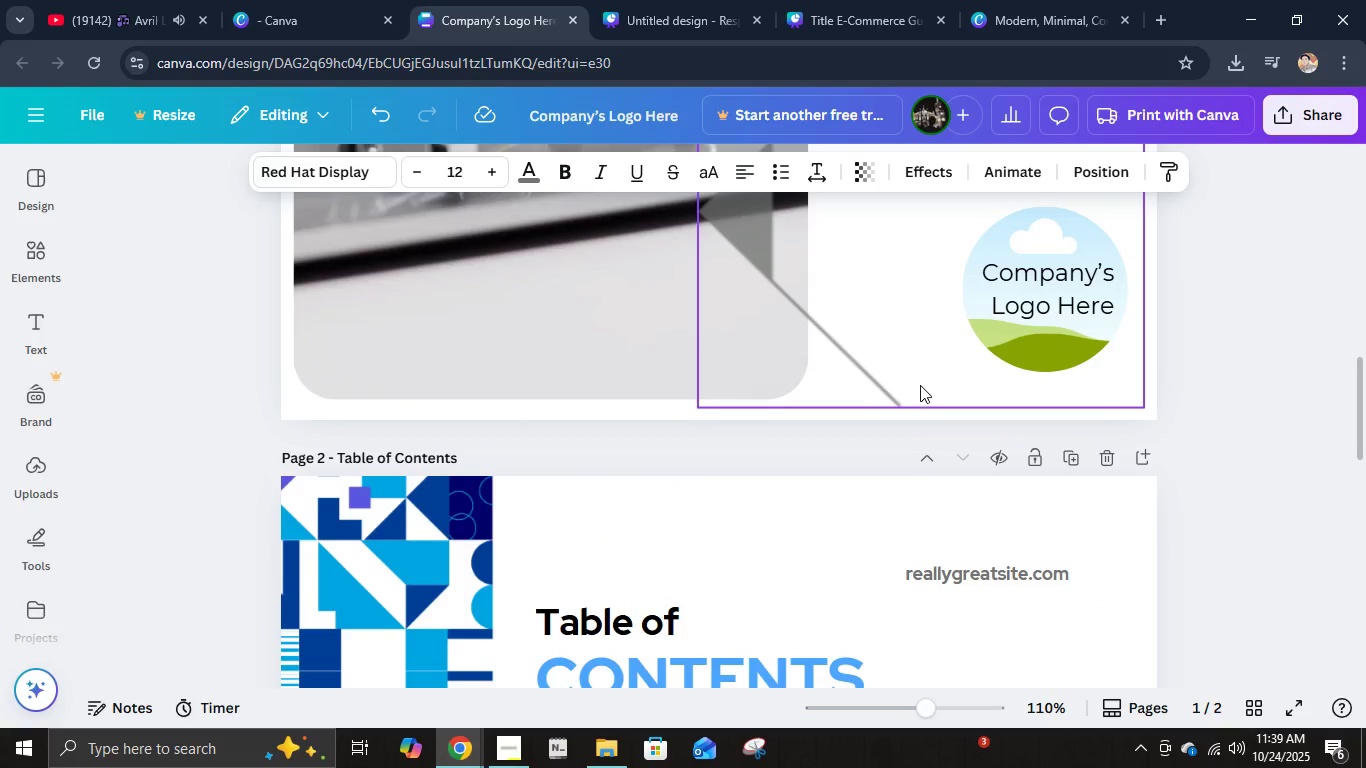 
scroll: coordinate [921, 385], scroll_direction: down, amount: 2.0
 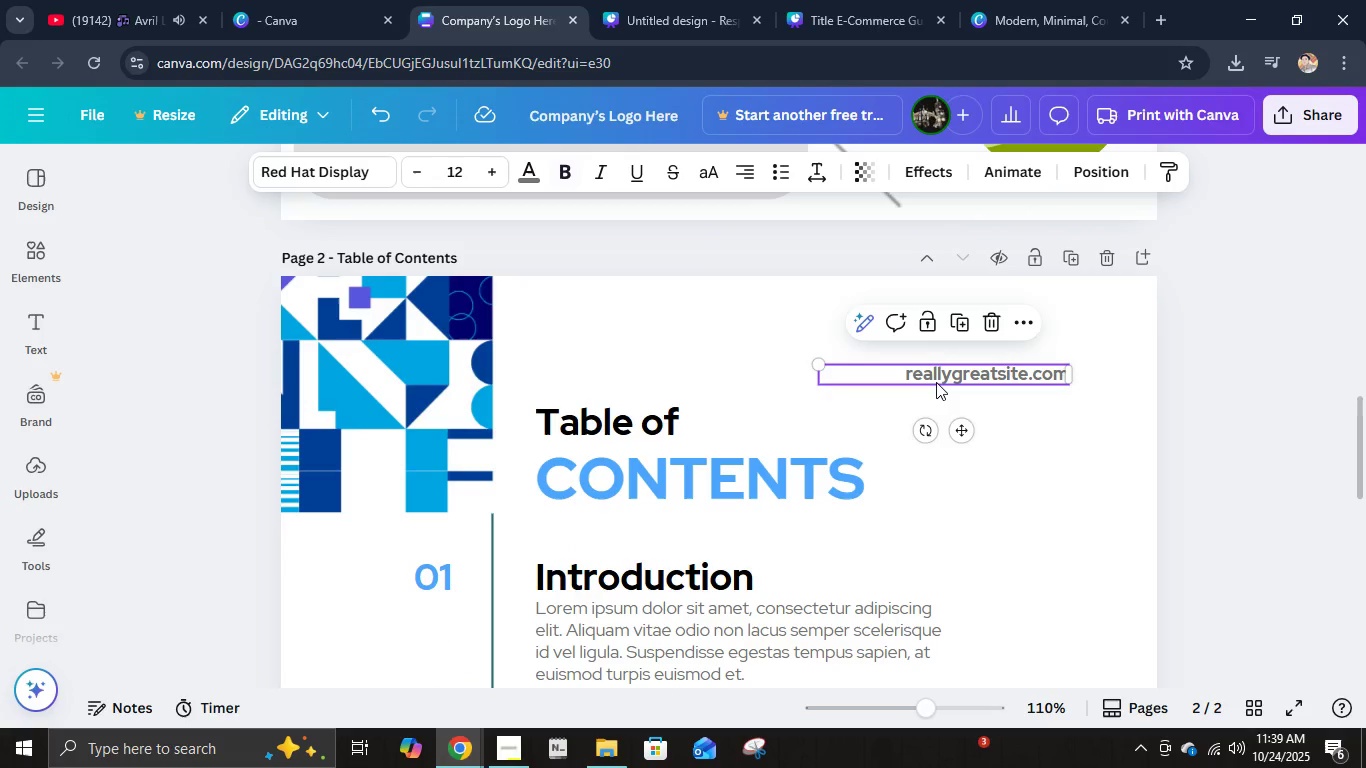 
double_click([936, 382])
 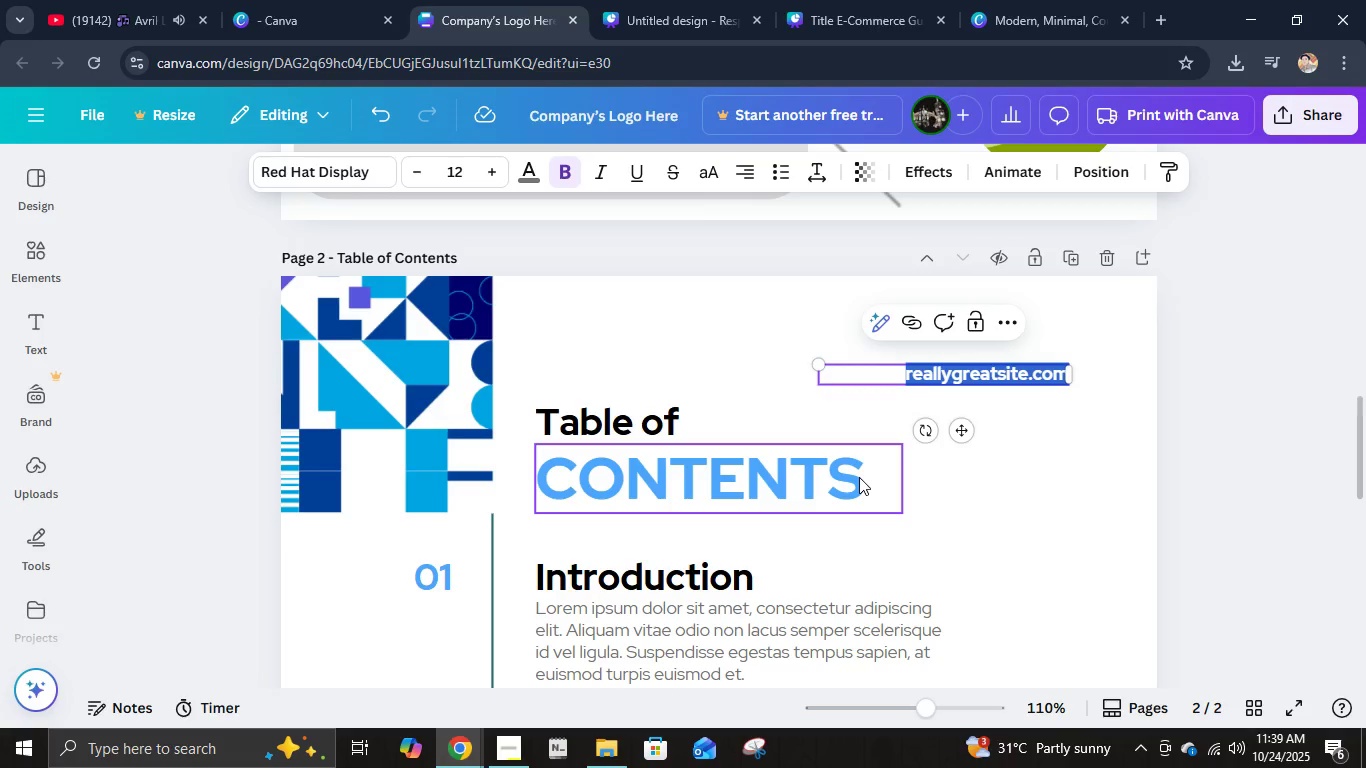 
wait(11.62)
 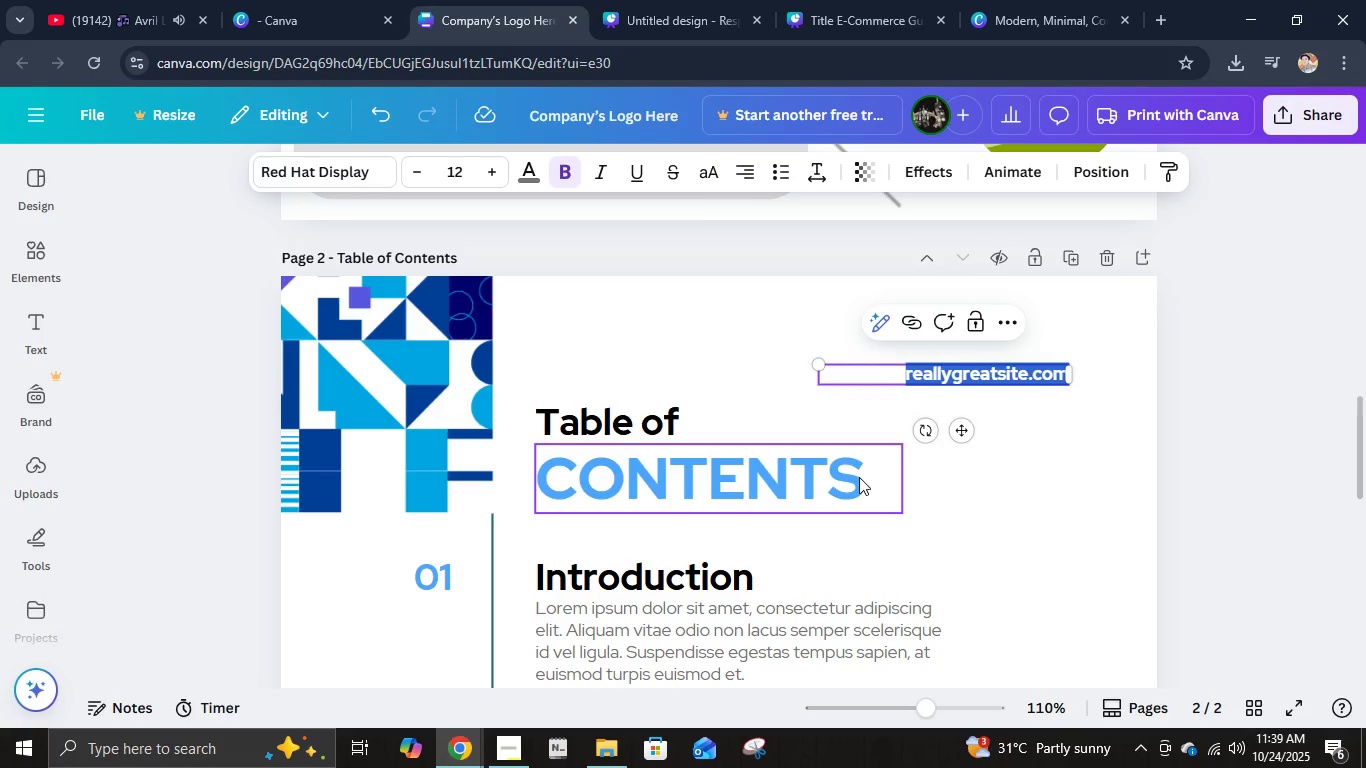 
left_click([1018, 362])
 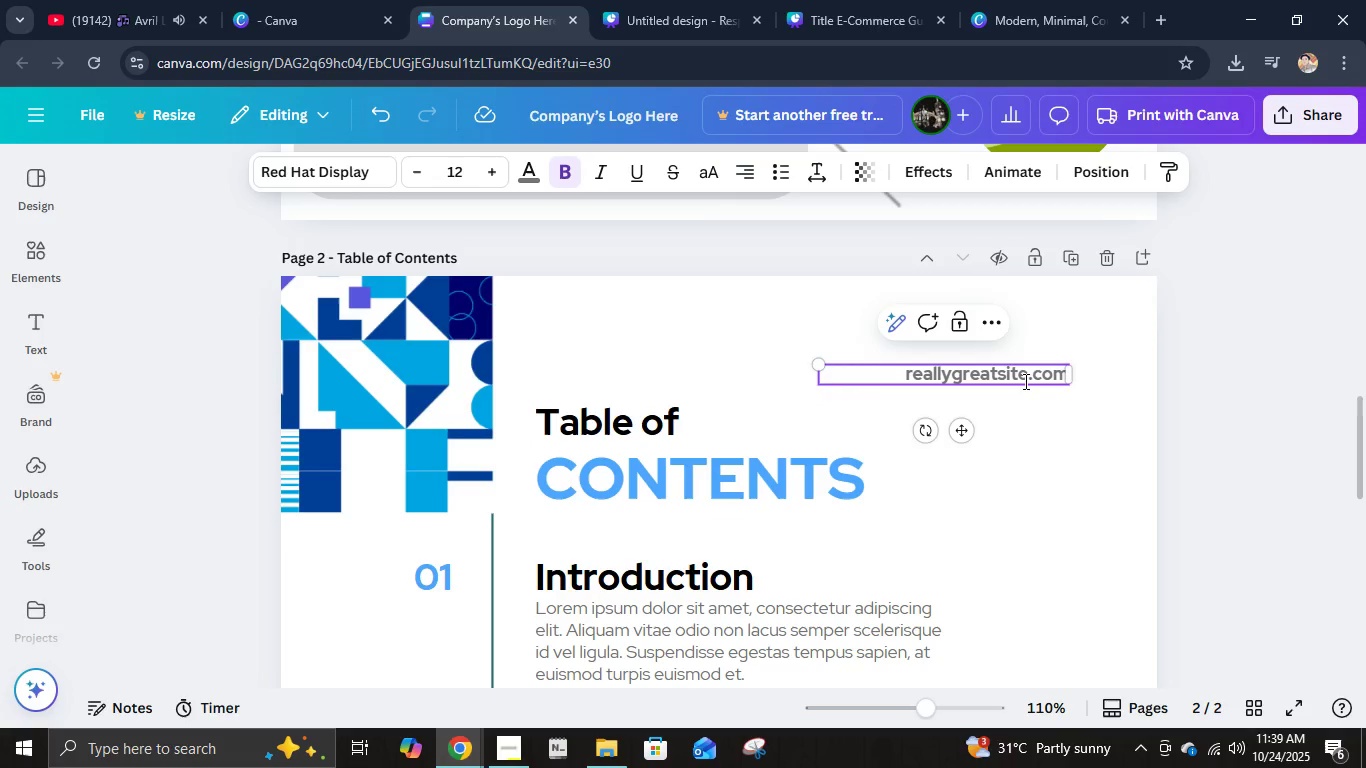 
left_click([1026, 378])
 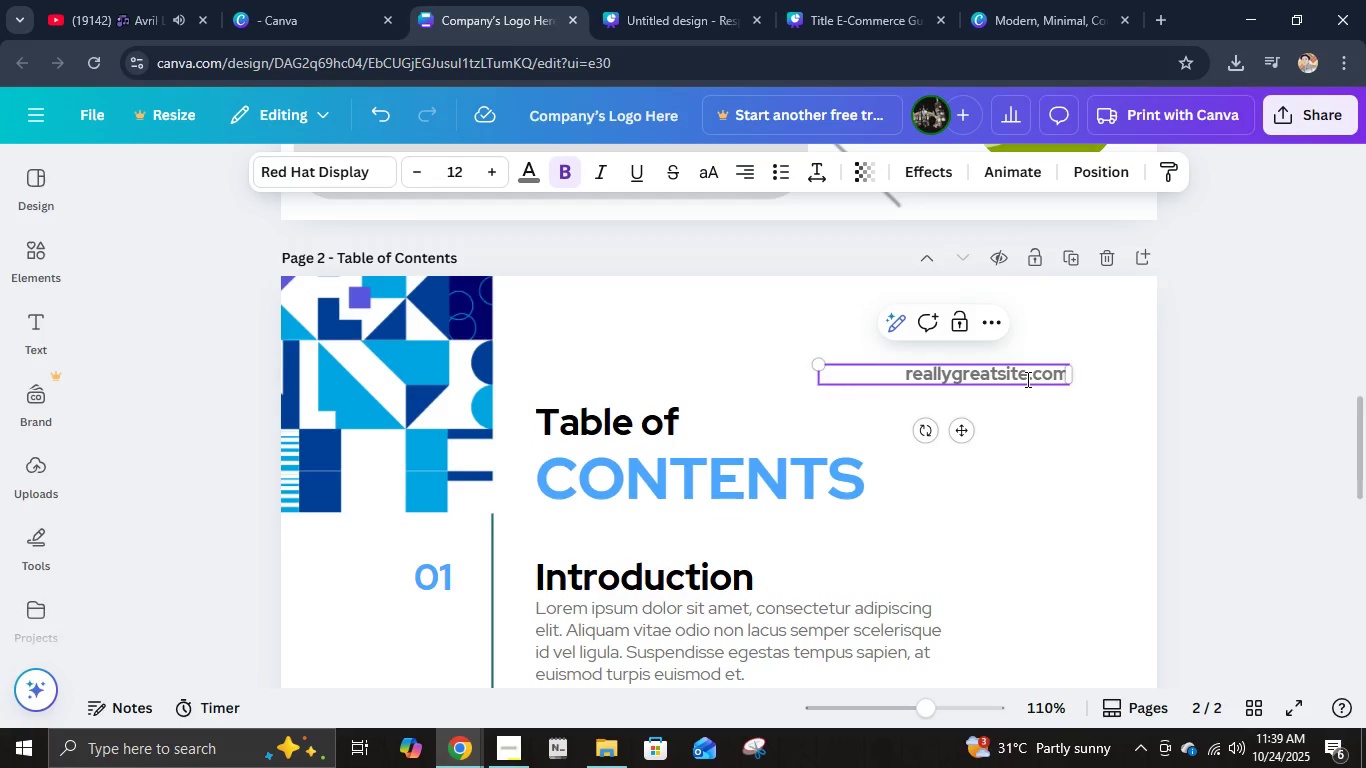 
scroll: coordinate [1026, 380], scroll_direction: up, amount: 7.0
 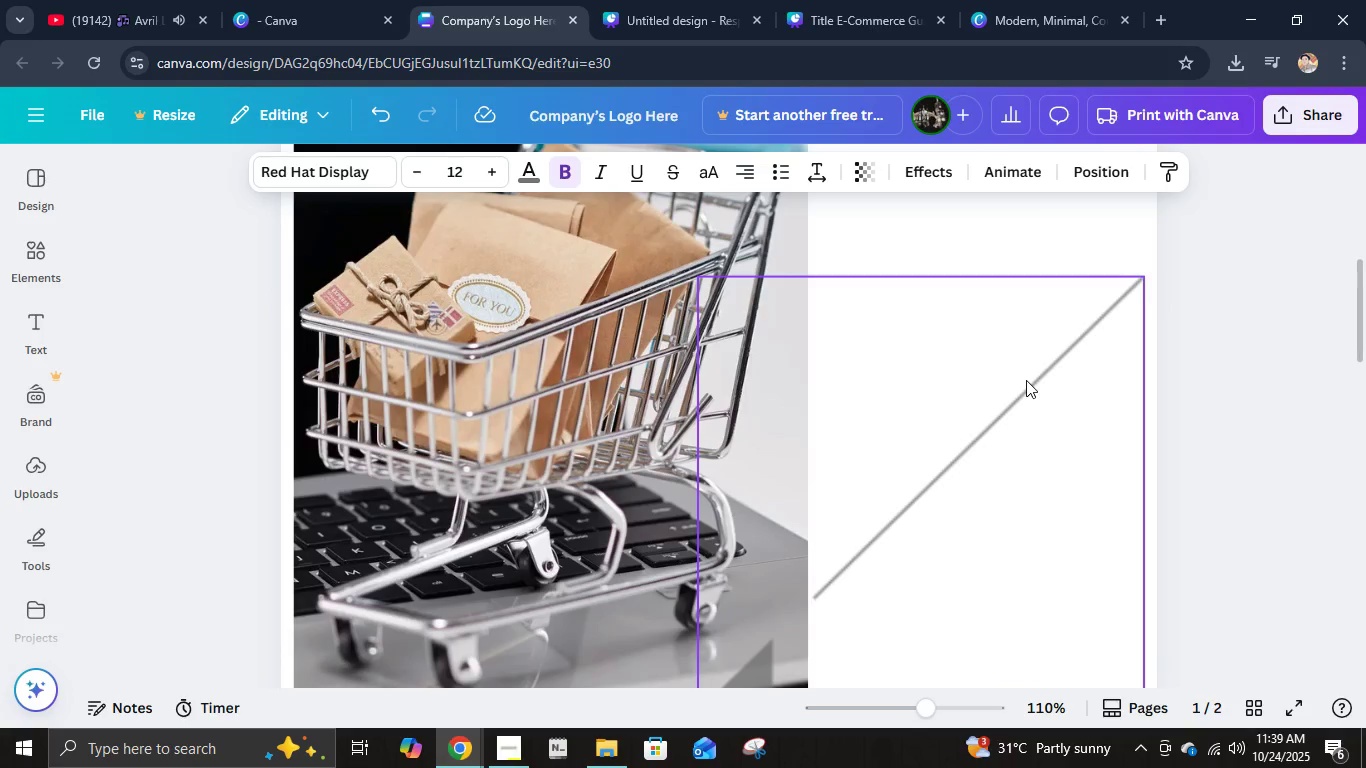 
scroll: coordinate [1030, 382], scroll_direction: down, amount: 7.0
 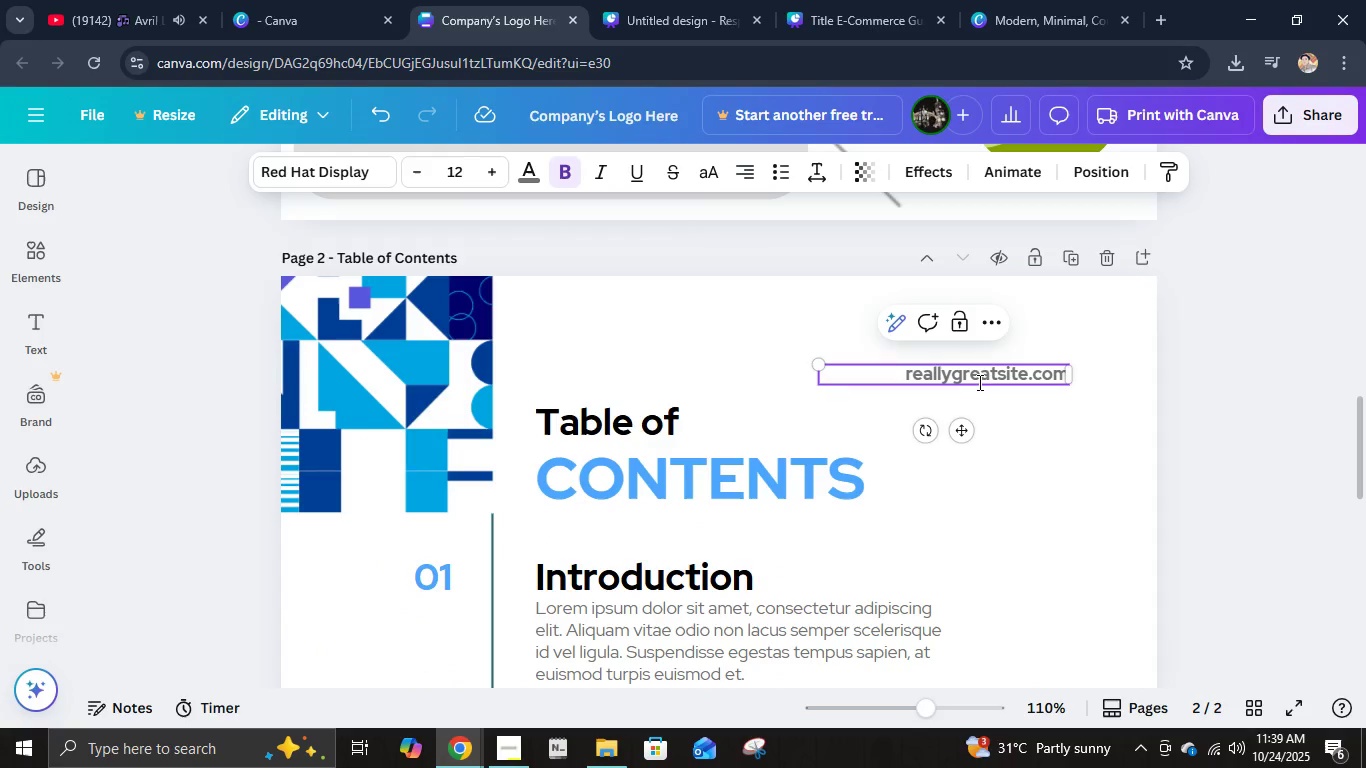 
left_click_drag(start_coordinate=[997, 375], to_coordinate=[898, 373])
 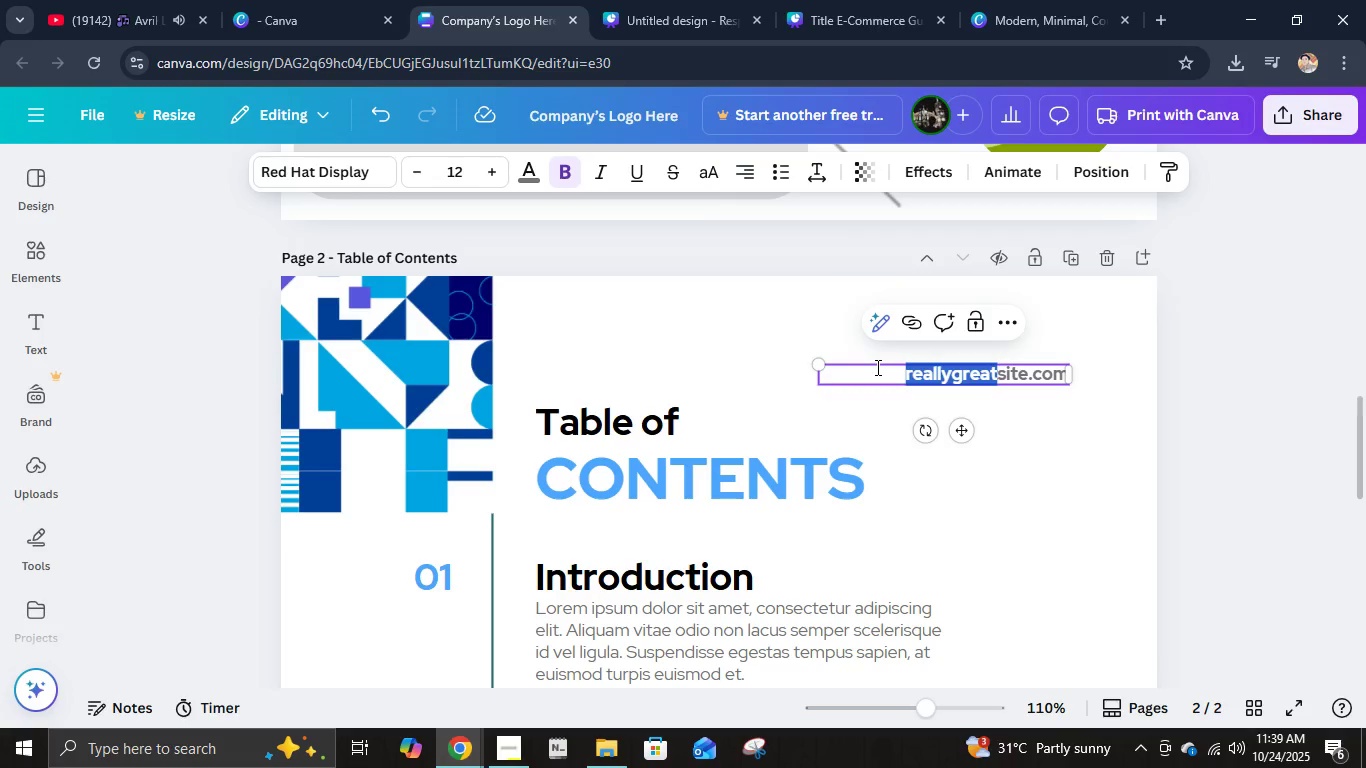 
type(company)
 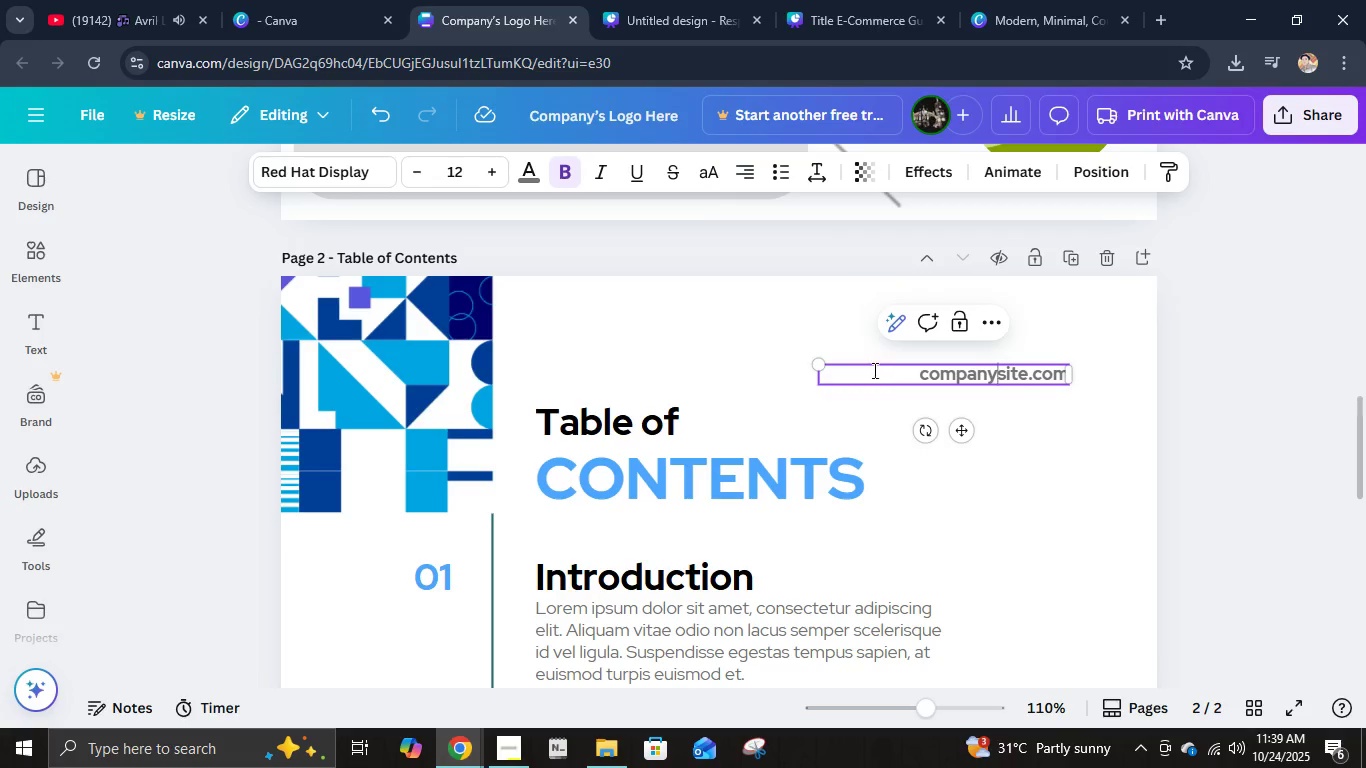 
scroll: coordinate [702, 441], scroll_direction: down, amount: 3.0
 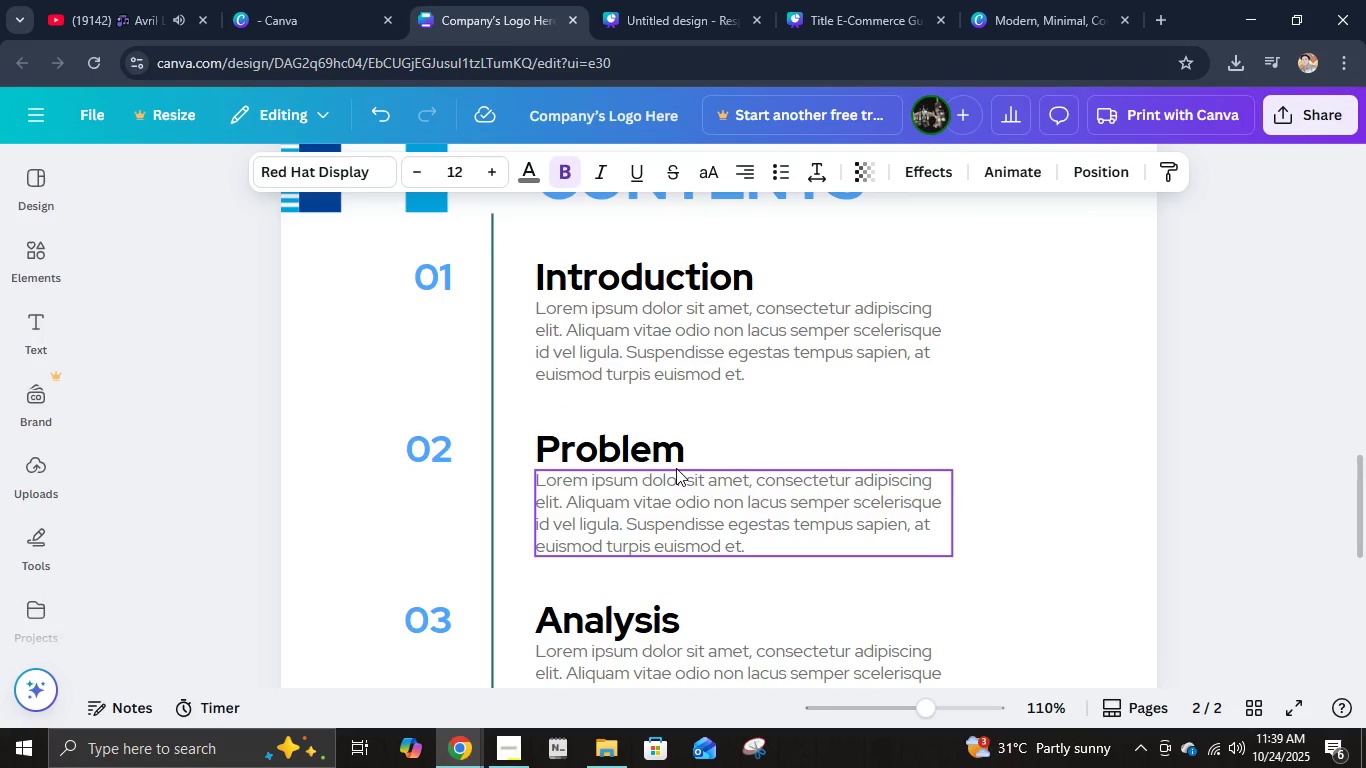 
double_click([675, 468])
 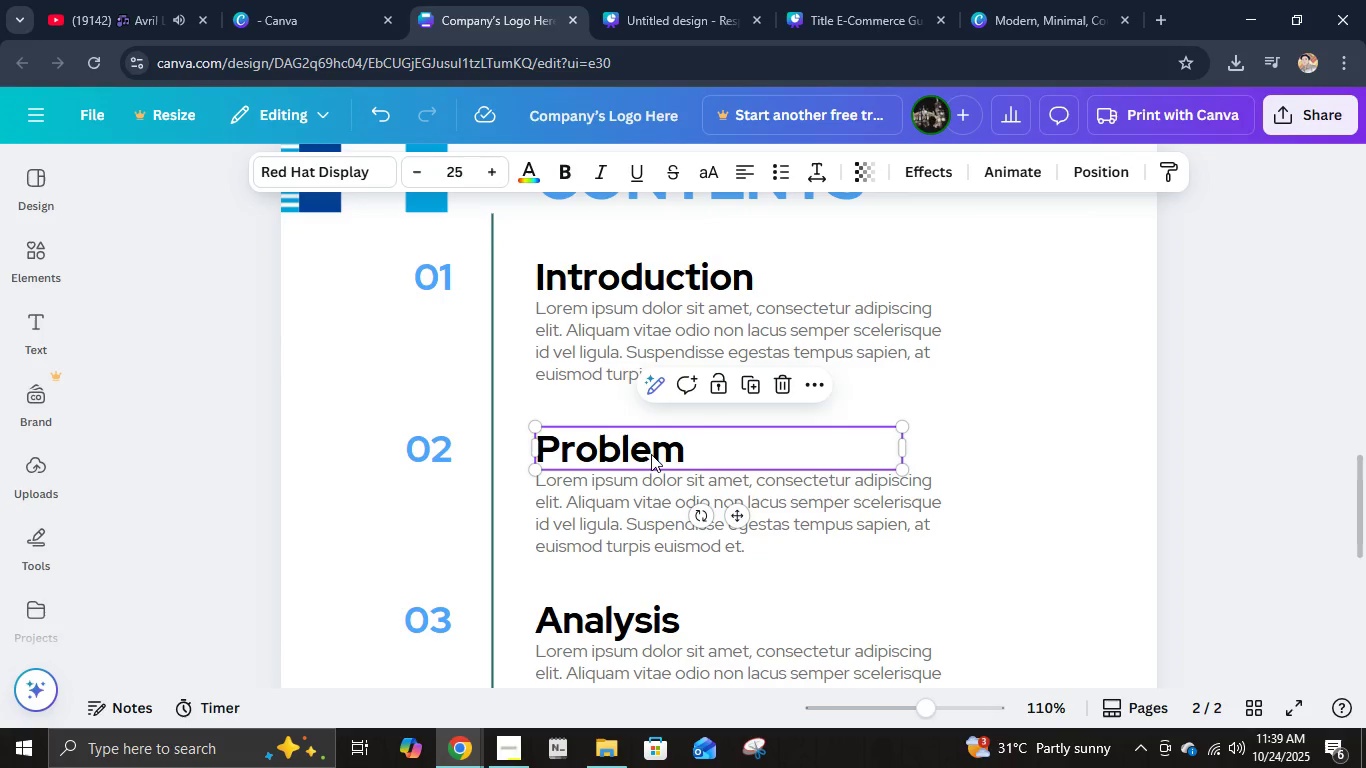 
double_click([651, 454])
 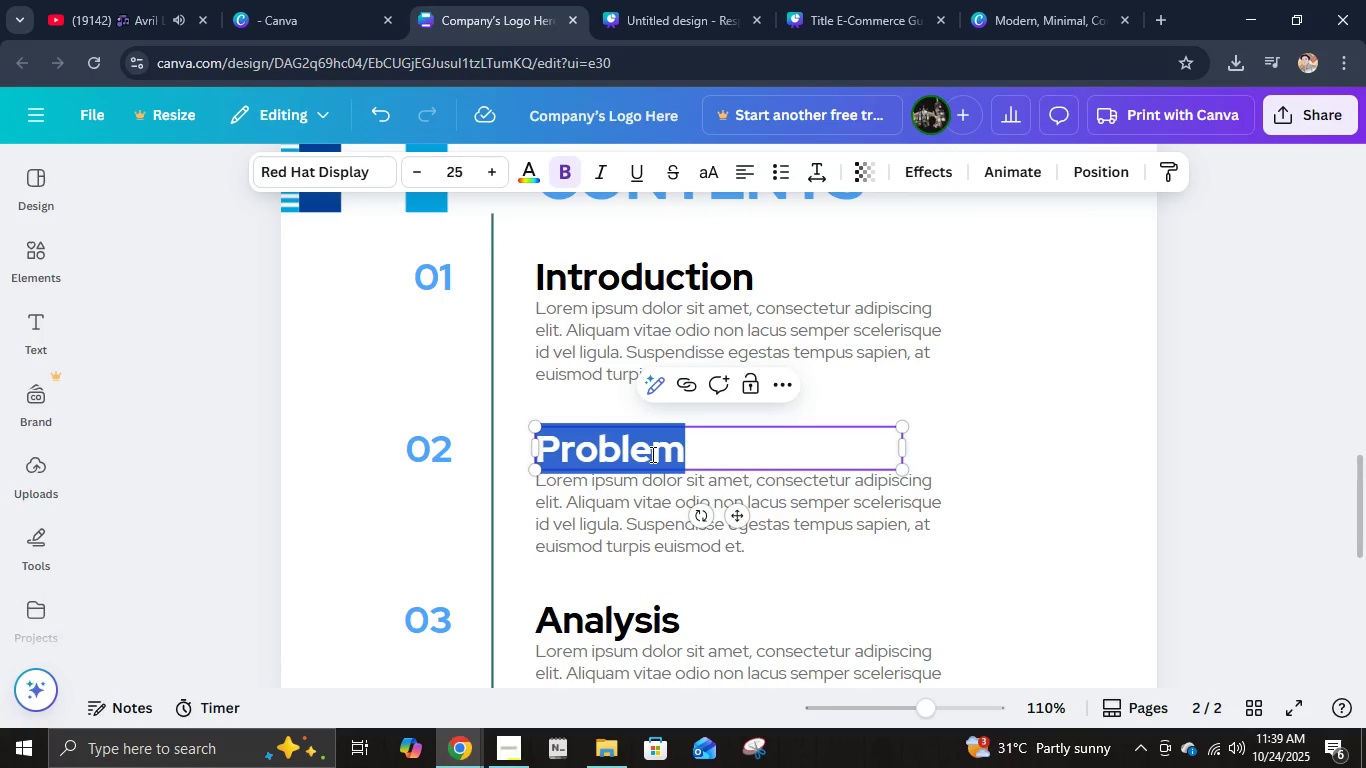 
type(Mocu)
key(Backspace)
key(Backspace)
type(dule Sections)
 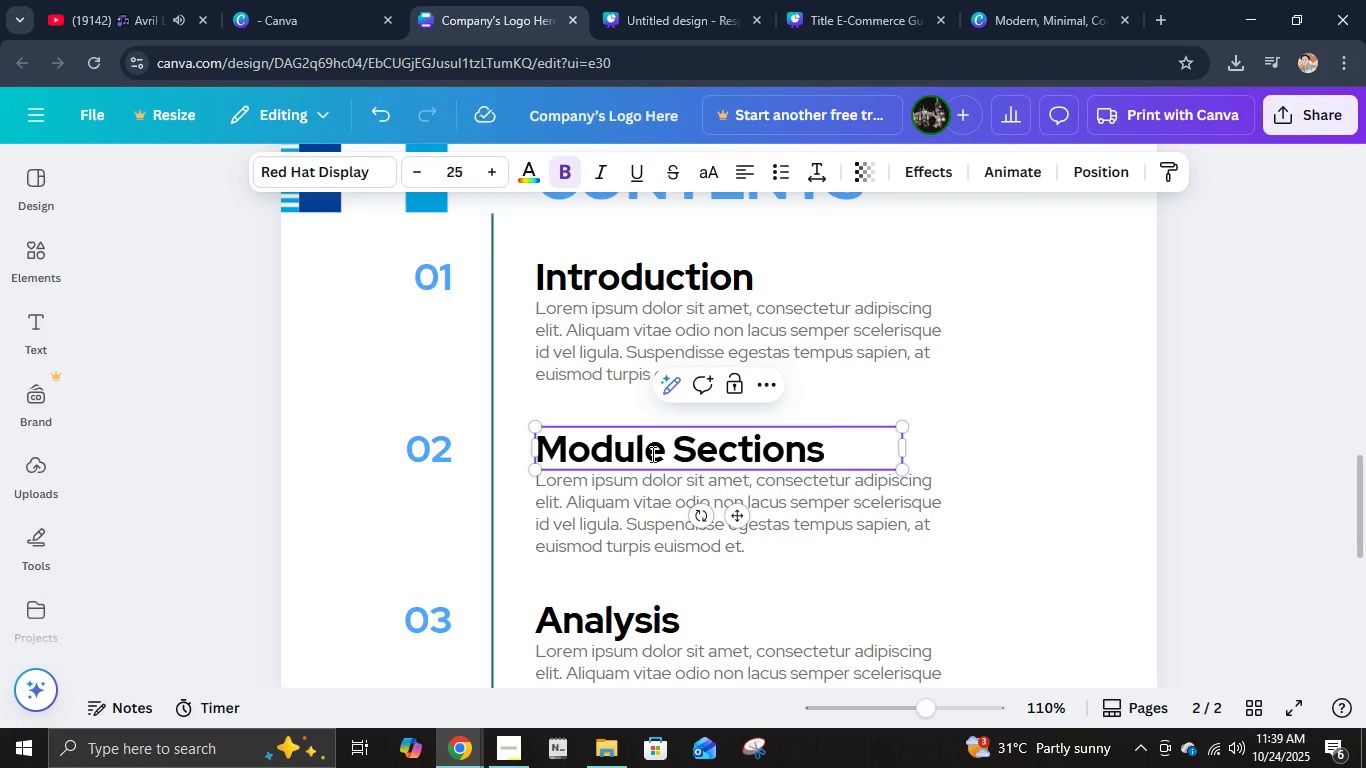 
scroll: coordinate [651, 454], scroll_direction: down, amount: 2.0
 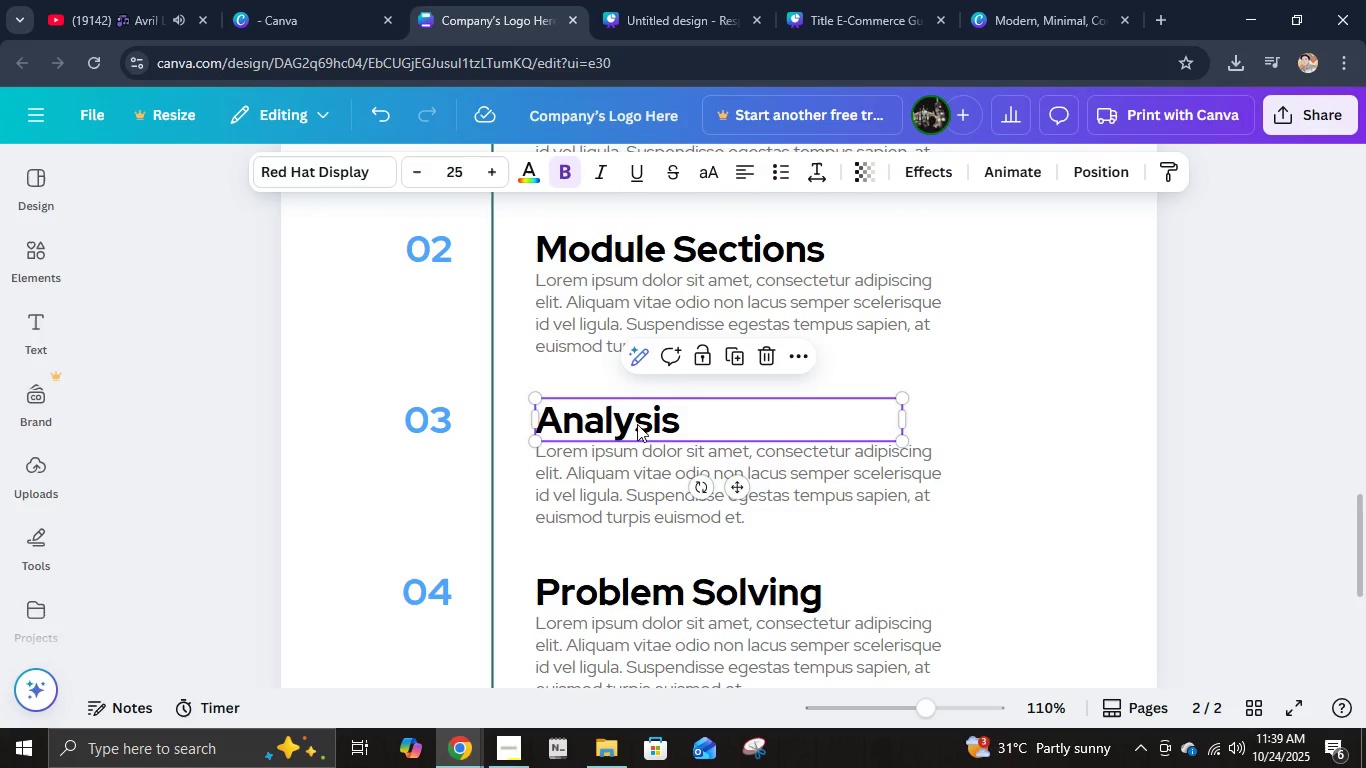 
double_click([637, 424])
 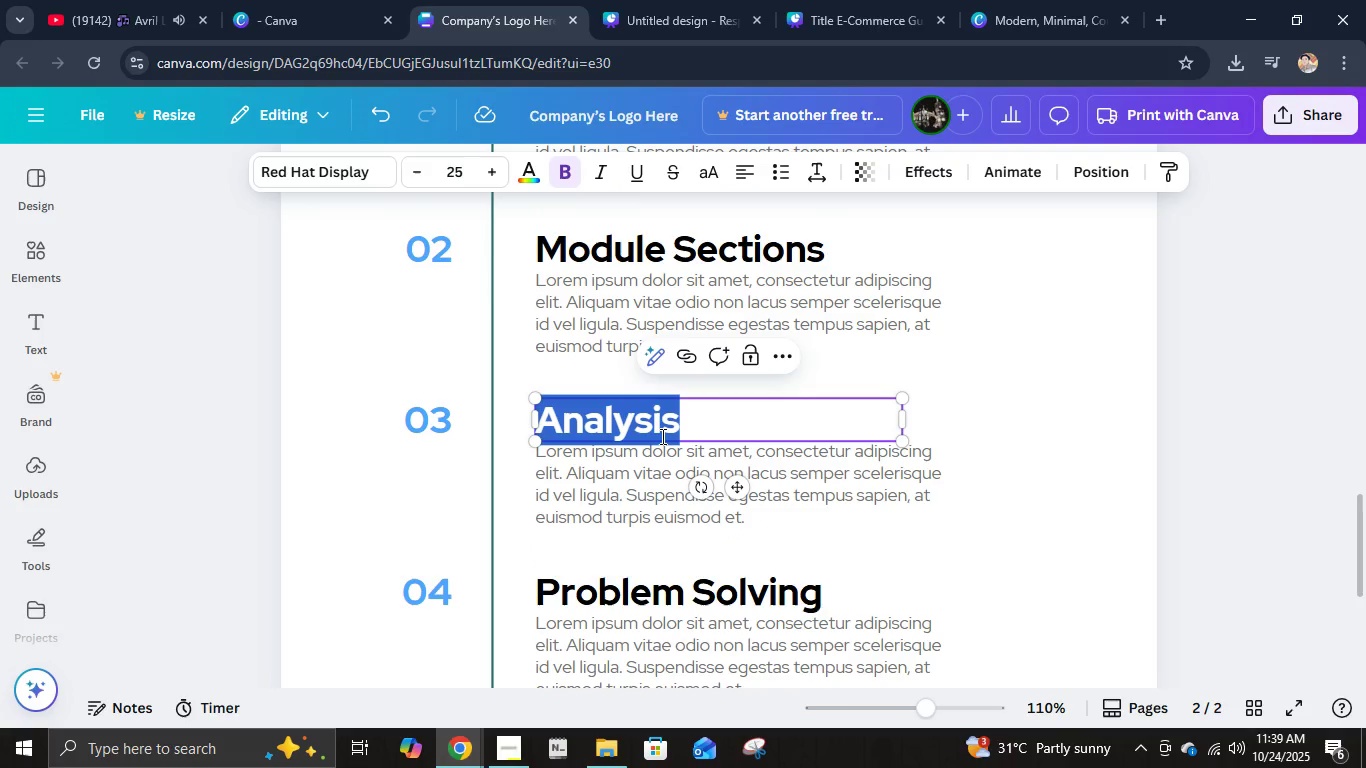 
type(O)
key(Backspace)
type(Interactive Pages)
 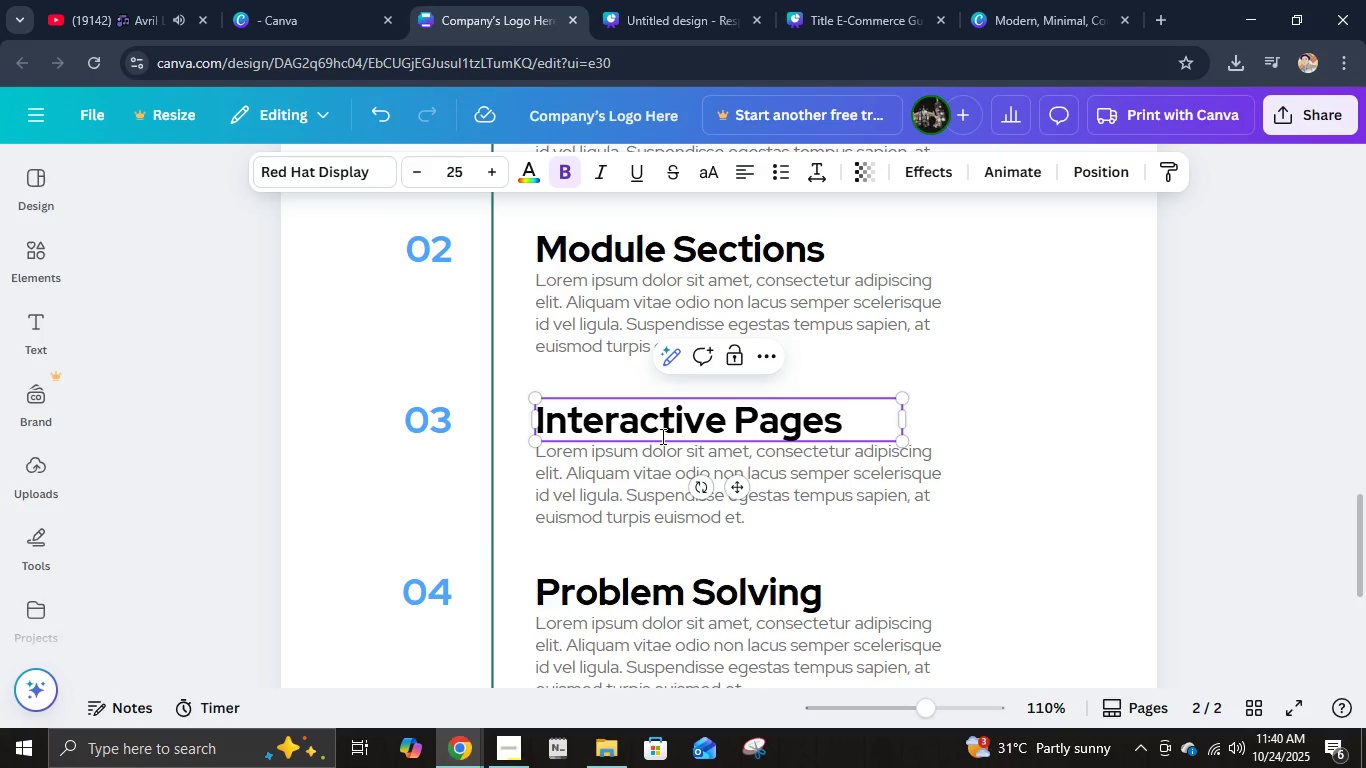 
scroll: coordinate [666, 429], scroll_direction: down, amount: 3.0
 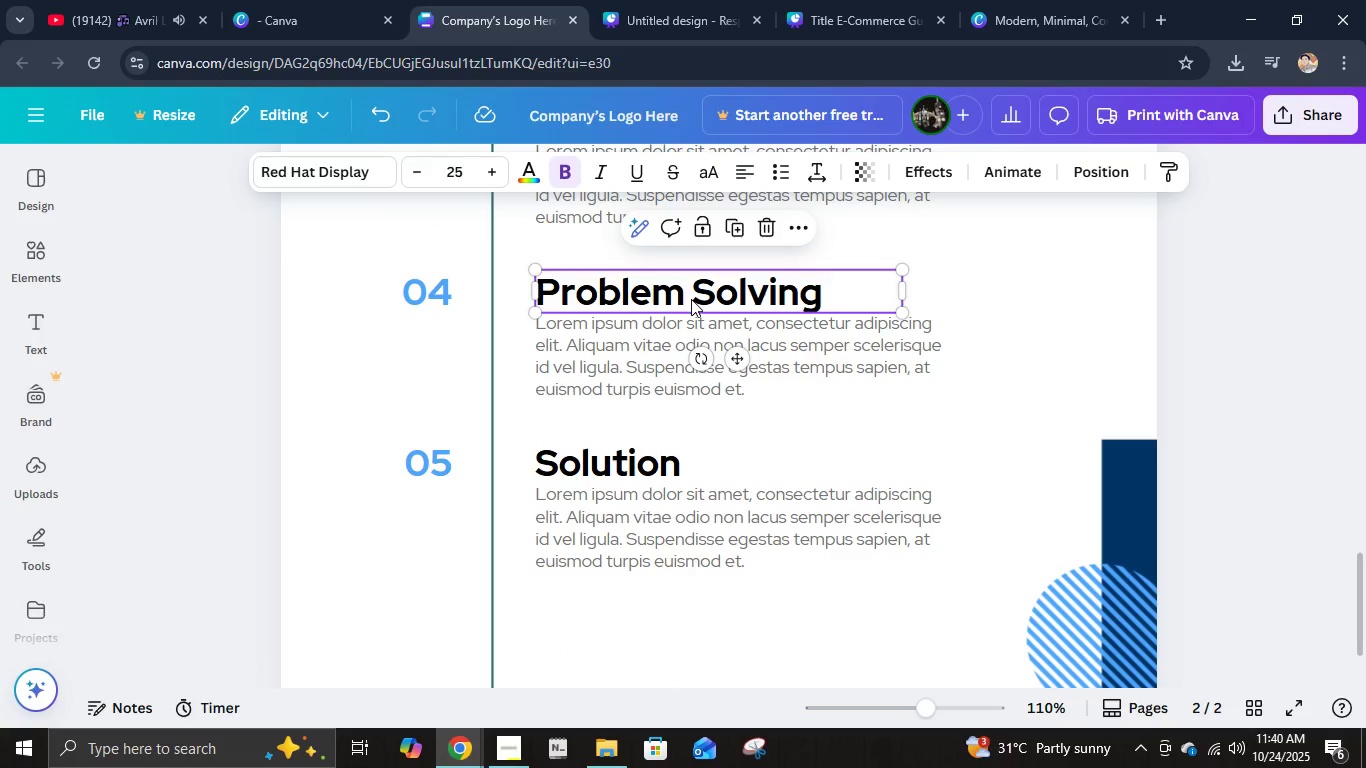 
double_click([691, 299])
 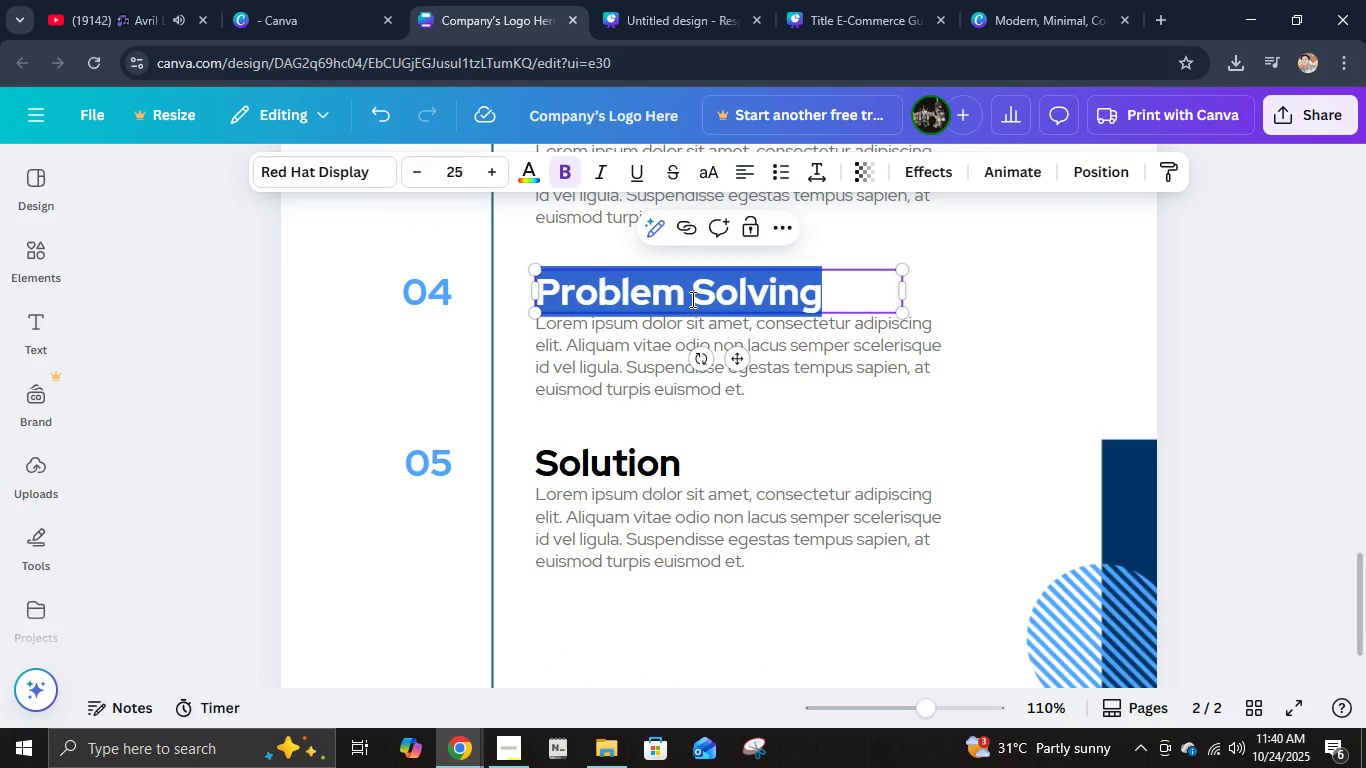 
type(Refles)
key(Backspace)
type(ction Page)
 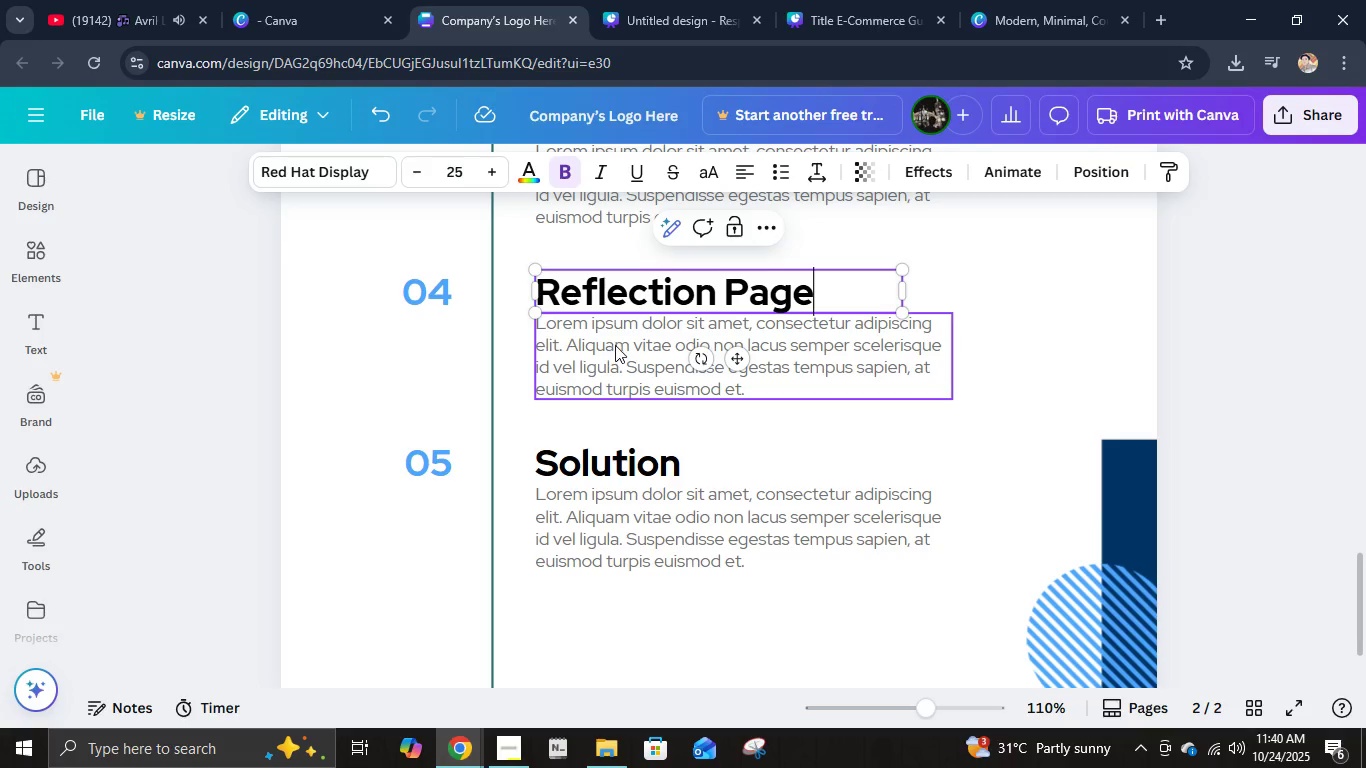 
double_click([636, 460])
 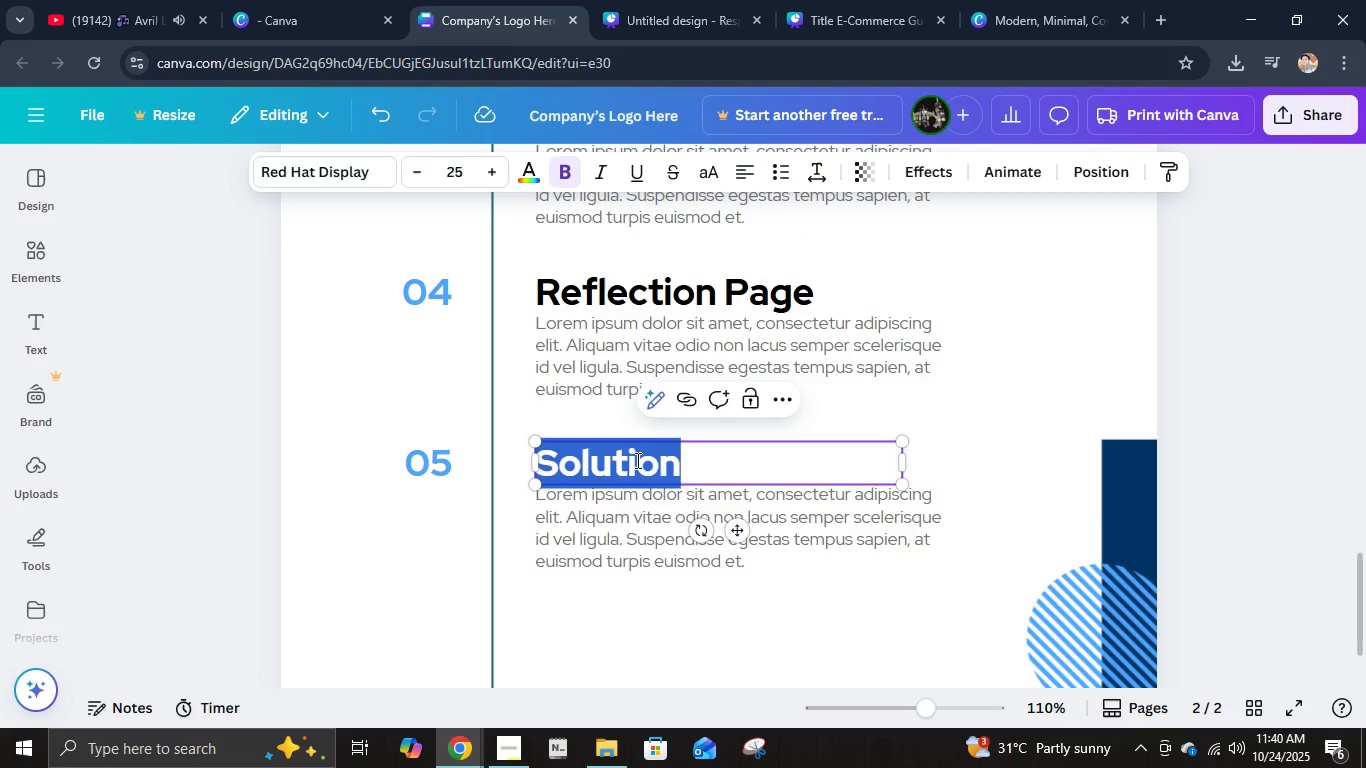 
type(Resources Page)
 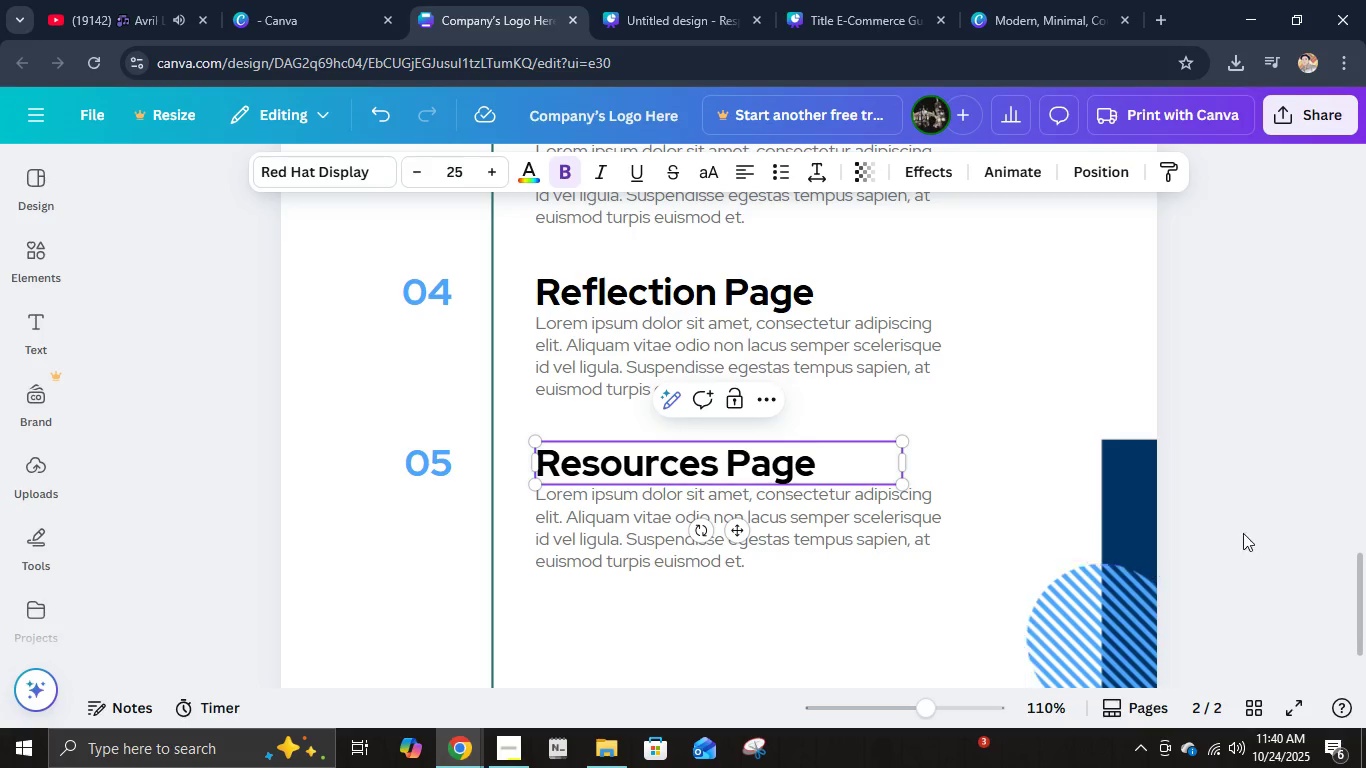 
left_click([1245, 474])
 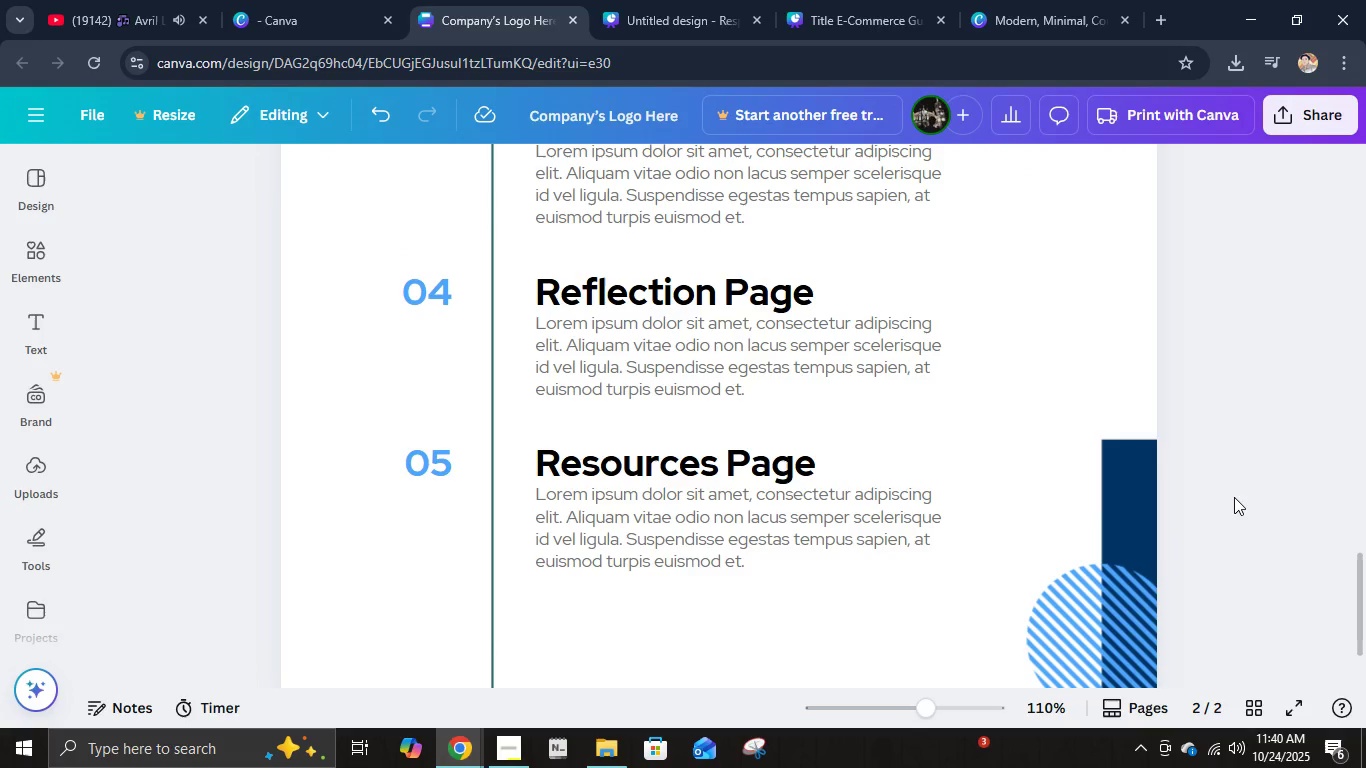 
hold_key(key=ControlLeft, duration=1.19)
scroll: coordinate [962, 504], scroll_direction: down, amount: 5.0
 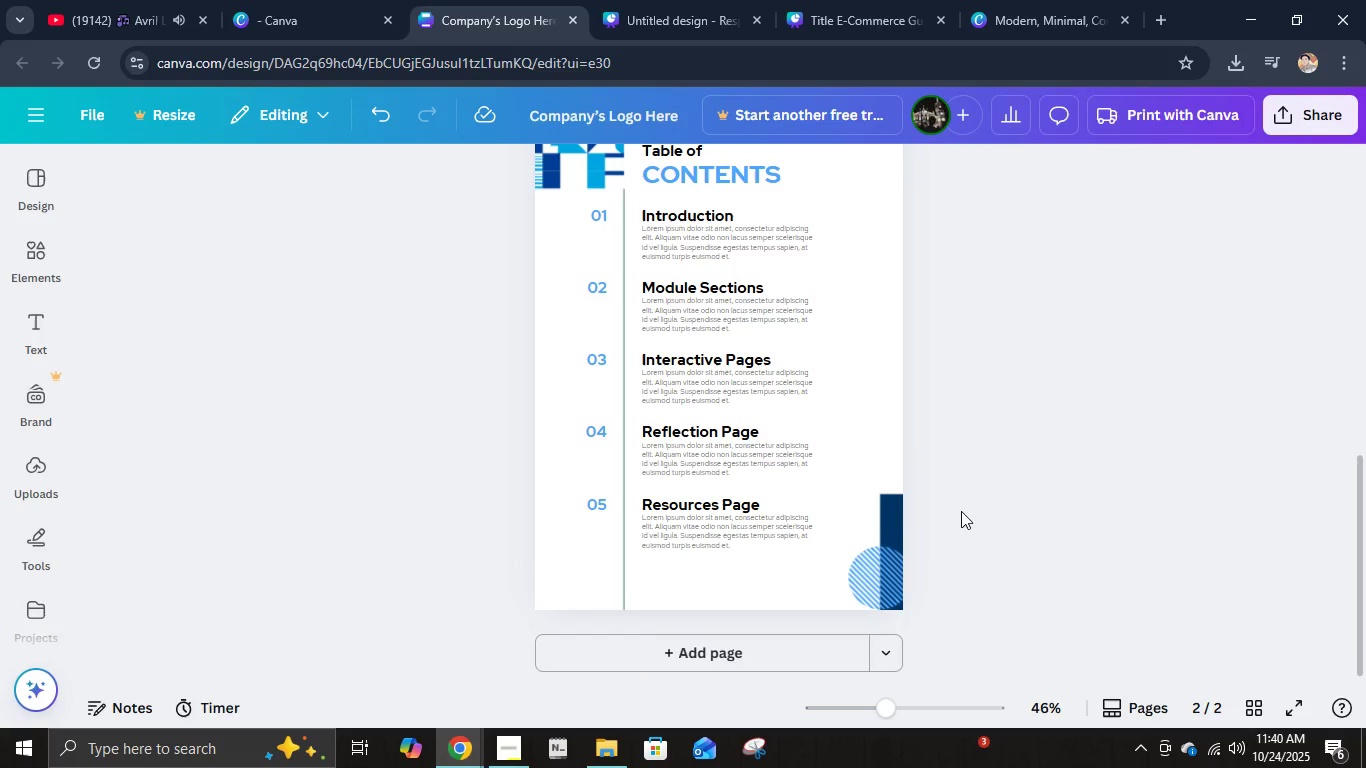 
scroll: coordinate [961, 511], scroll_direction: up, amount: 1.0
 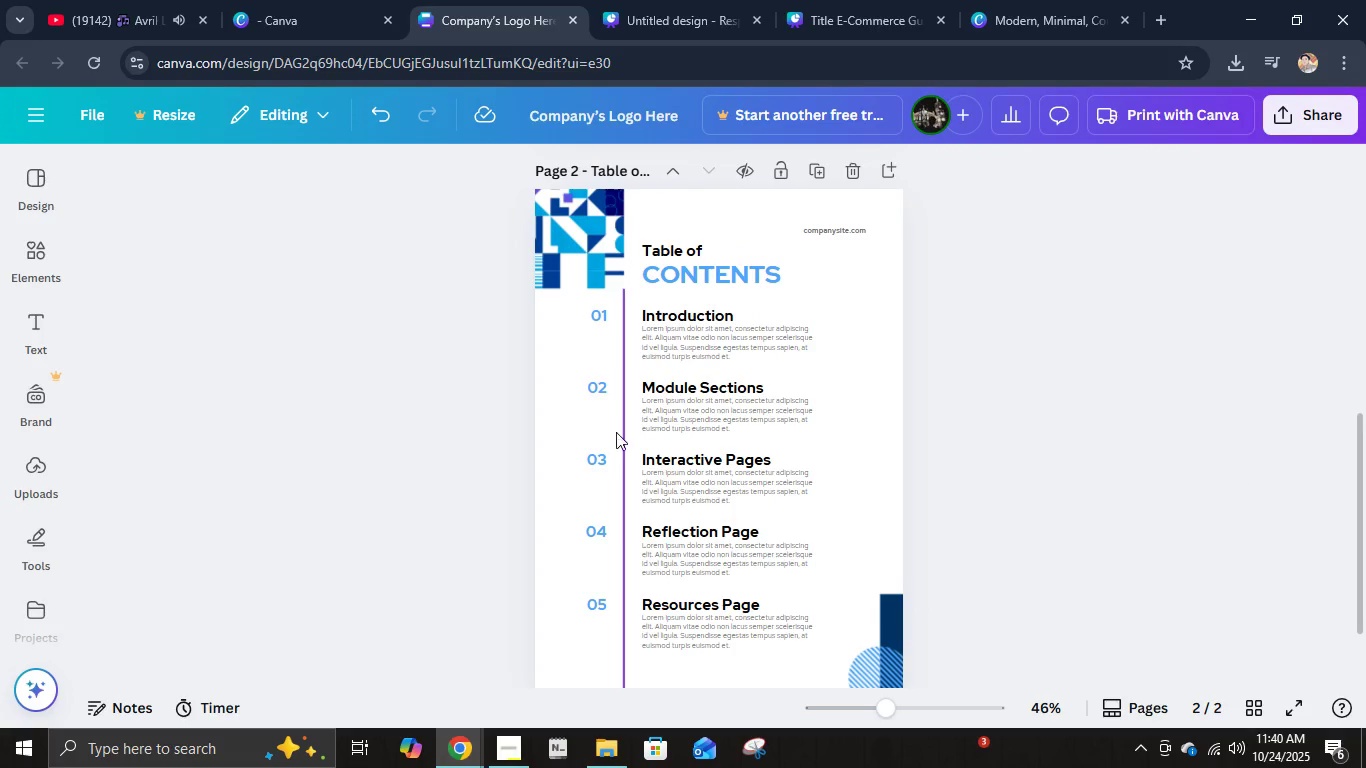 
left_click([618, 434])
 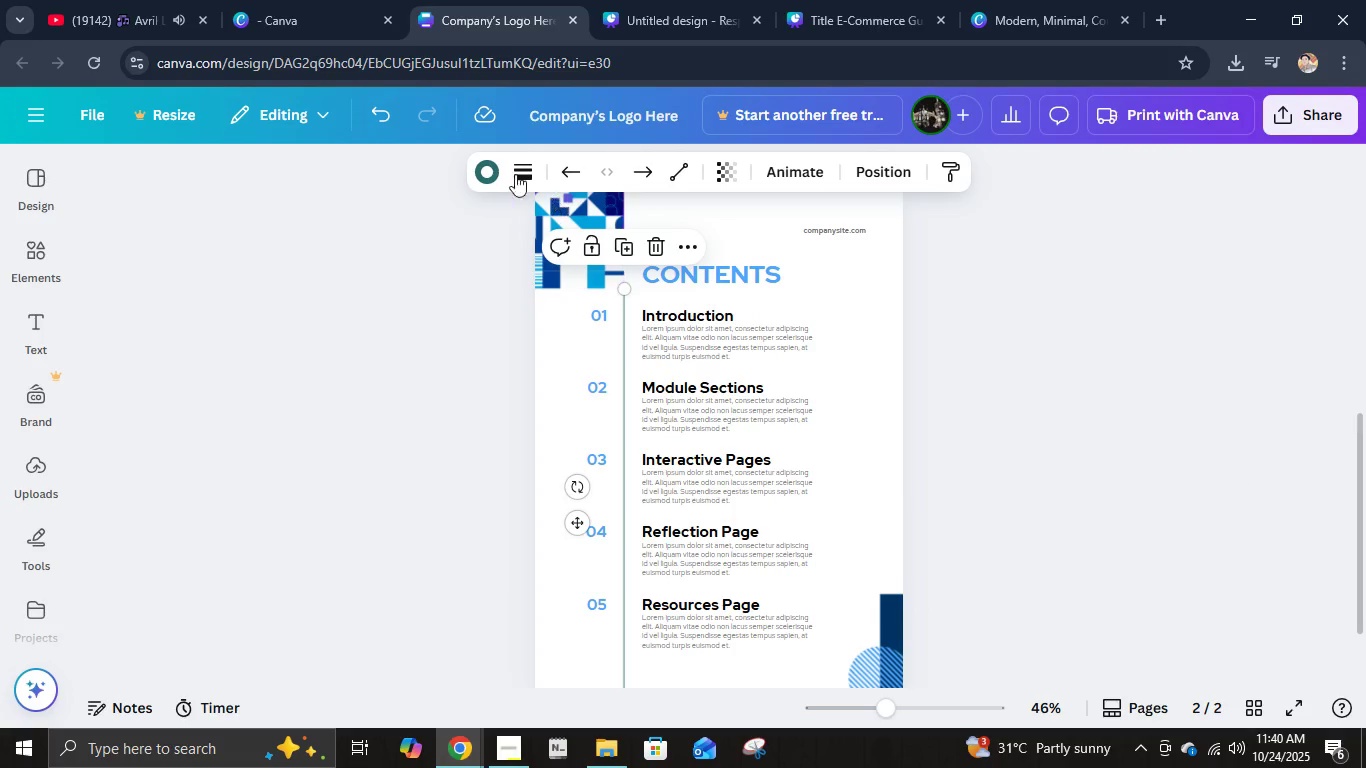 
left_click([491, 162])
 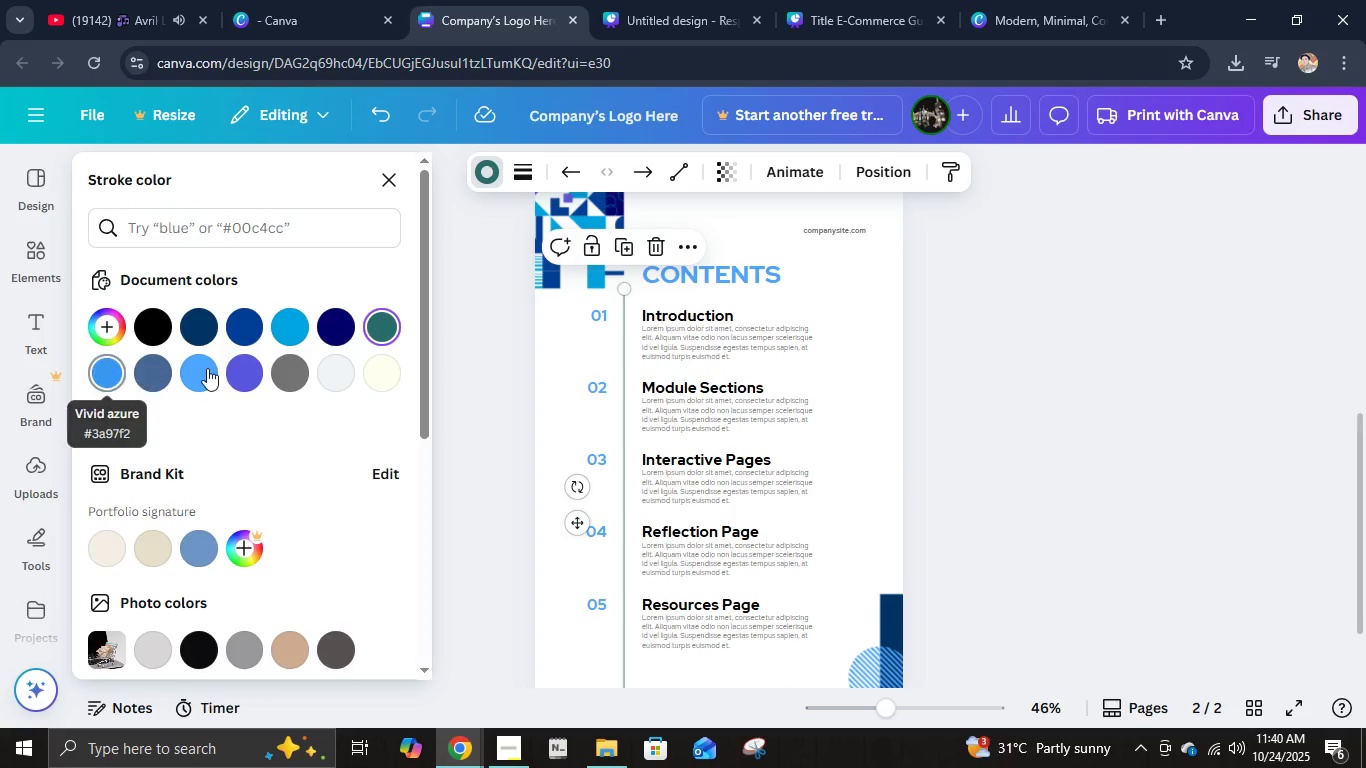 
left_click([208, 368])
 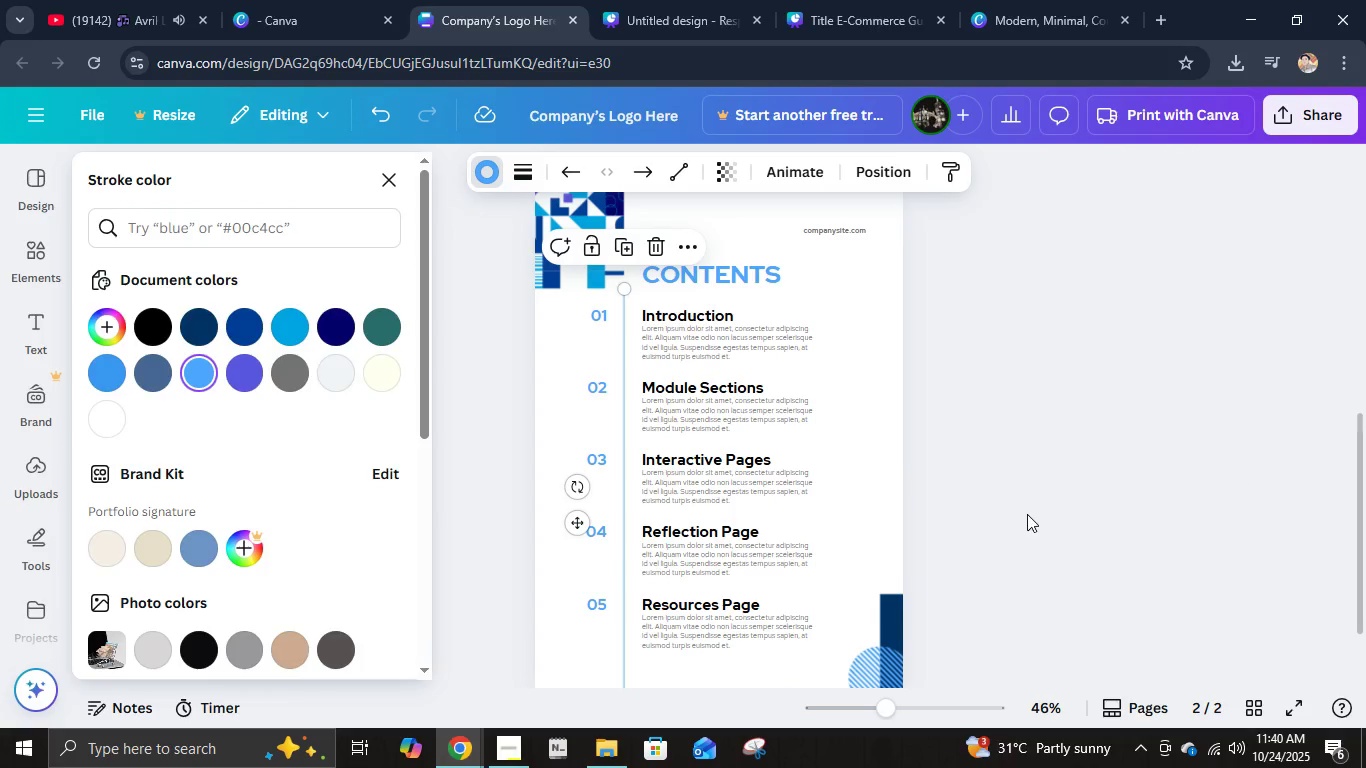 
left_click([1027, 513])
 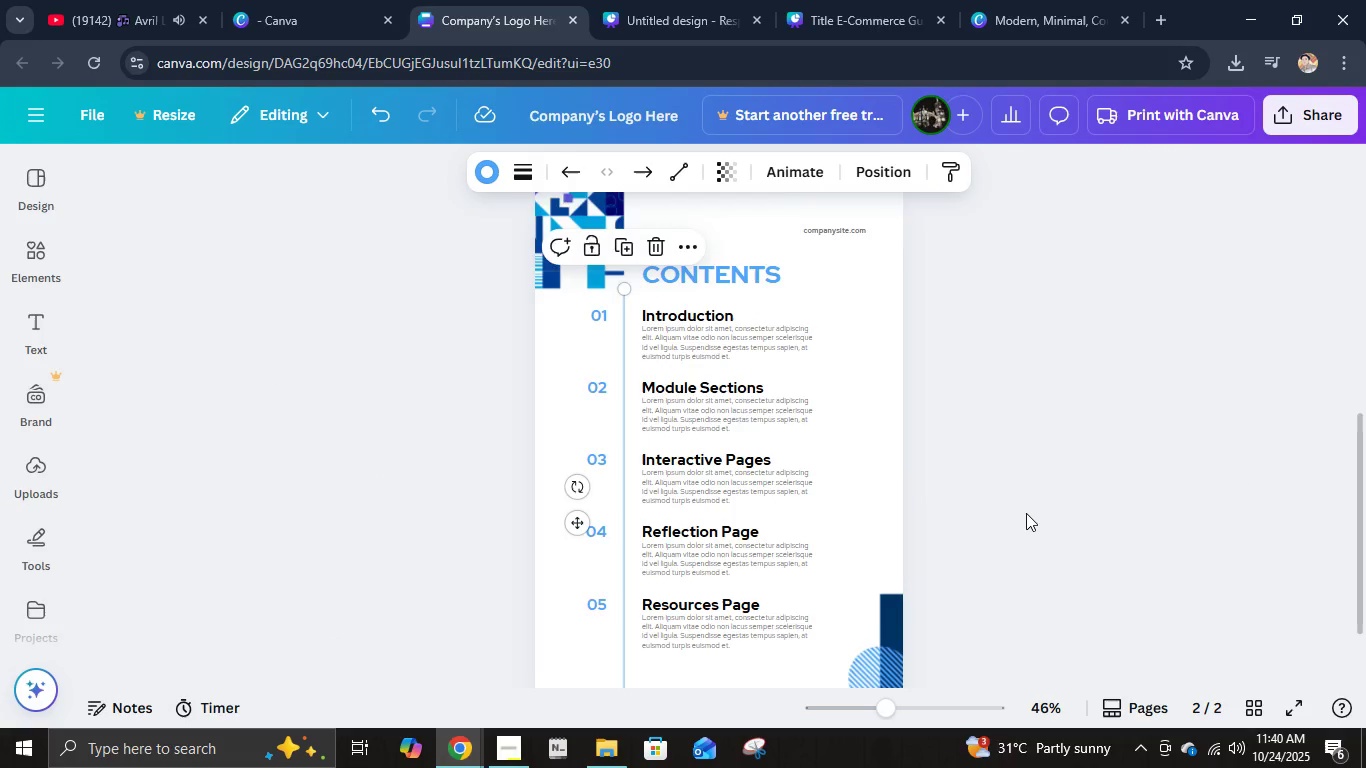 
scroll: coordinate [1026, 513], scroll_direction: down, amount: 2.0
 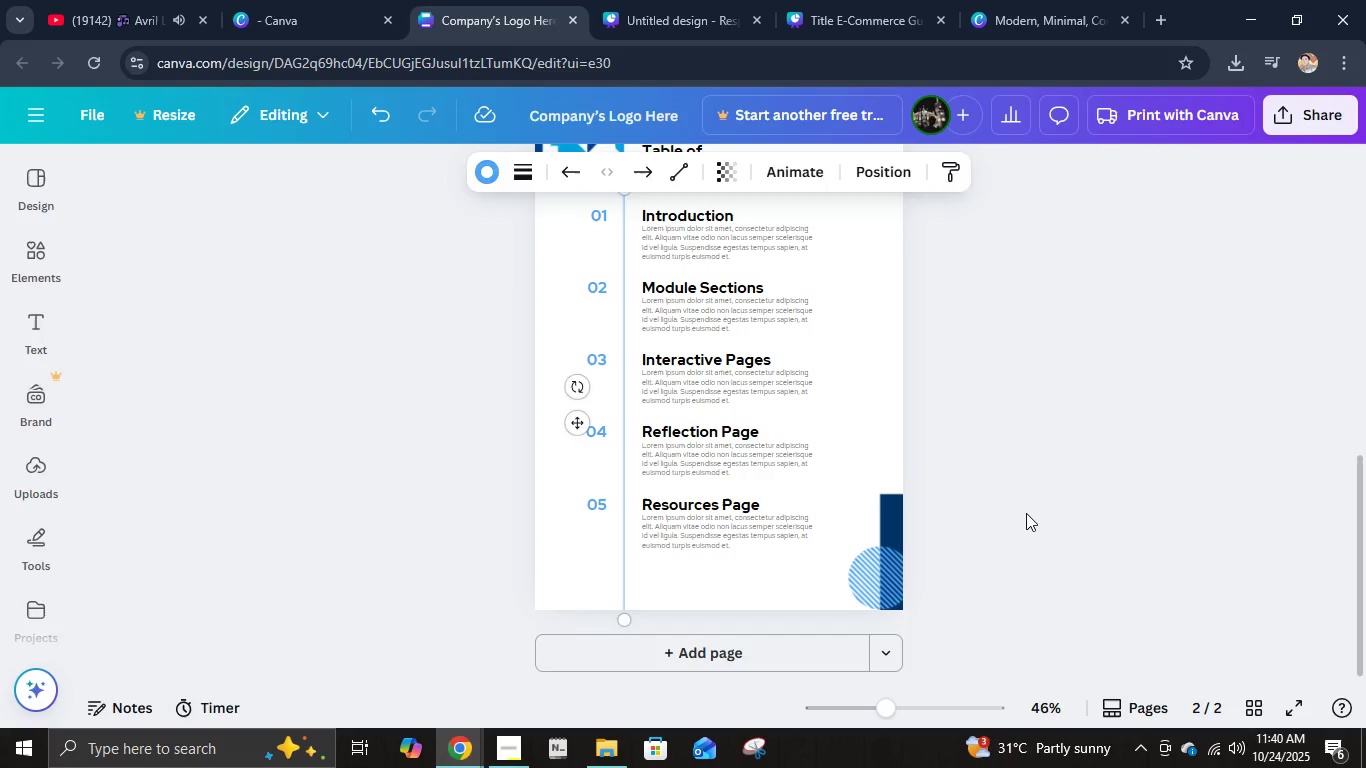 
left_click([1026, 513])
 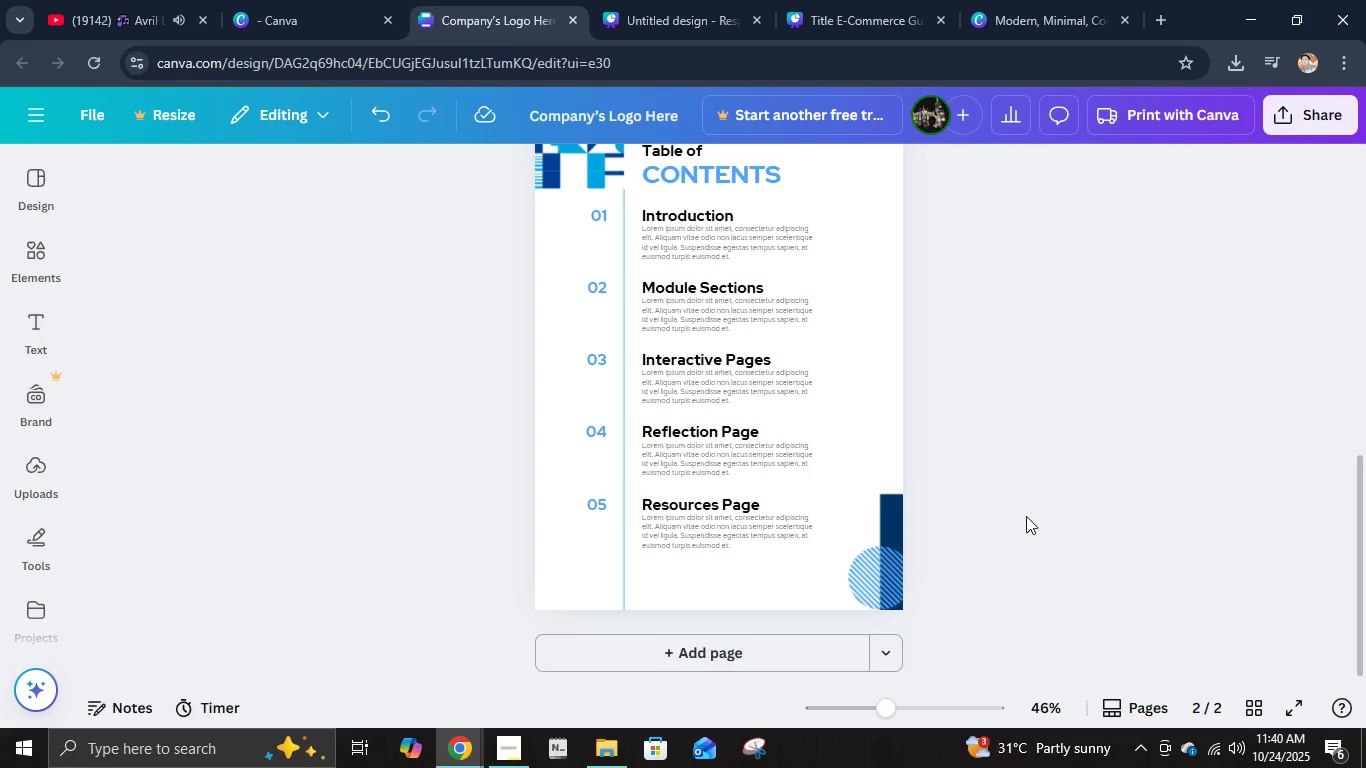 
scroll: coordinate [1026, 516], scroll_direction: down, amount: 3.0
 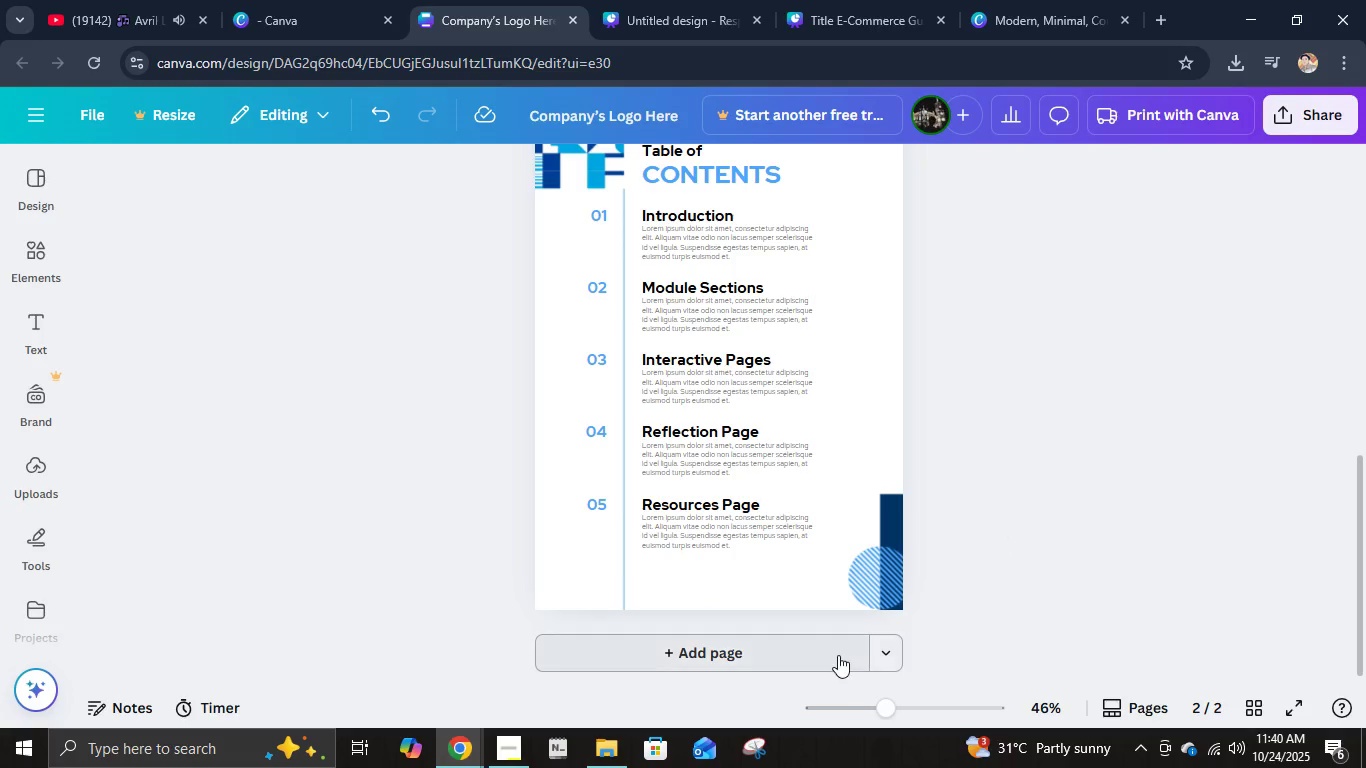 
left_click([838, 655])
 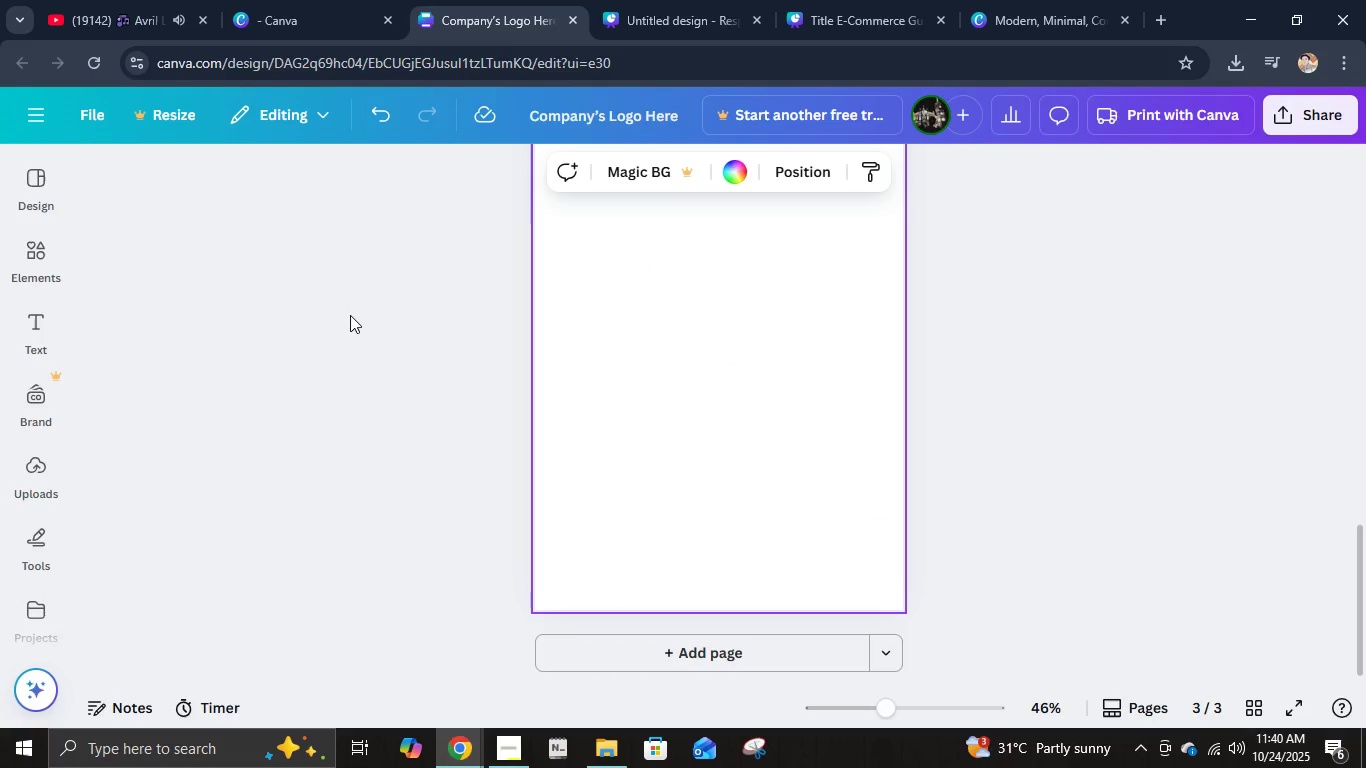 
left_click([33, 193])
 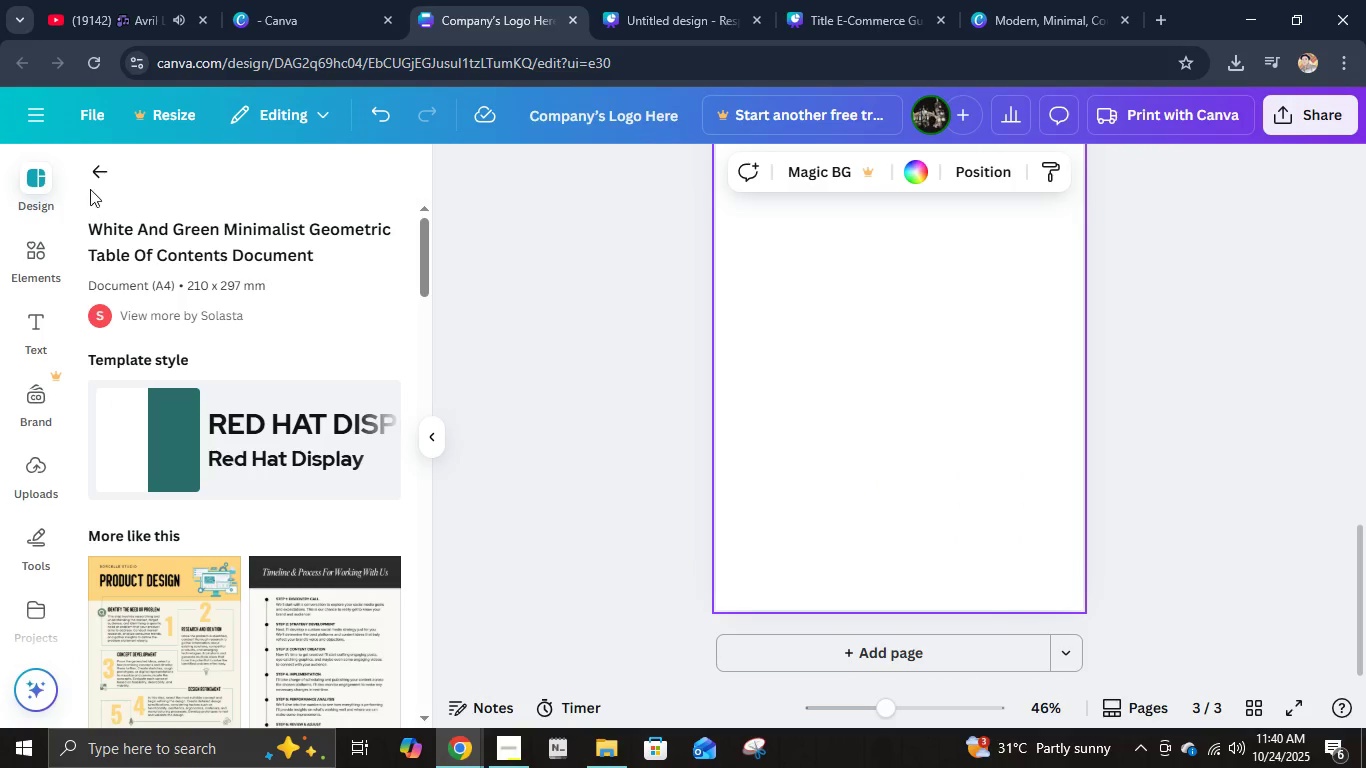 
left_click([90, 179])
 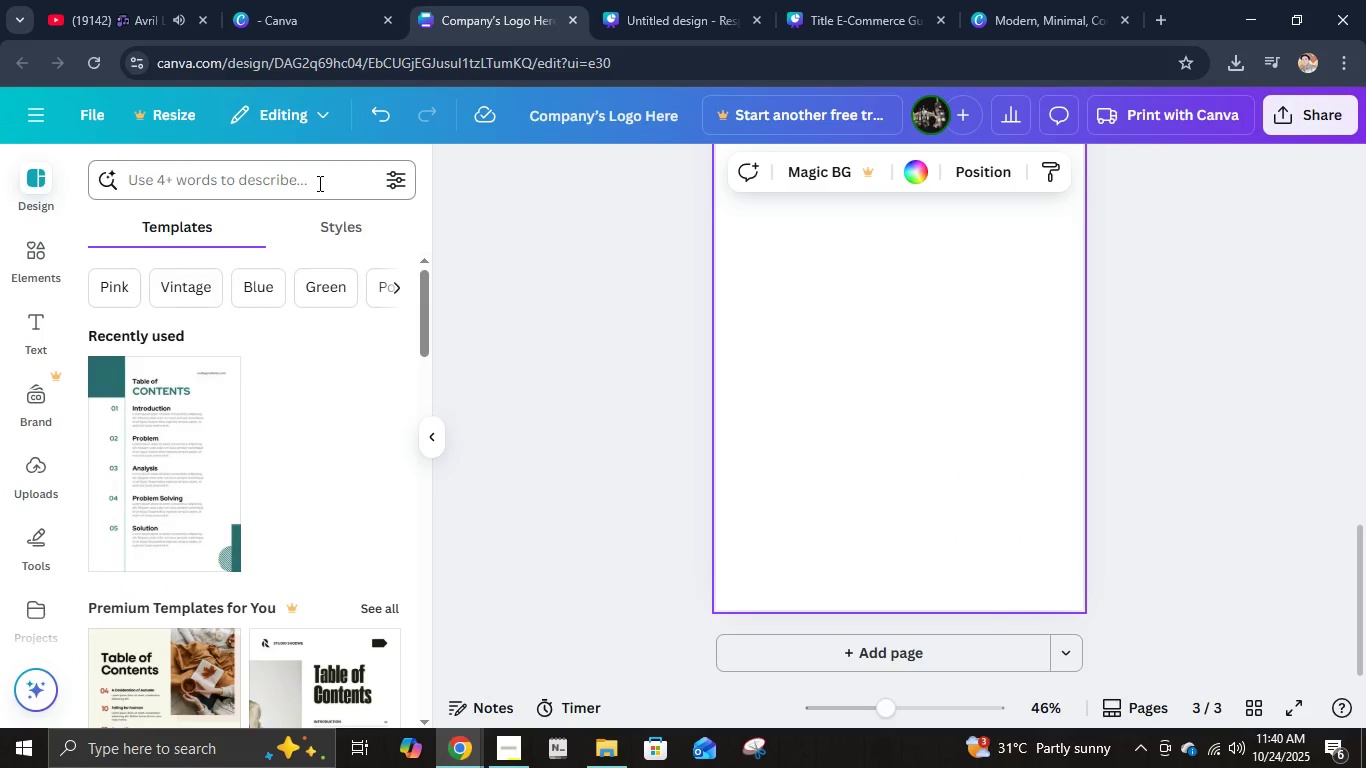 
left_click([318, 183])
 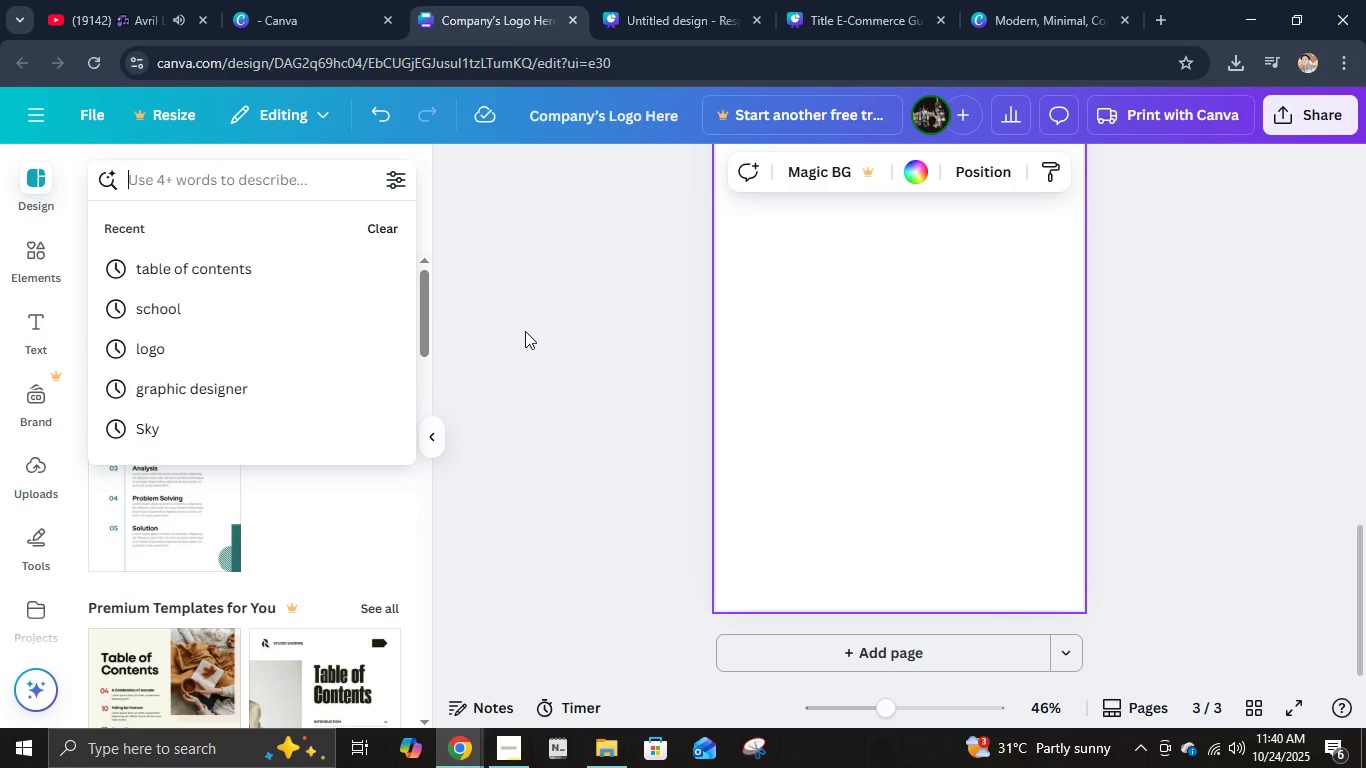 
left_click([525, 331])
 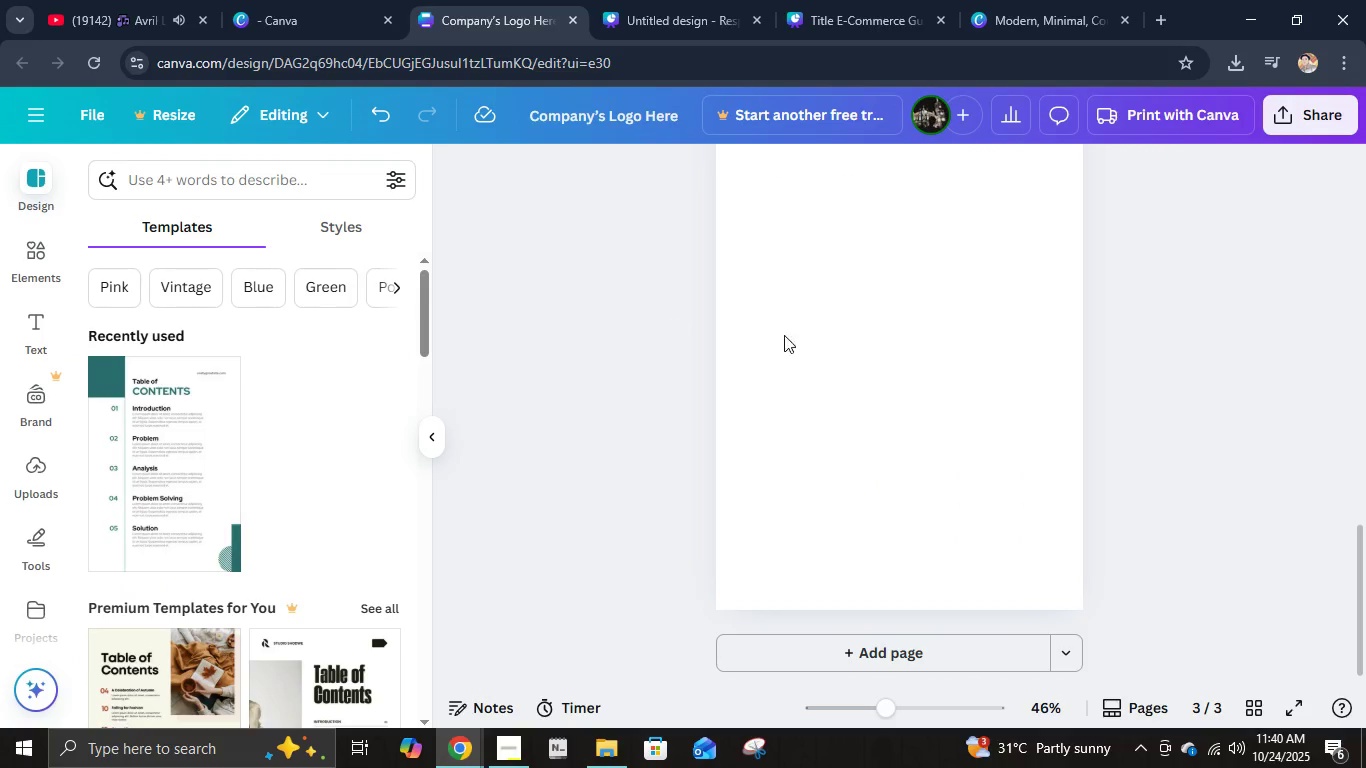 
scroll: coordinate [856, 336], scroll_direction: up, amount: 2.0
 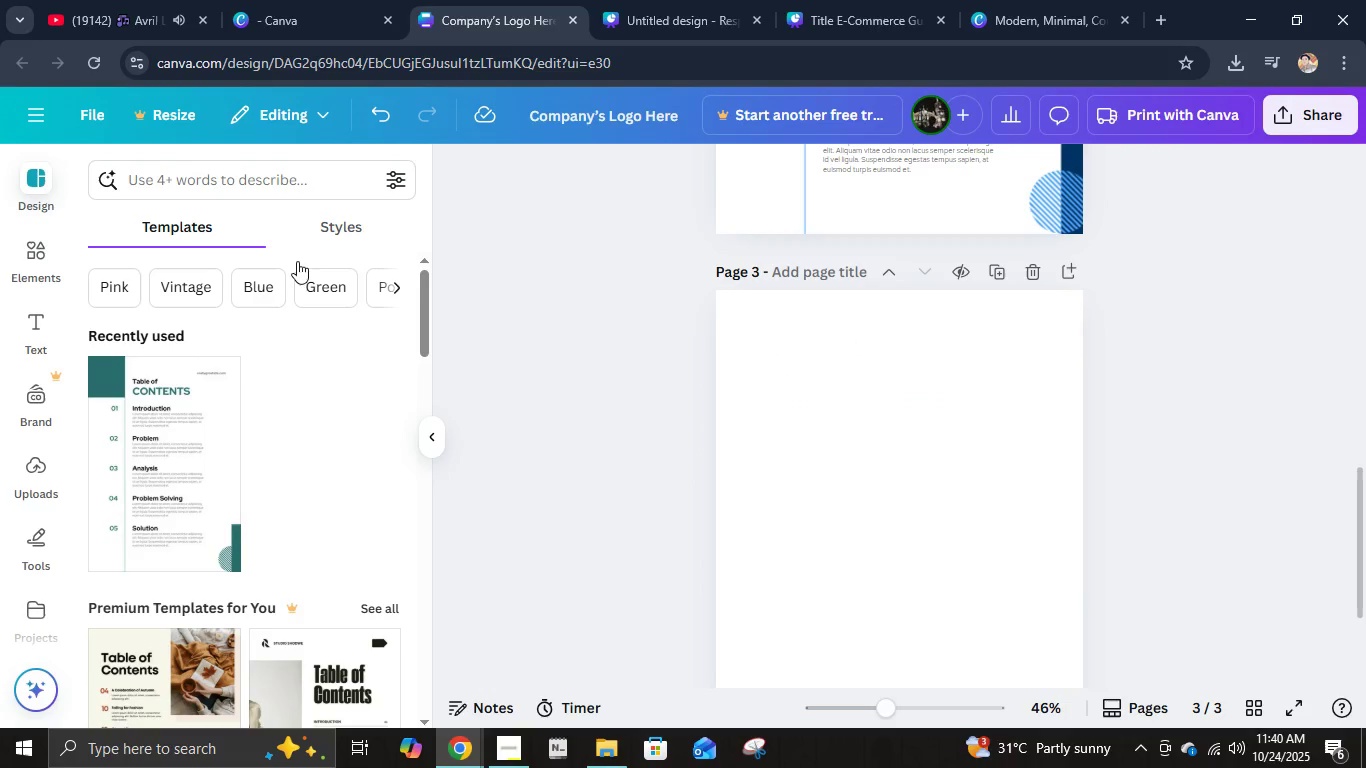 
left_click([433, 447])
 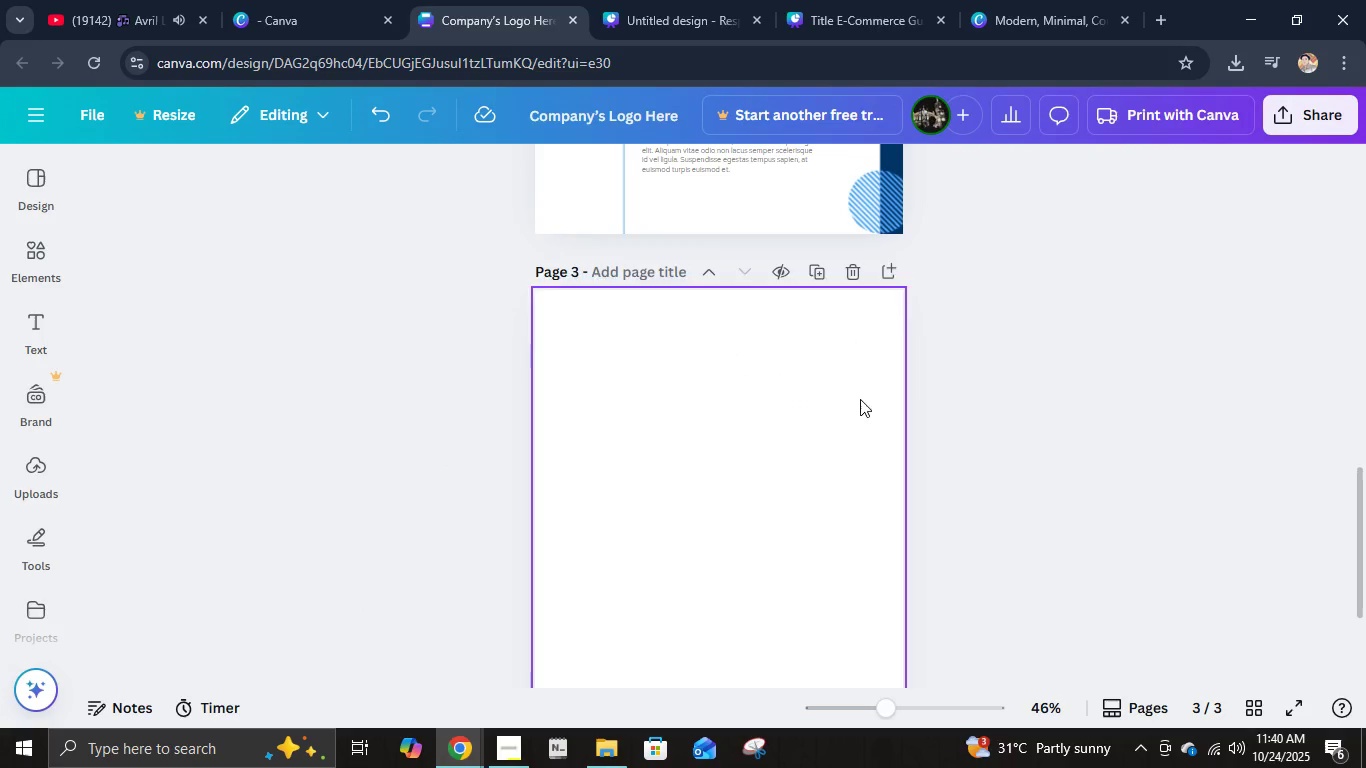 
scroll: coordinate [922, 380], scroll_direction: up, amount: 4.0
 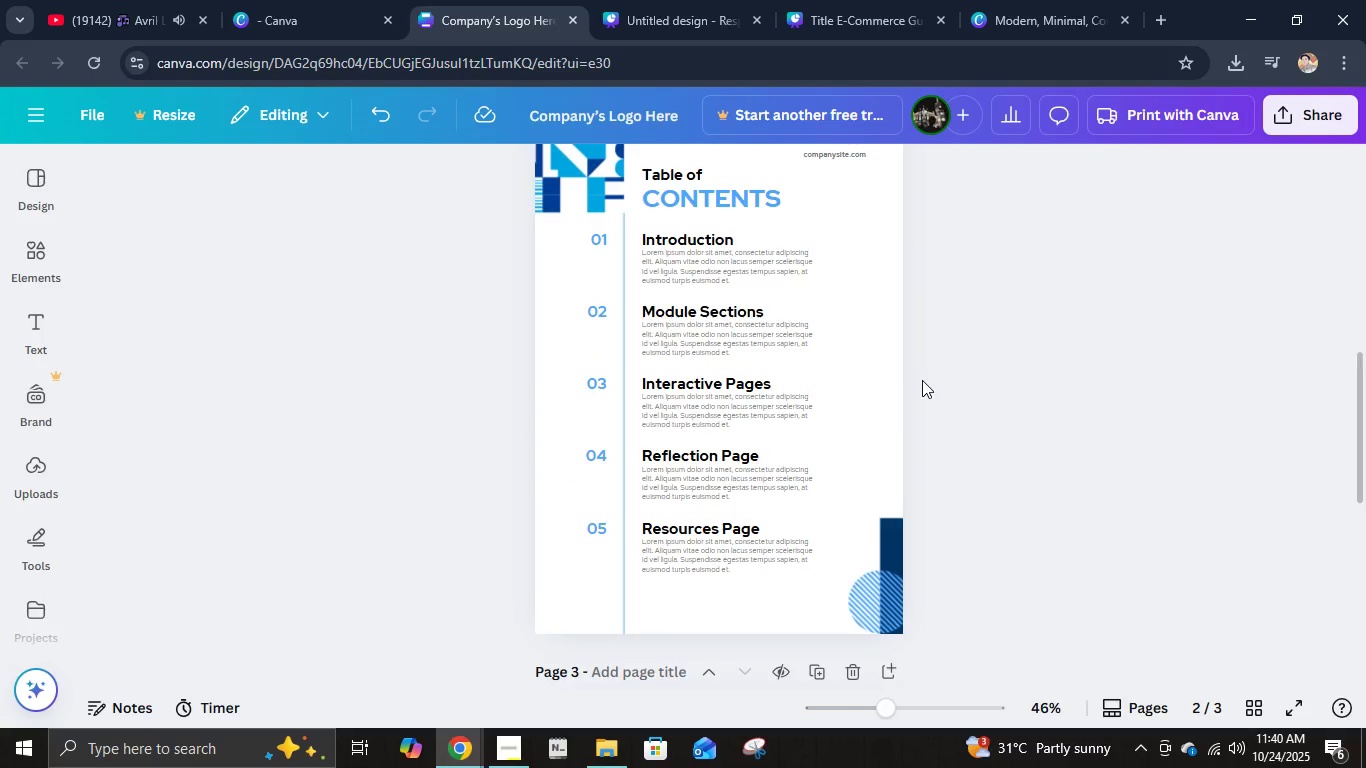 
scroll: coordinate [922, 380], scroll_direction: down, amount: 3.0
 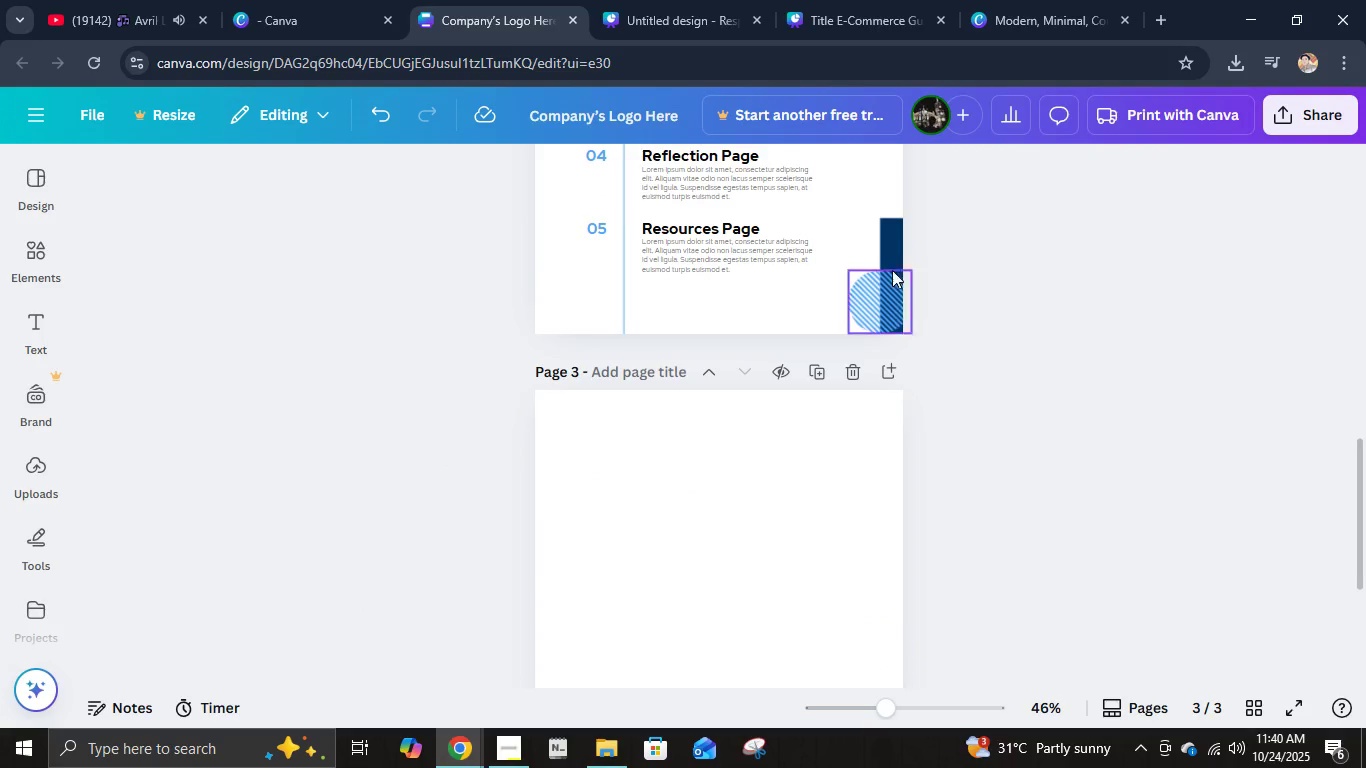 
left_click([890, 259])
 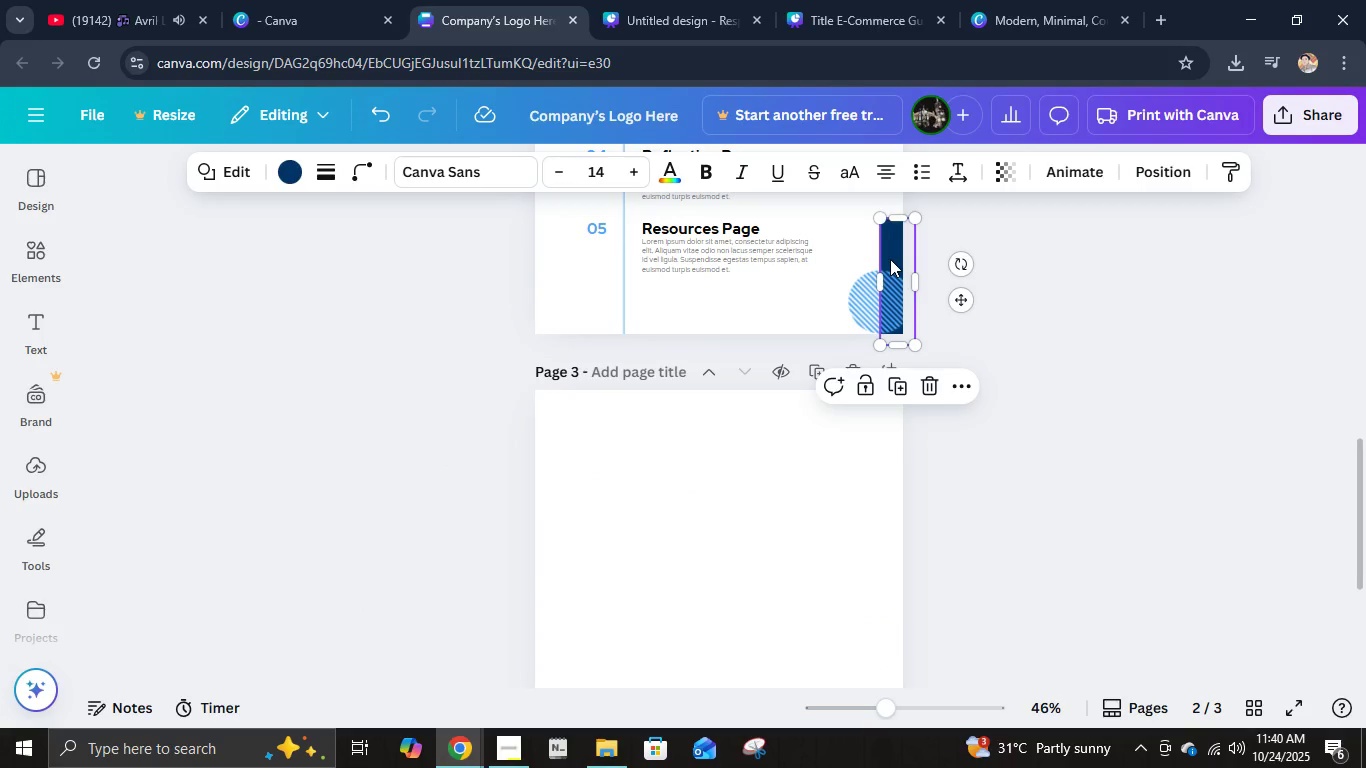 
key(Control+C)
 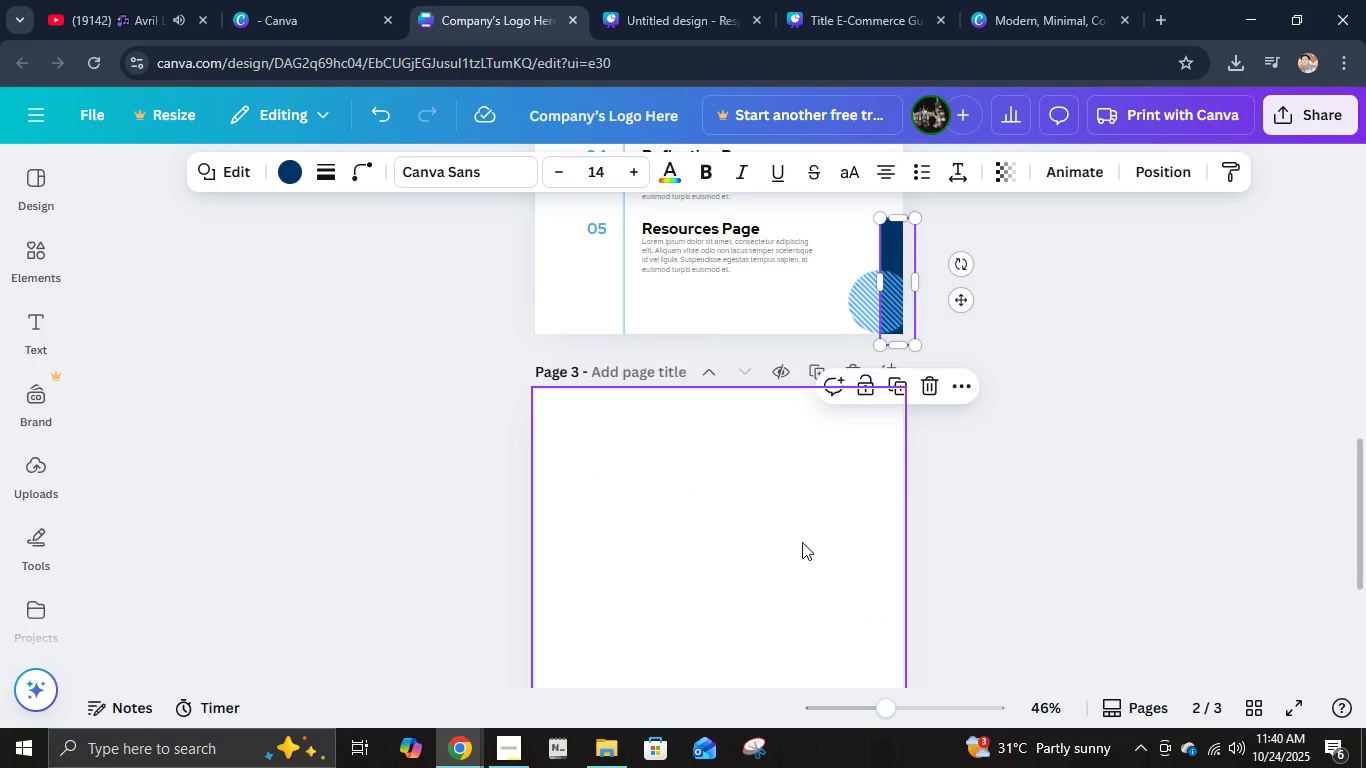 
hold_key(key=ControlLeft, duration=0.42)
 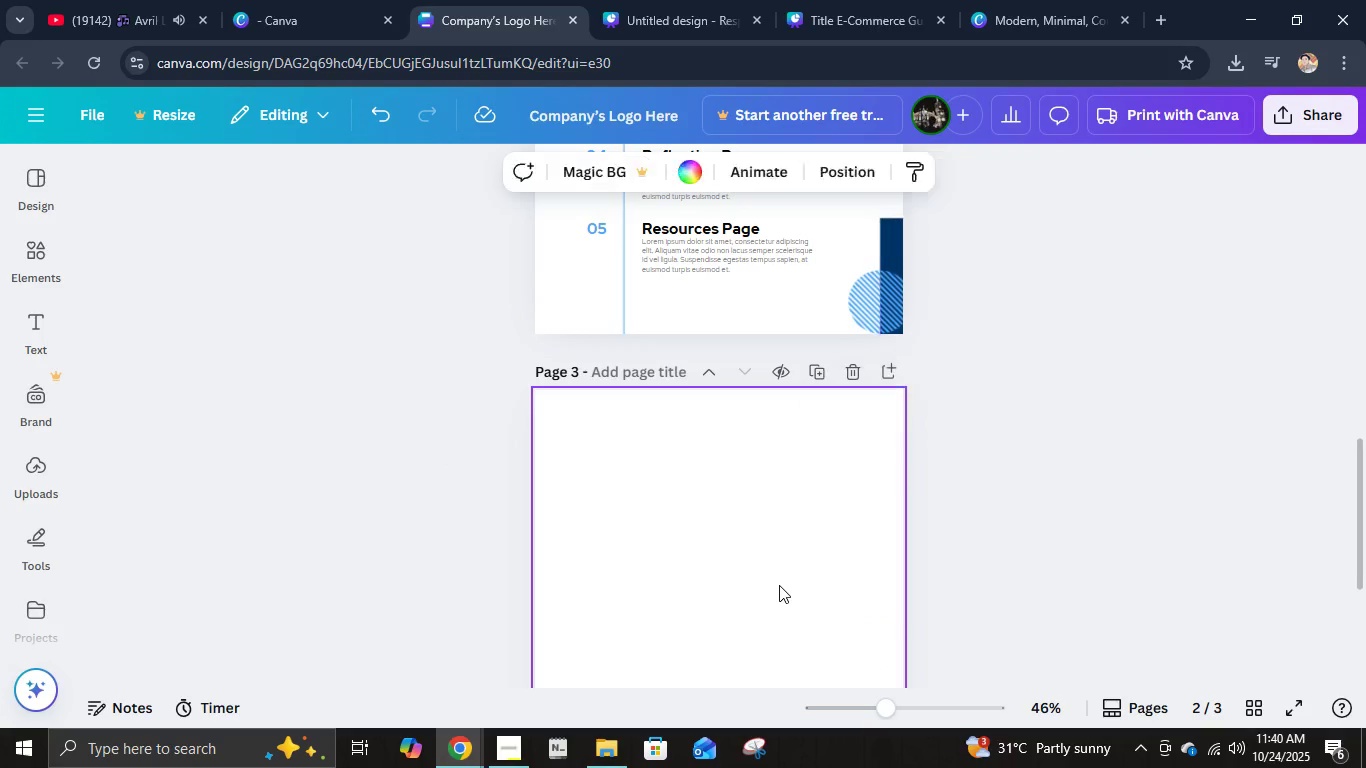 
left_click([779, 585])
 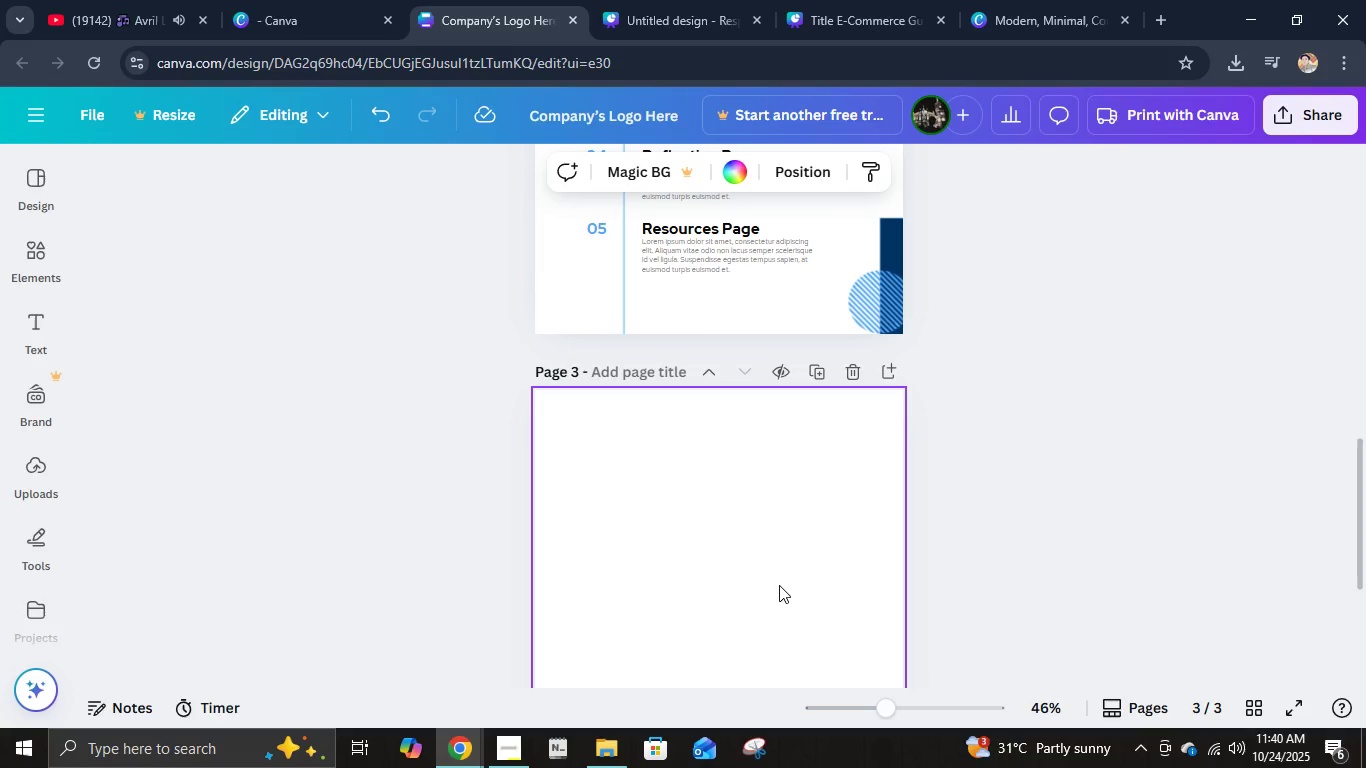 
key(Control+ControlLeft)
 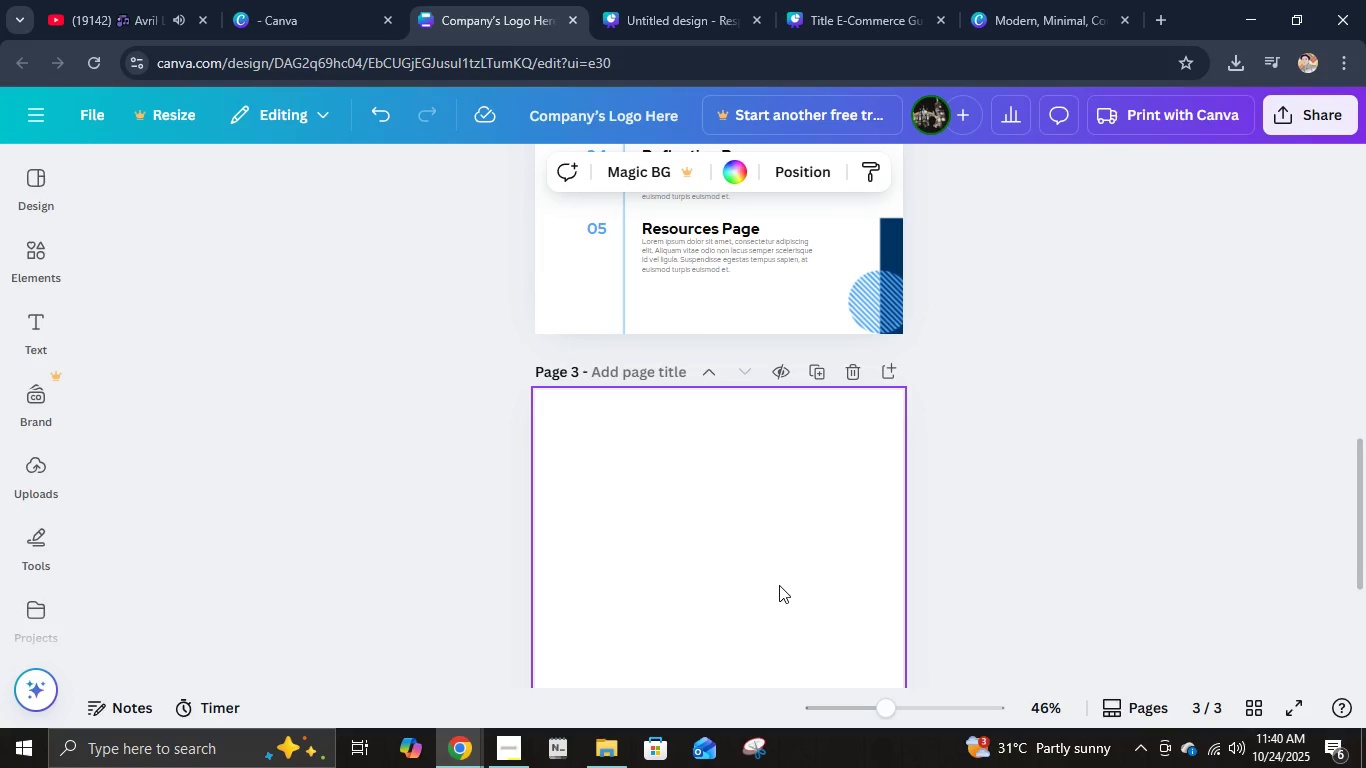 
key(Control+V)
 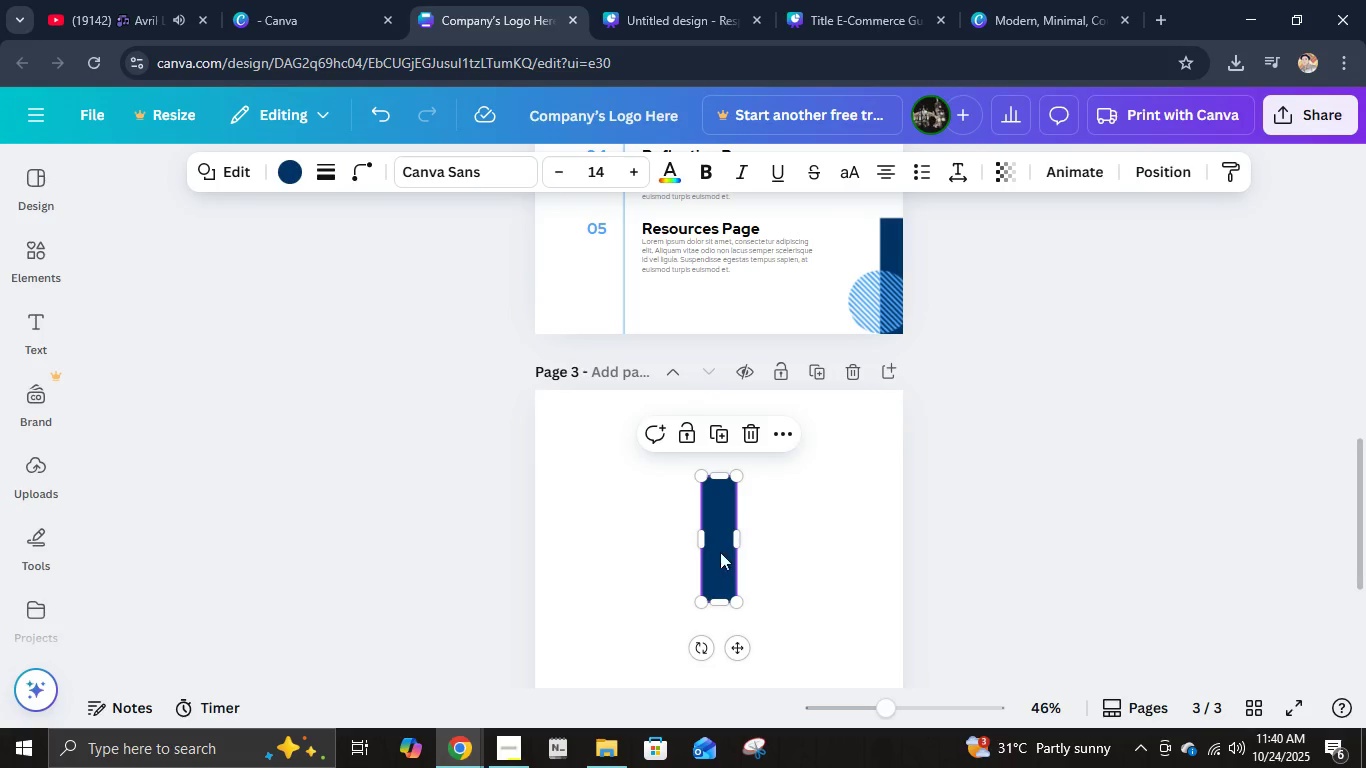 
left_click_drag(start_coordinate=[704, 541], to_coordinate=[544, 523])
 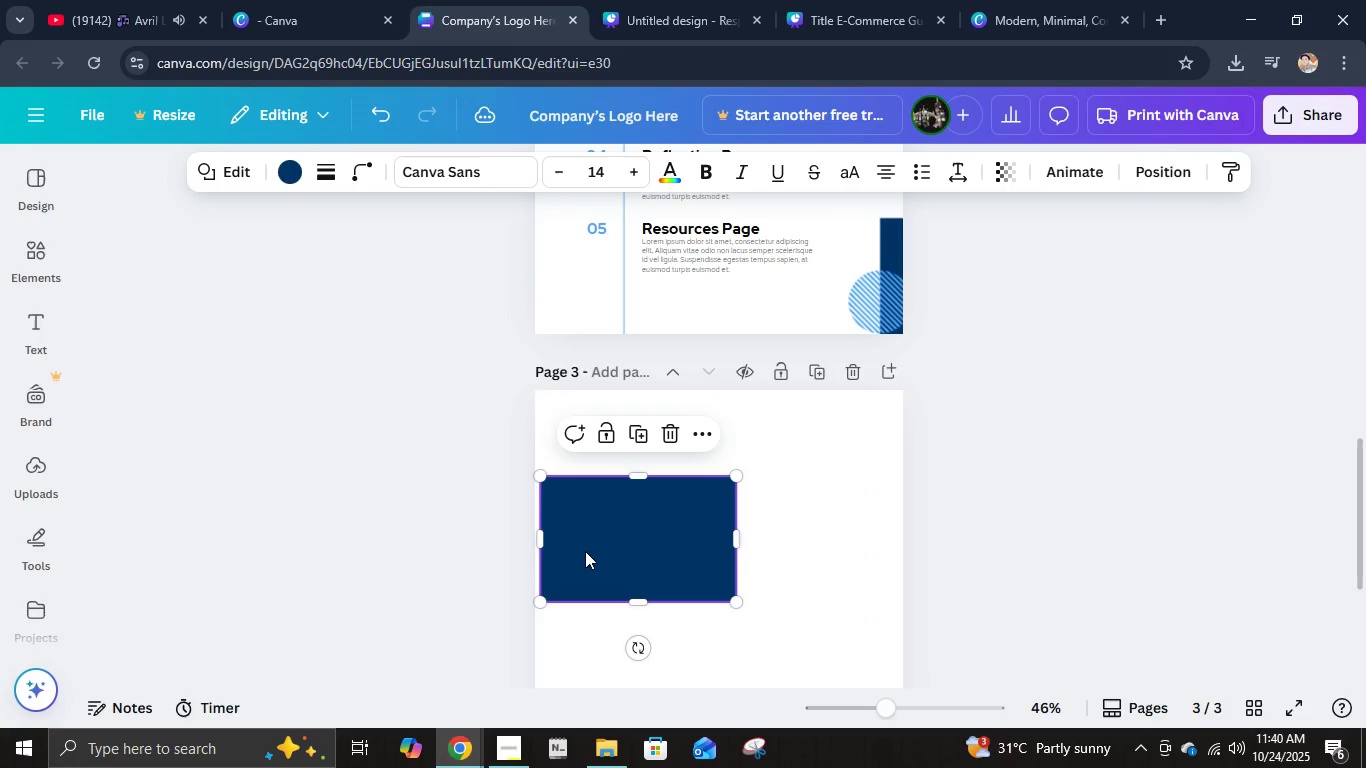 
left_click_drag(start_coordinate=[585, 551], to_coordinate=[586, 473])
 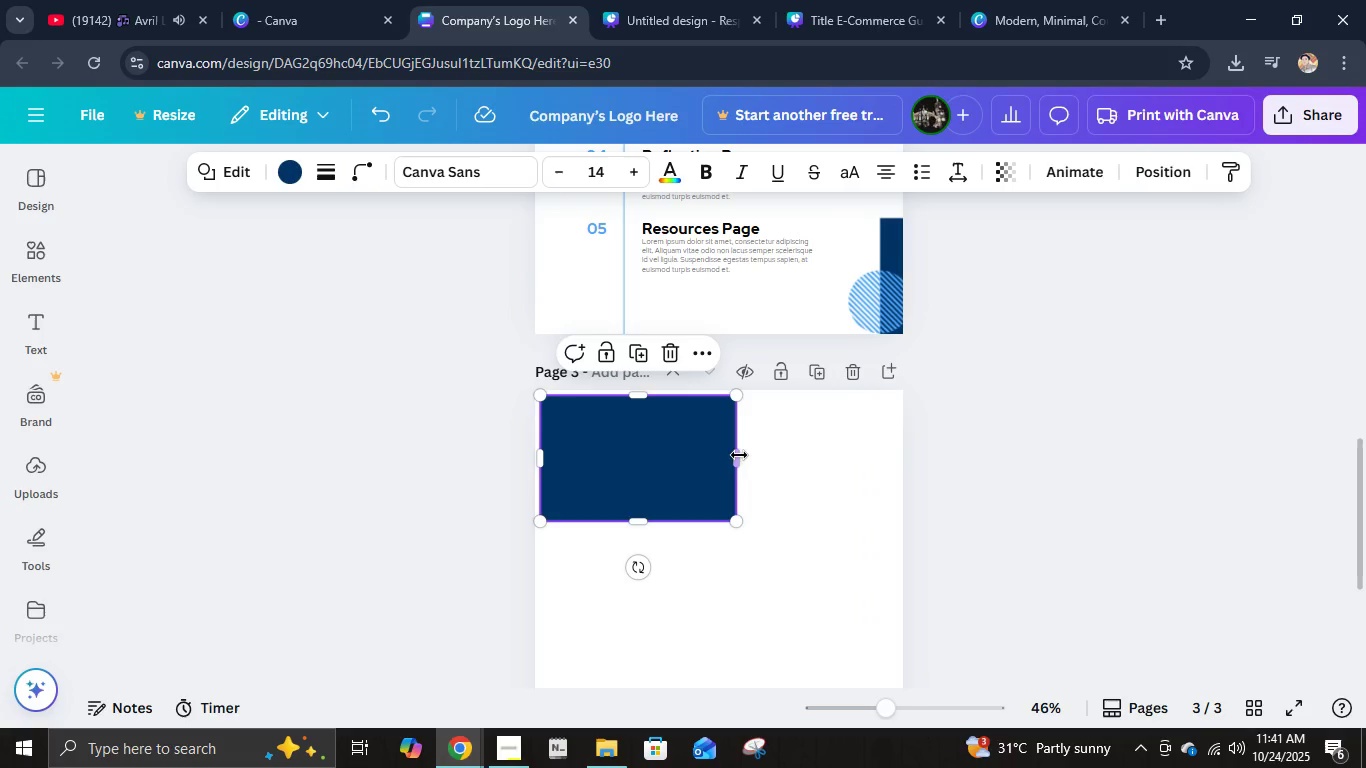 
left_click_drag(start_coordinate=[733, 454], to_coordinate=[761, 456])
 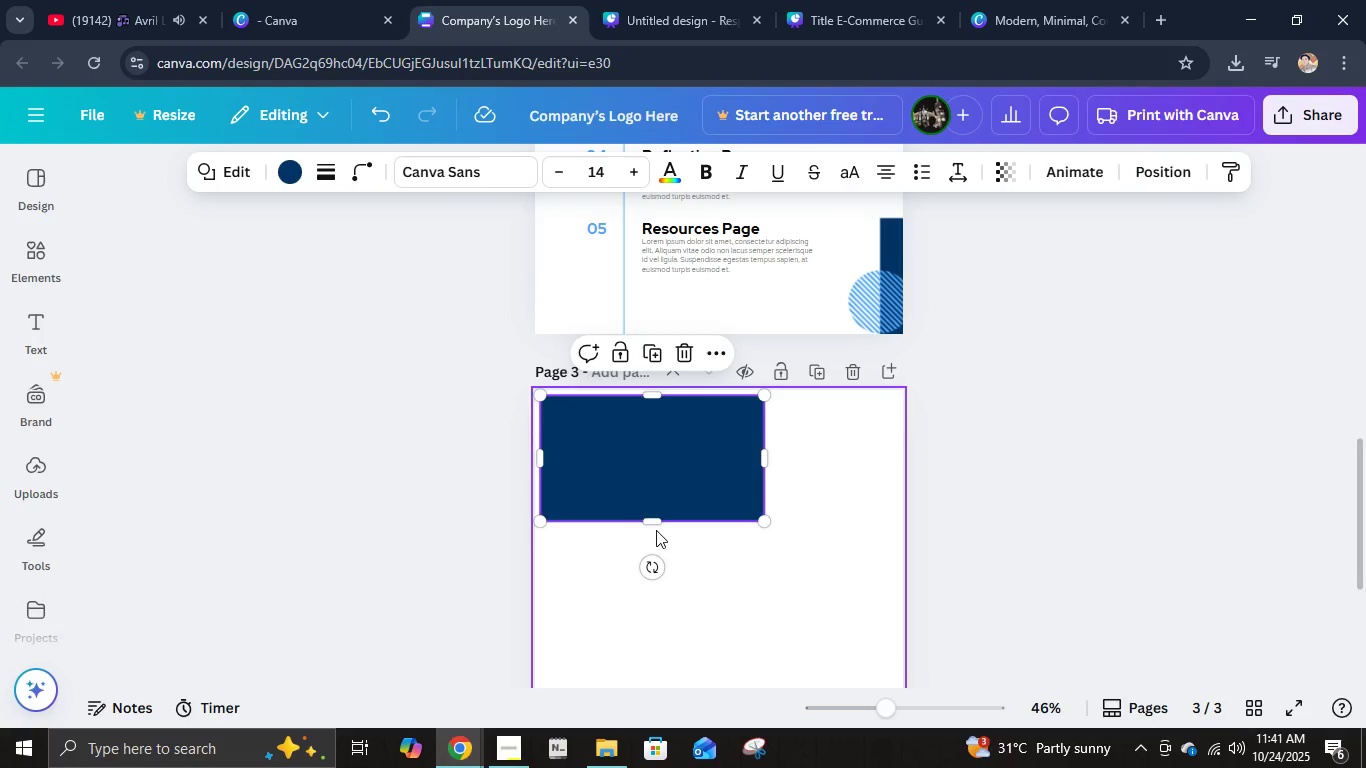 
left_click_drag(start_coordinate=[656, 523], to_coordinate=[656, 511])
 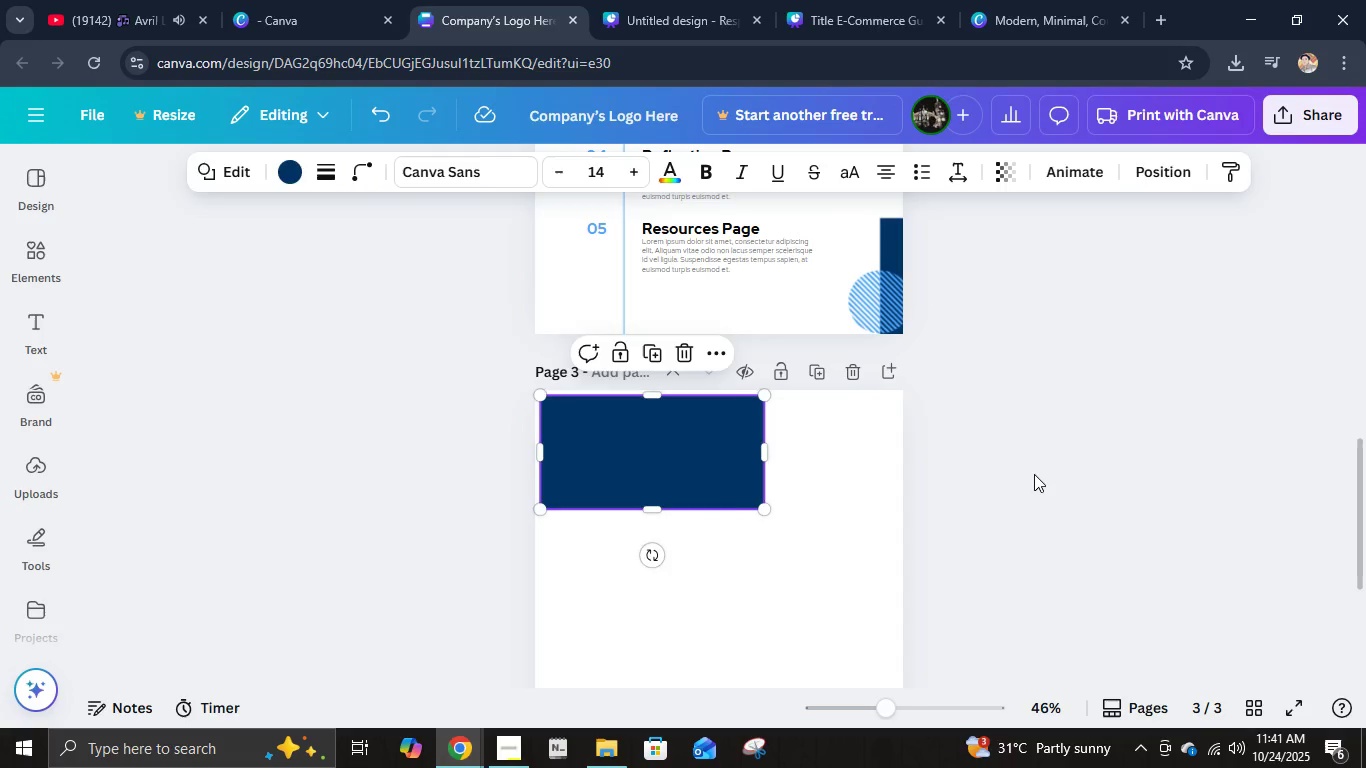 
left_click([1034, 474])
 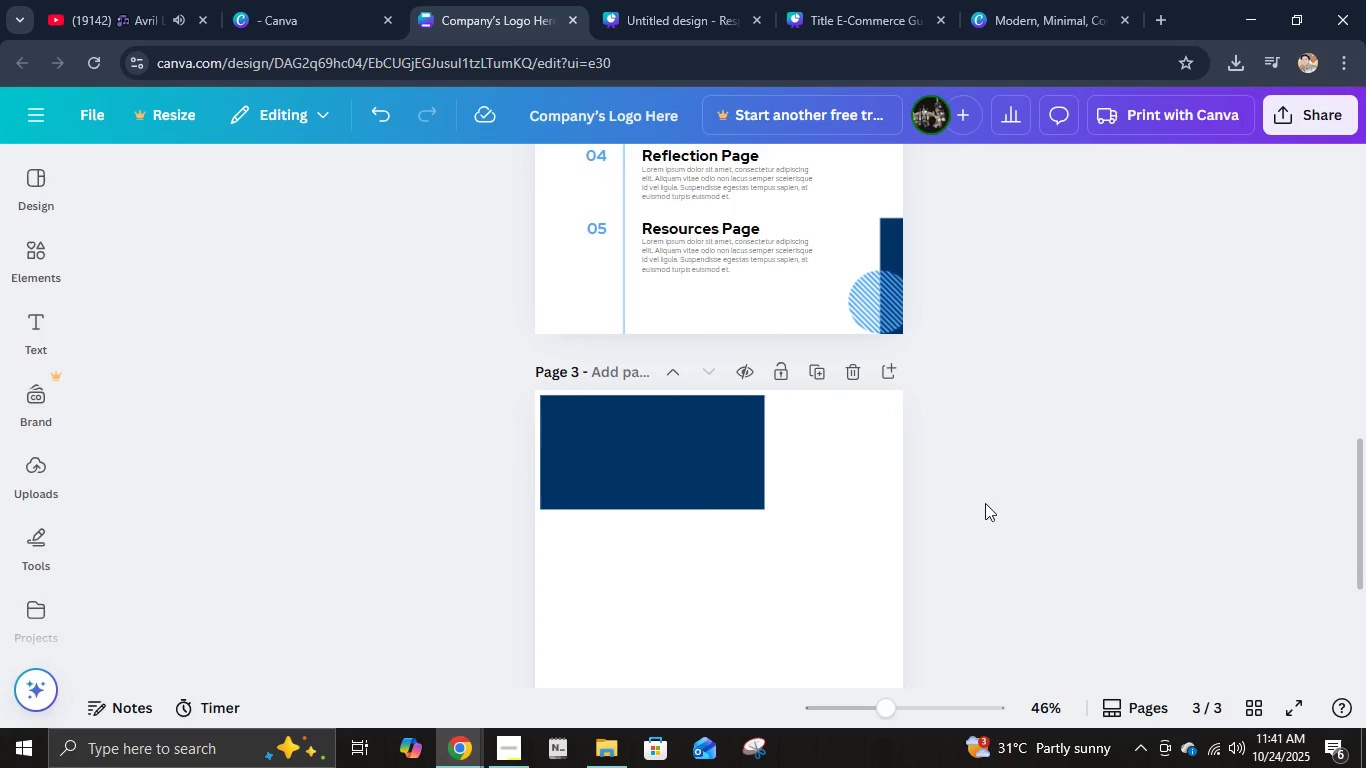 
scroll: coordinate [985, 499], scroll_direction: down, amount: 1.0
 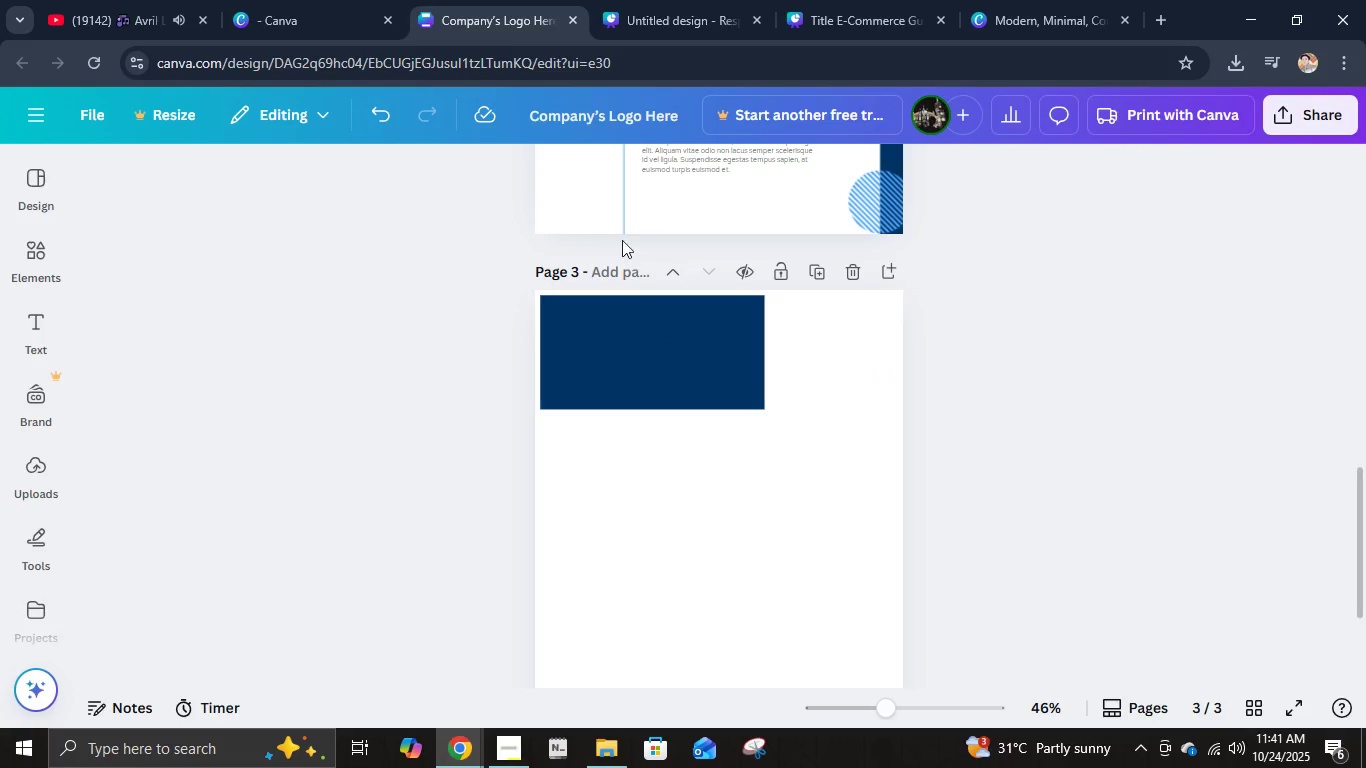 
left_click([621, 222])
 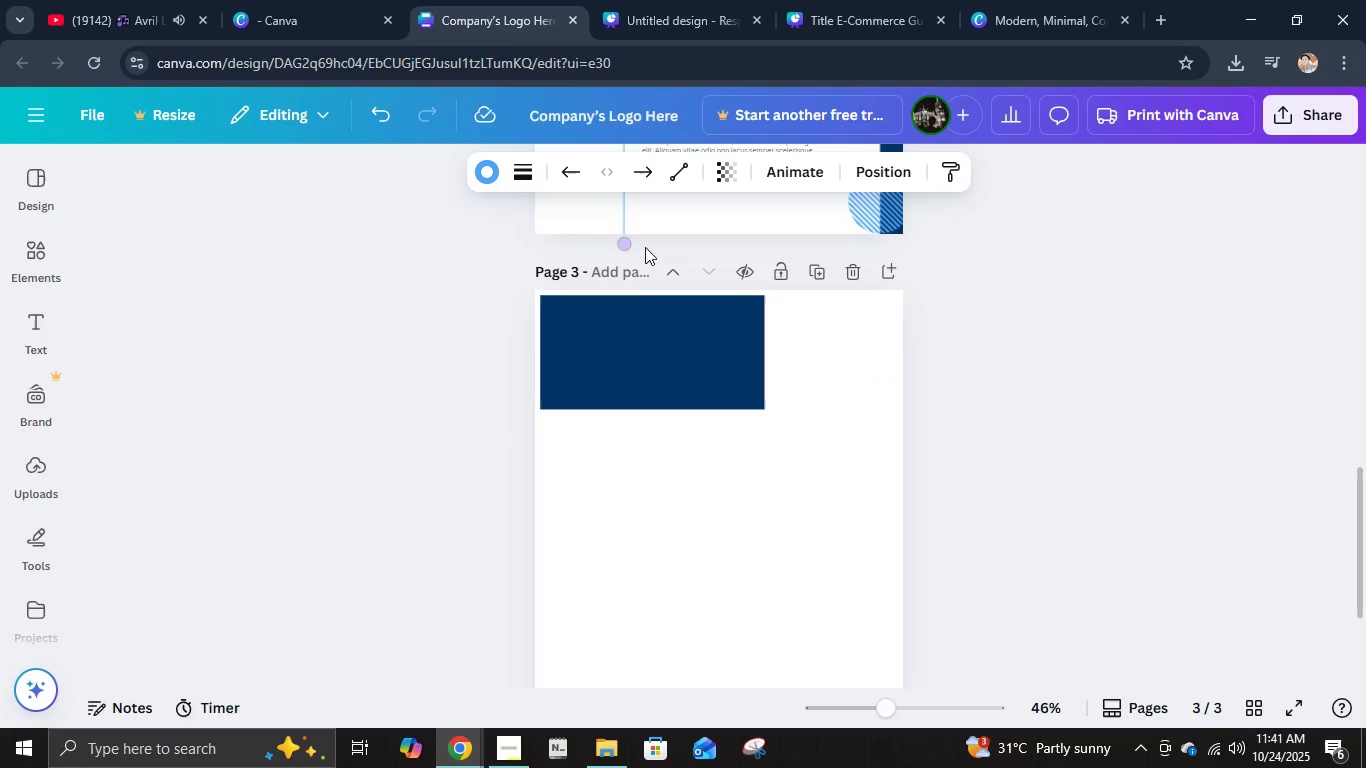 
key(Control+C)
 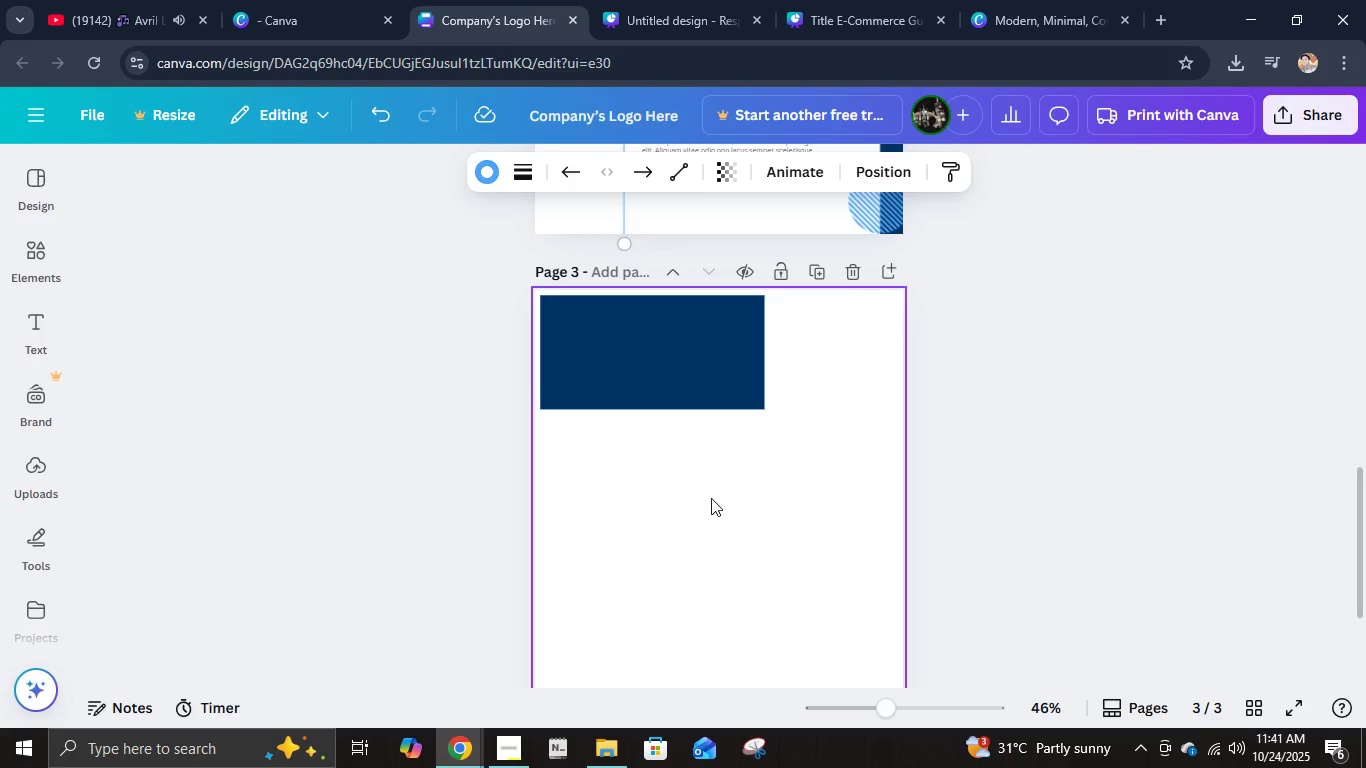 
left_click([711, 498])
 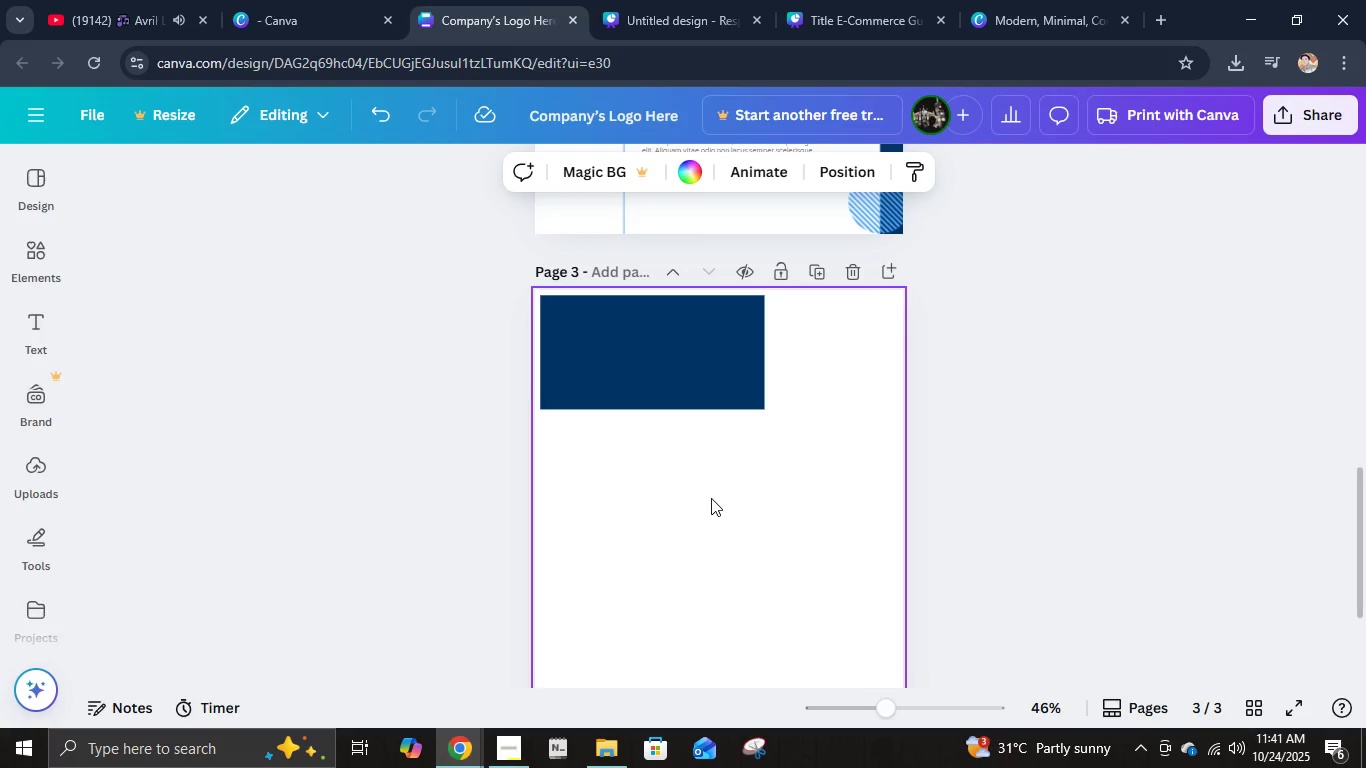 
key(Control+V)
 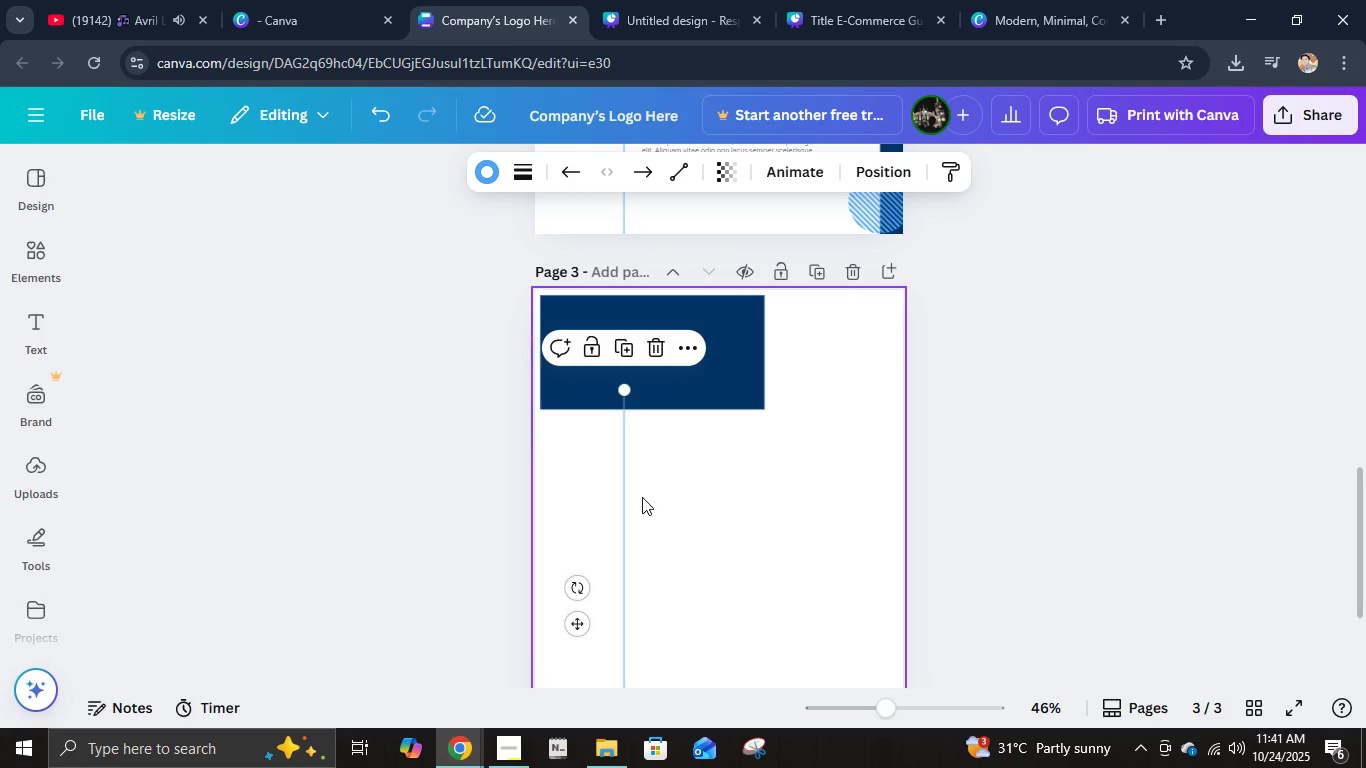 
left_click([642, 497])
 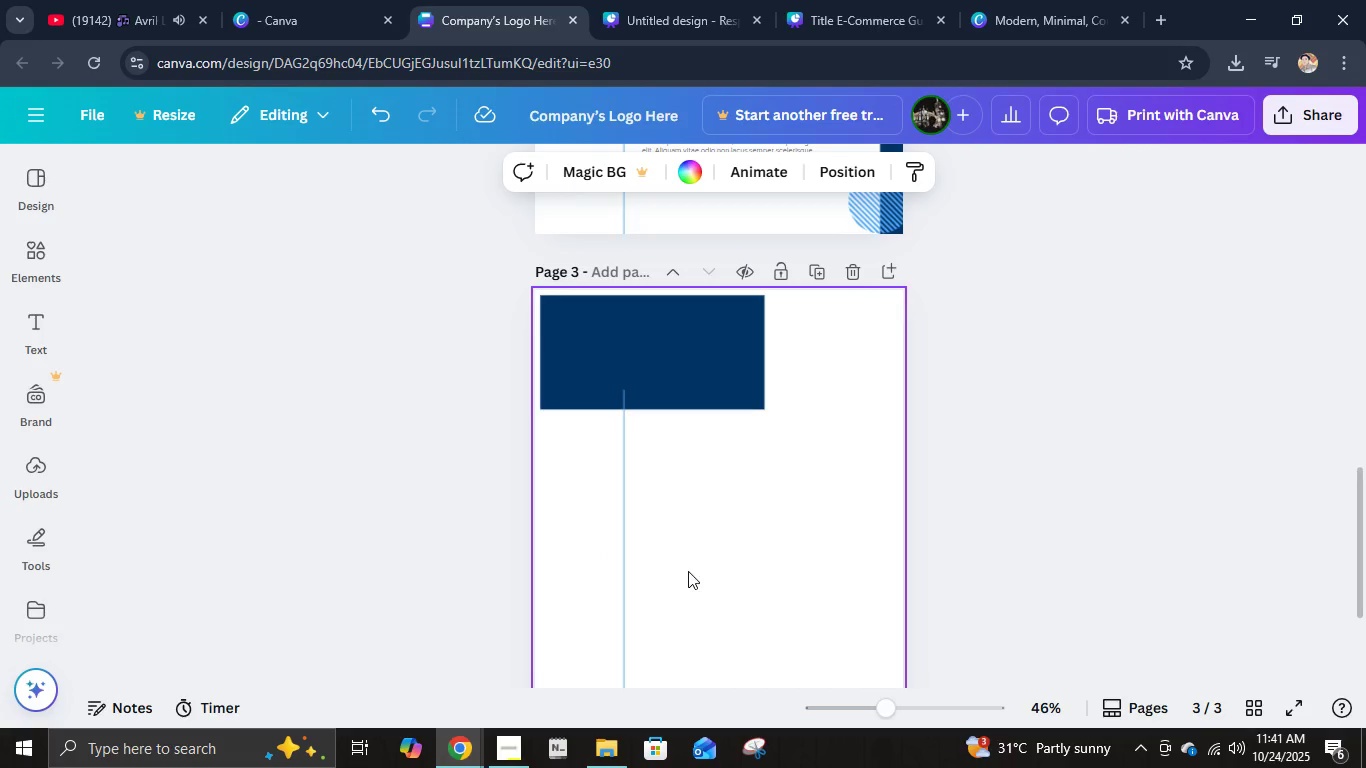 
scroll: coordinate [690, 565], scroll_direction: down, amount: 2.0
 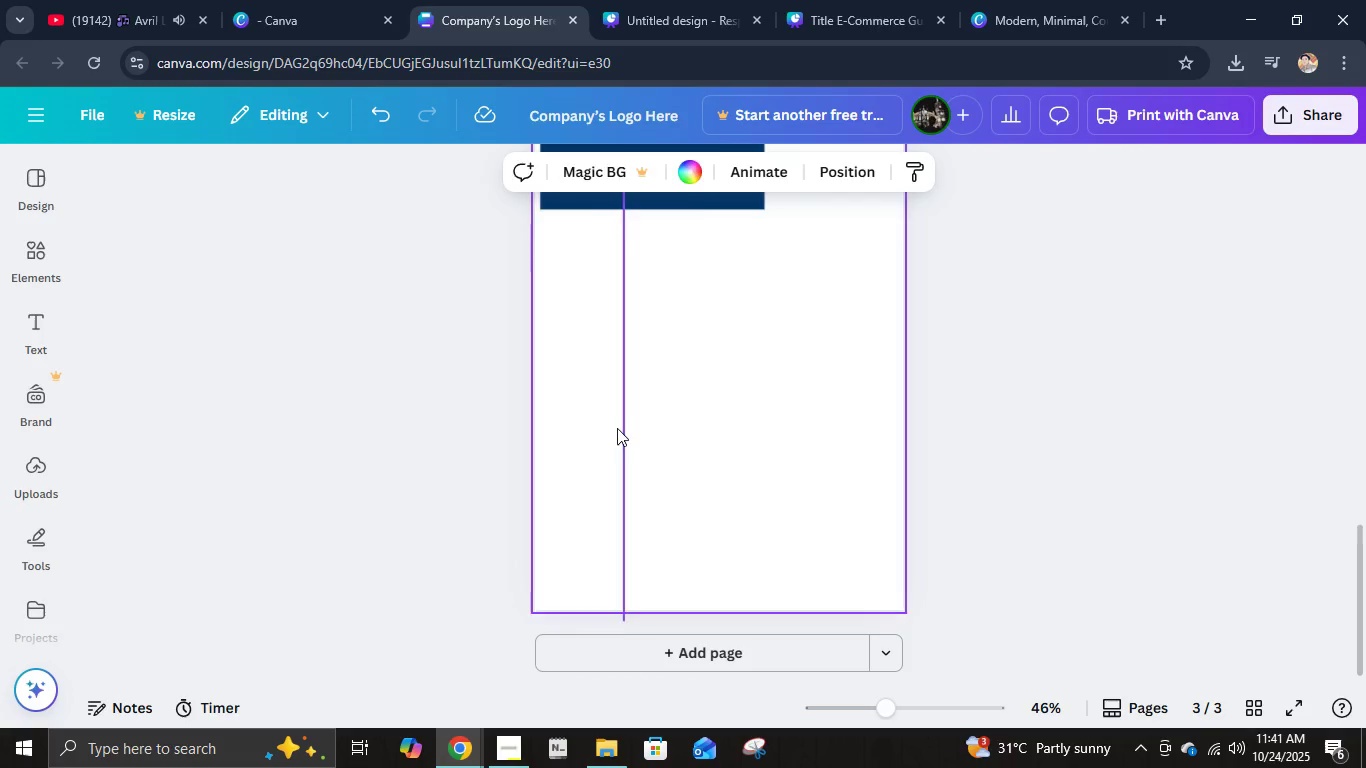 
left_click([617, 428])
 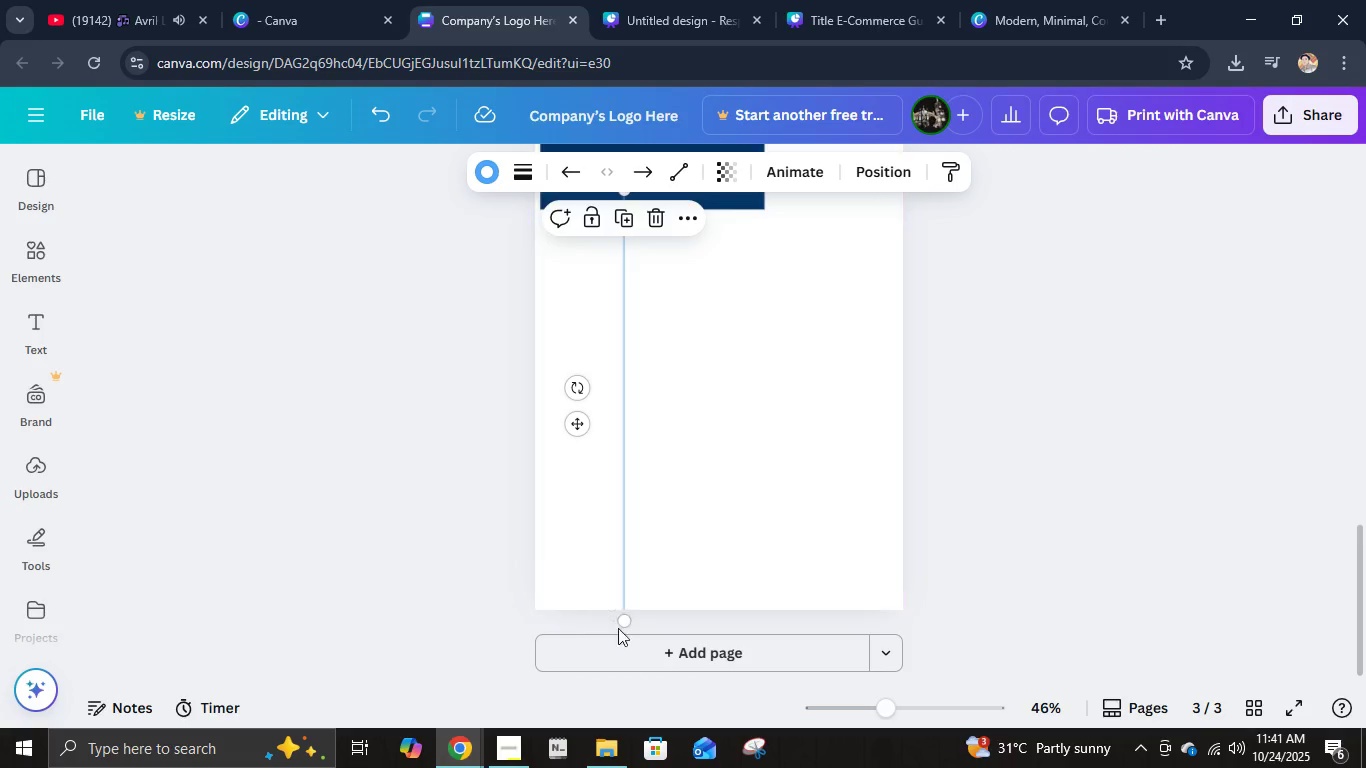 
left_click_drag(start_coordinate=[623, 624], to_coordinate=[625, 599])
 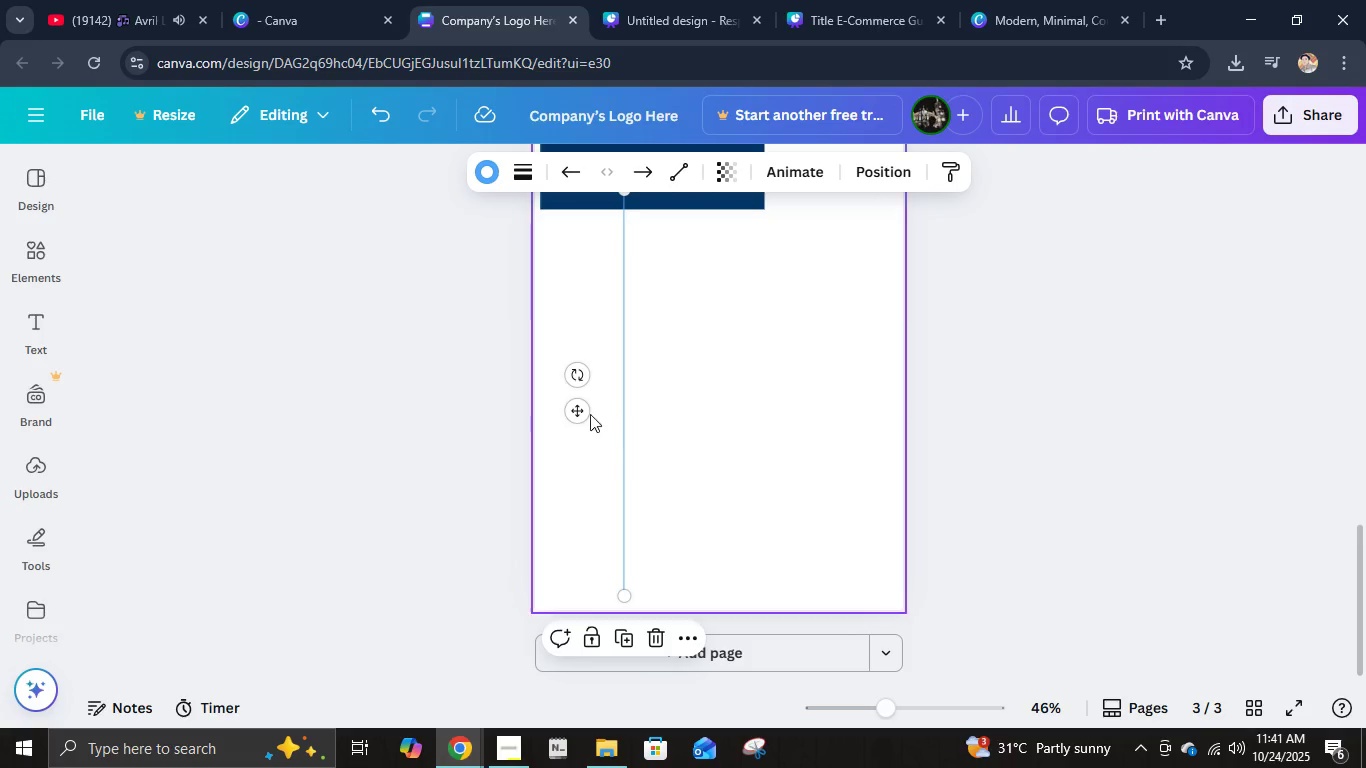 
left_click_drag(start_coordinate=[580, 412], to_coordinate=[531, 437])
 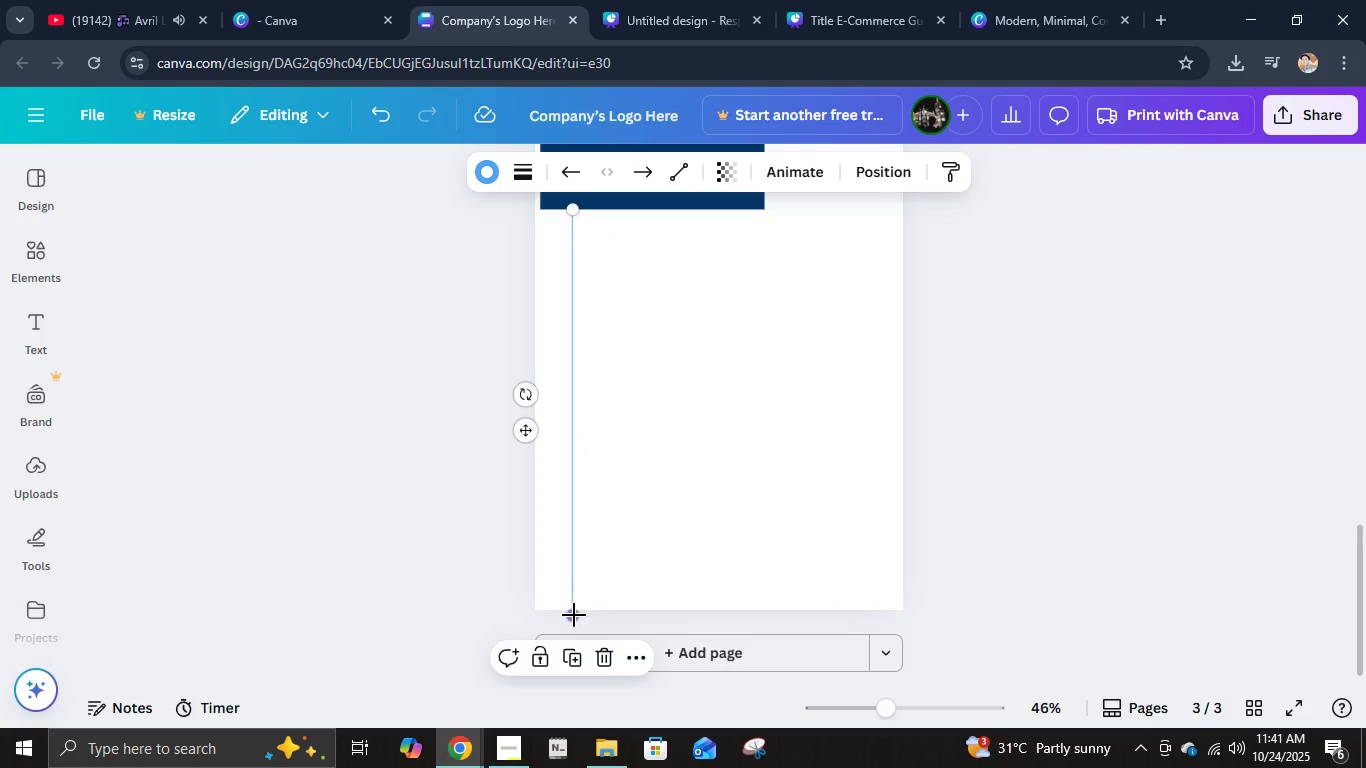 
left_click_drag(start_coordinate=[574, 615], to_coordinate=[572, 607])
 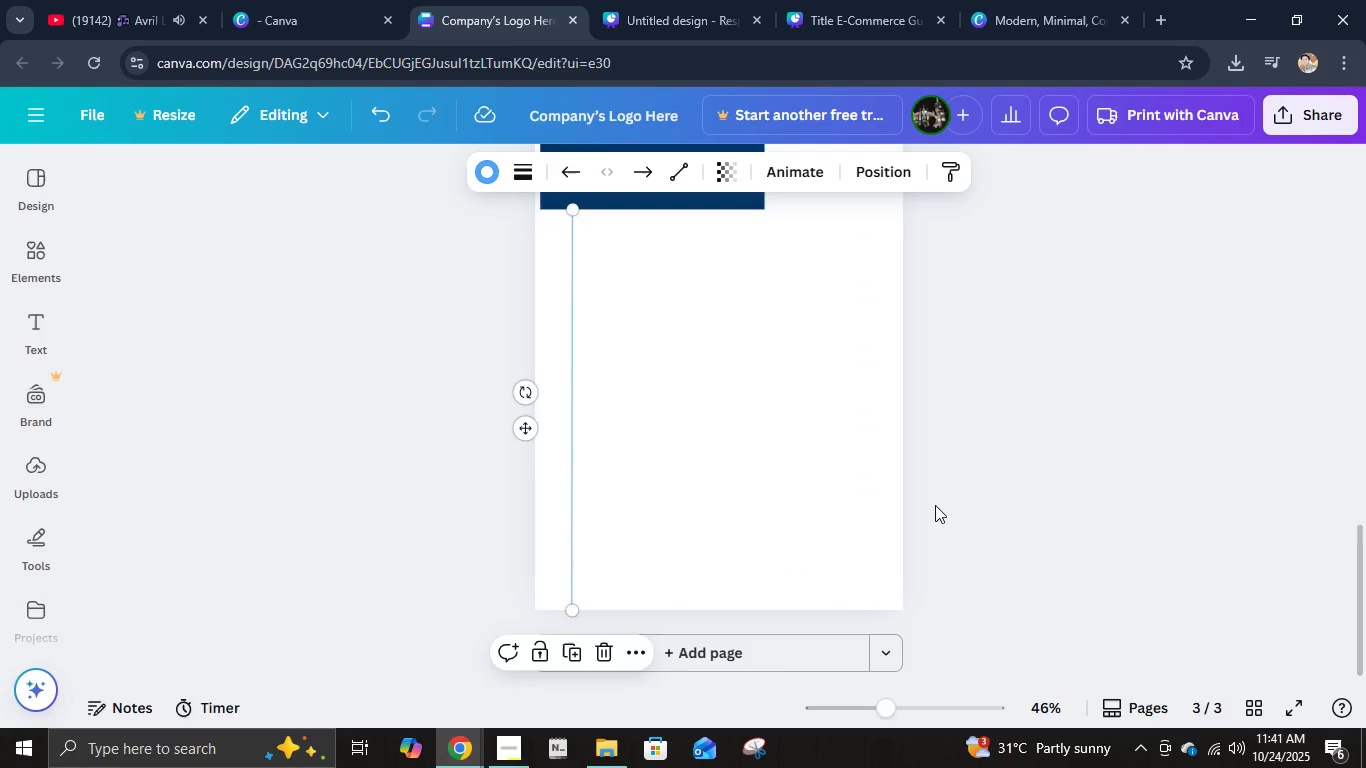 
left_click([935, 505])
 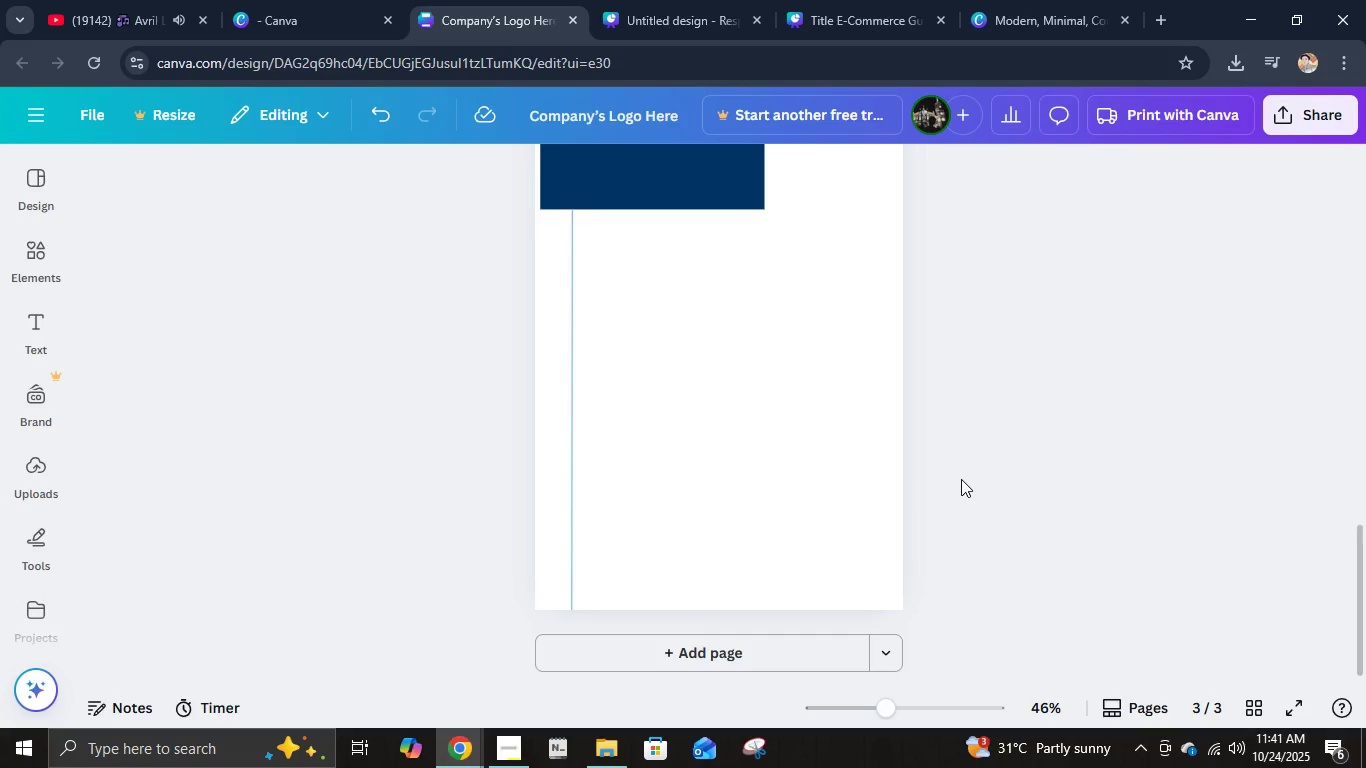 
scroll: coordinate [963, 476], scroll_direction: up, amount: 3.0
 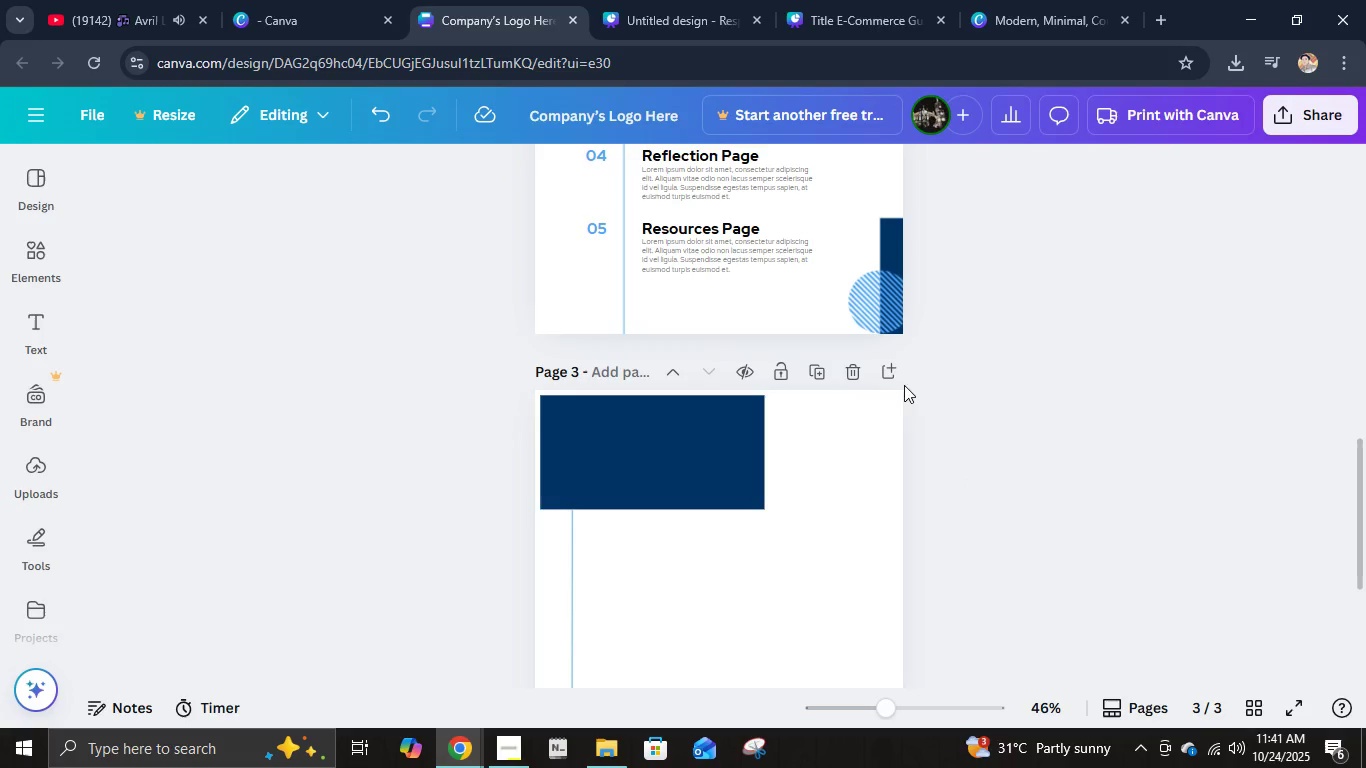 
left_click_drag(start_coordinate=[929, 354], to_coordinate=[857, 312])
 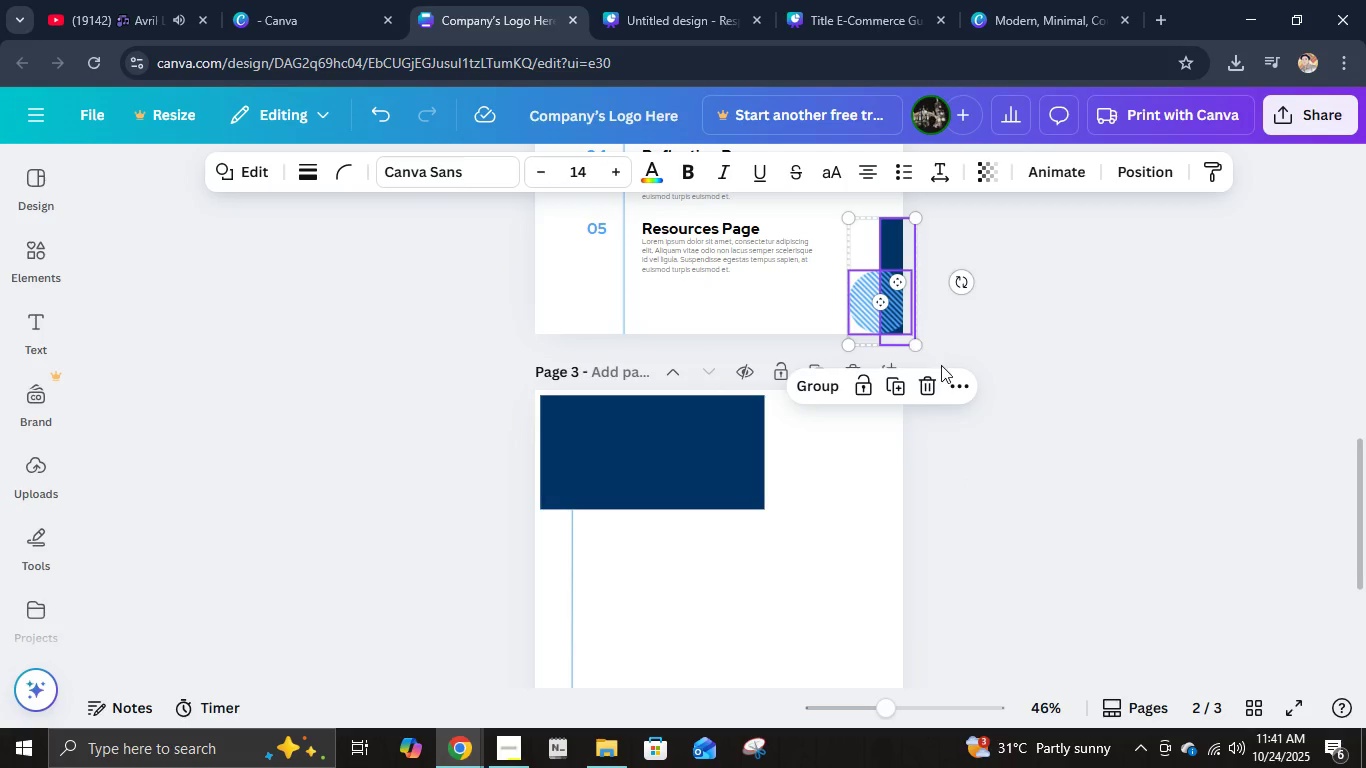 
key(Control+C)
 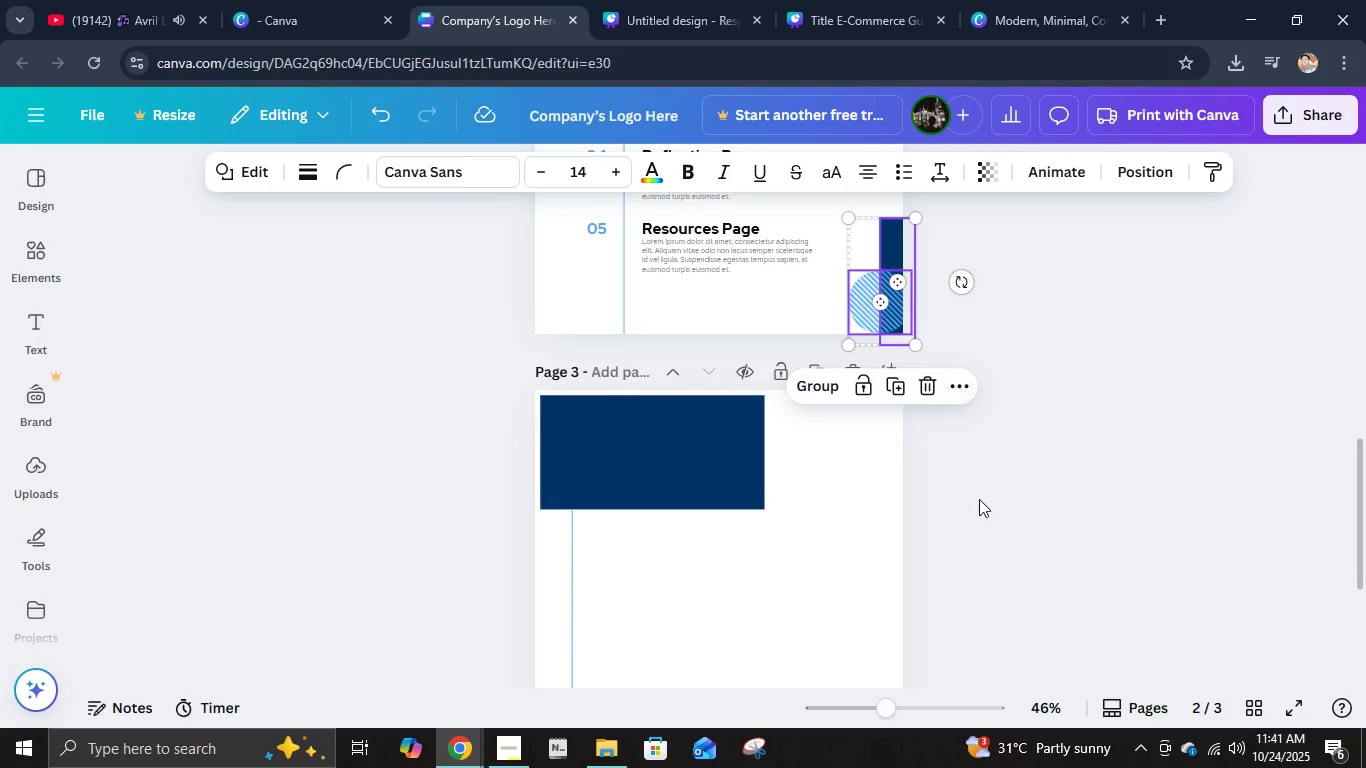 
scroll: coordinate [979, 499], scroll_direction: down, amount: 4.0
 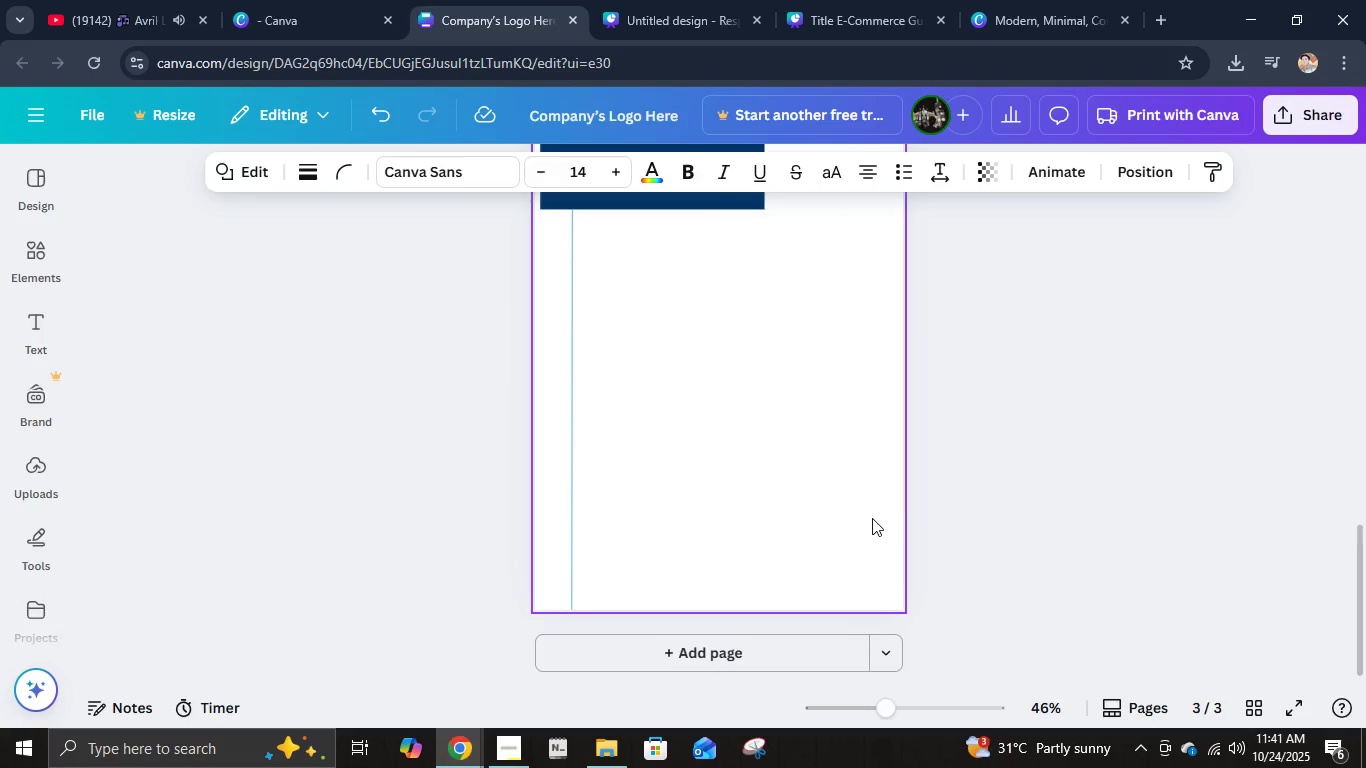 
left_click([872, 518])
 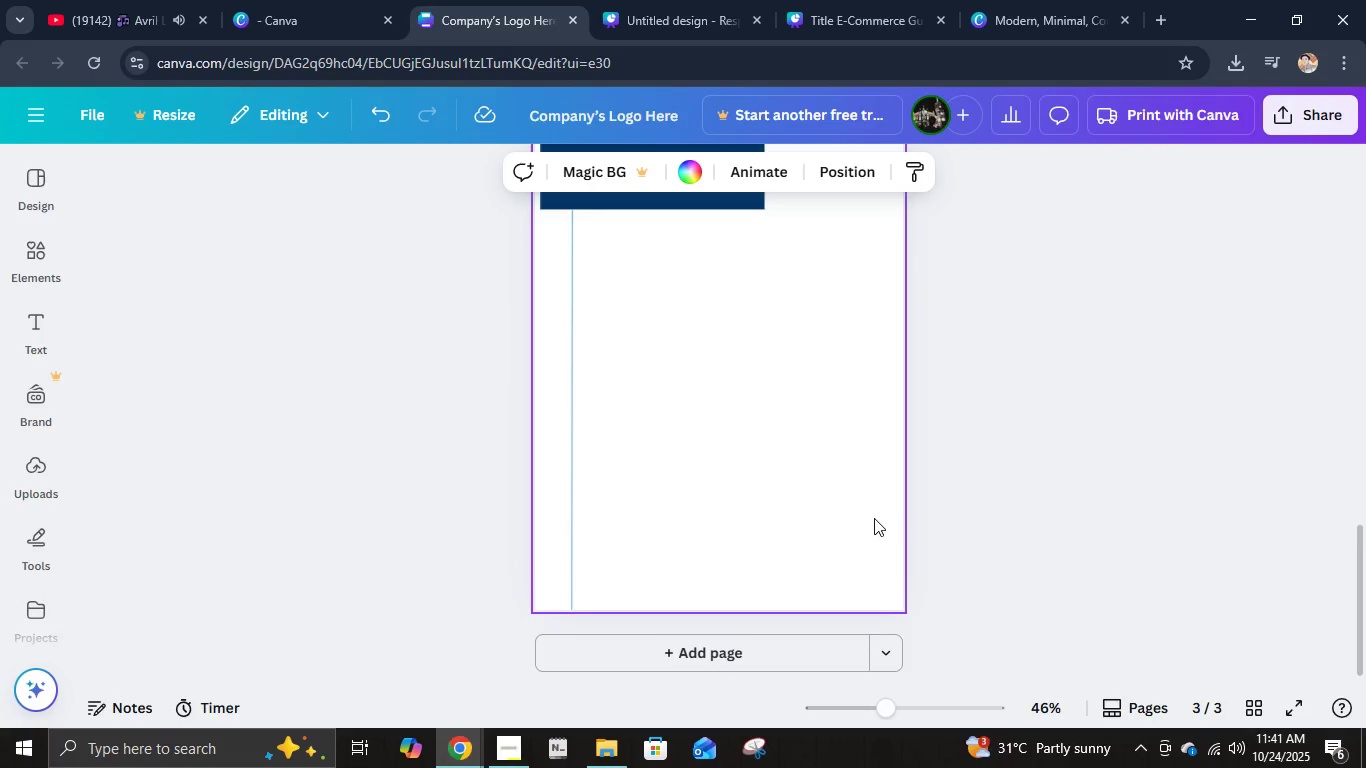 
key(Control+V)
 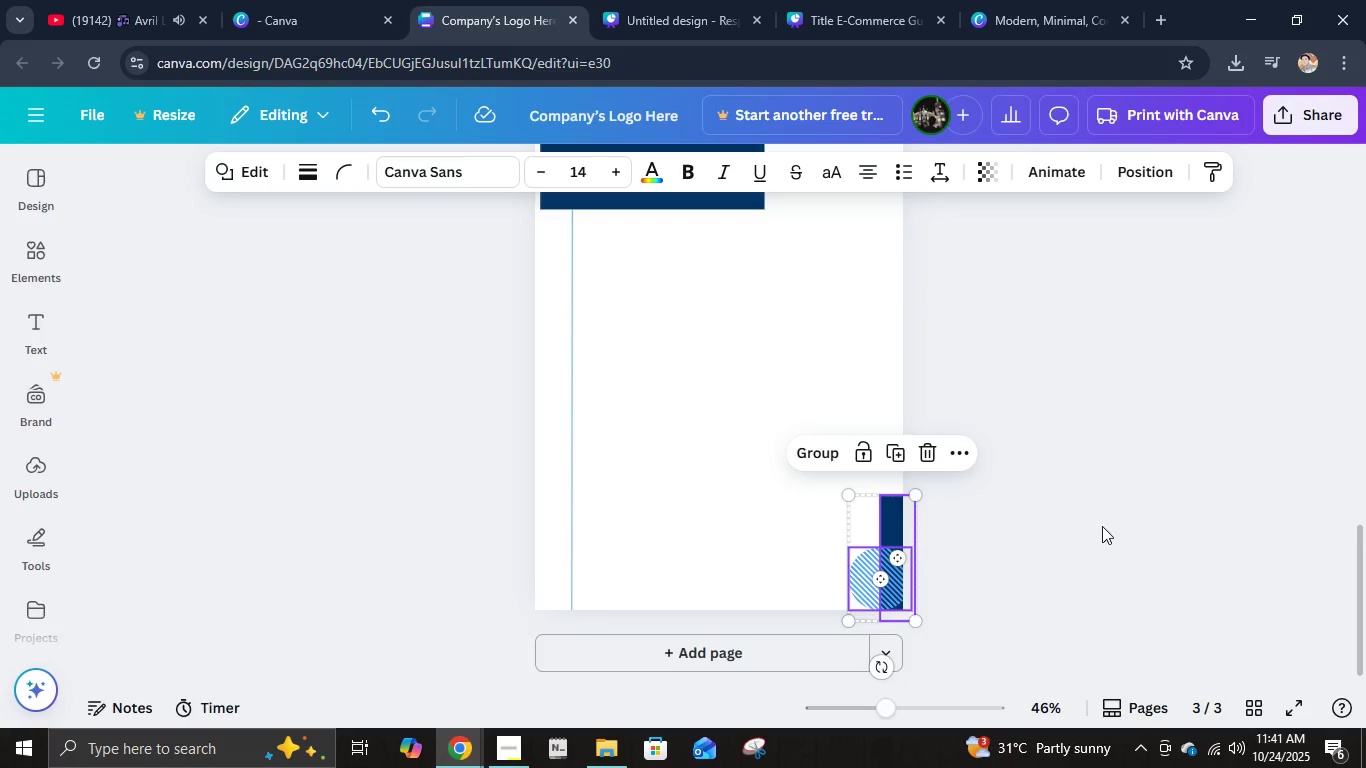 
left_click([1102, 526])
 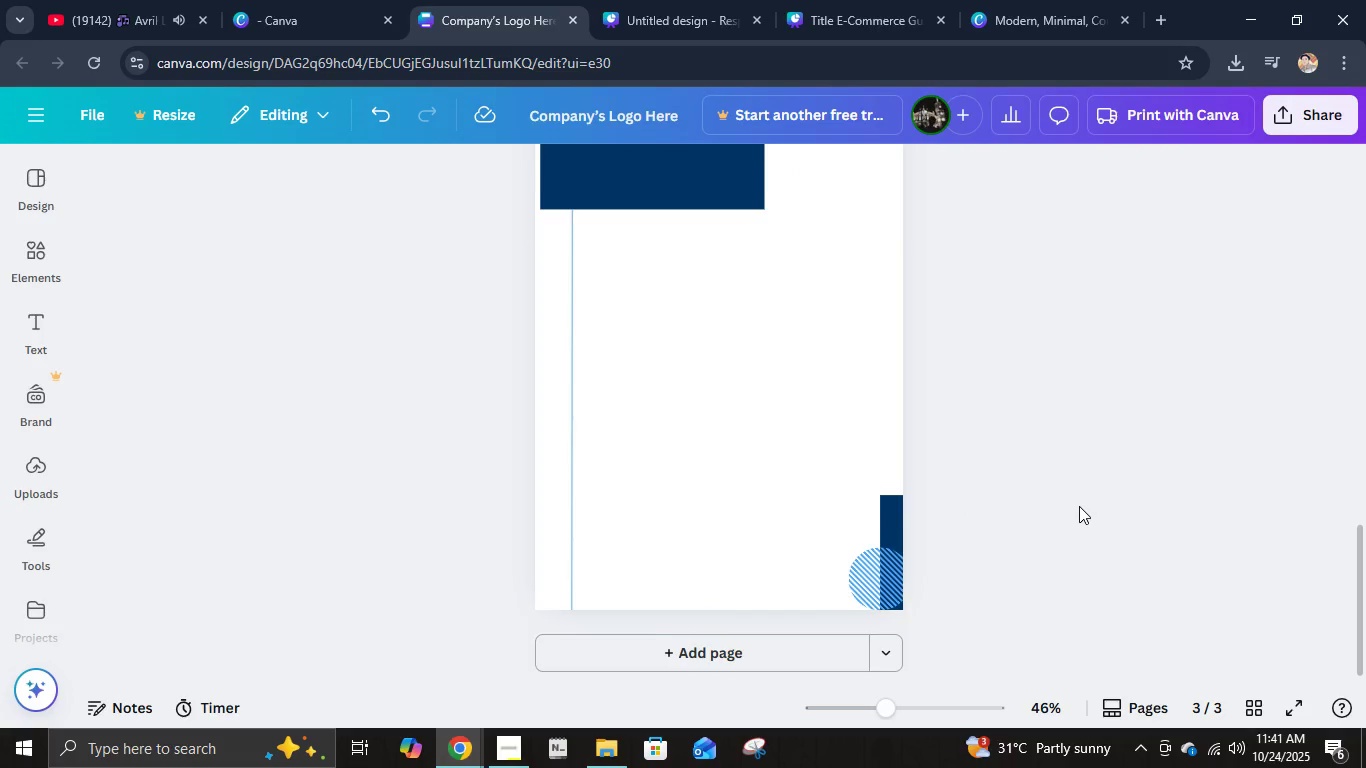 
scroll: coordinate [1079, 508], scroll_direction: up, amount: 11.0
 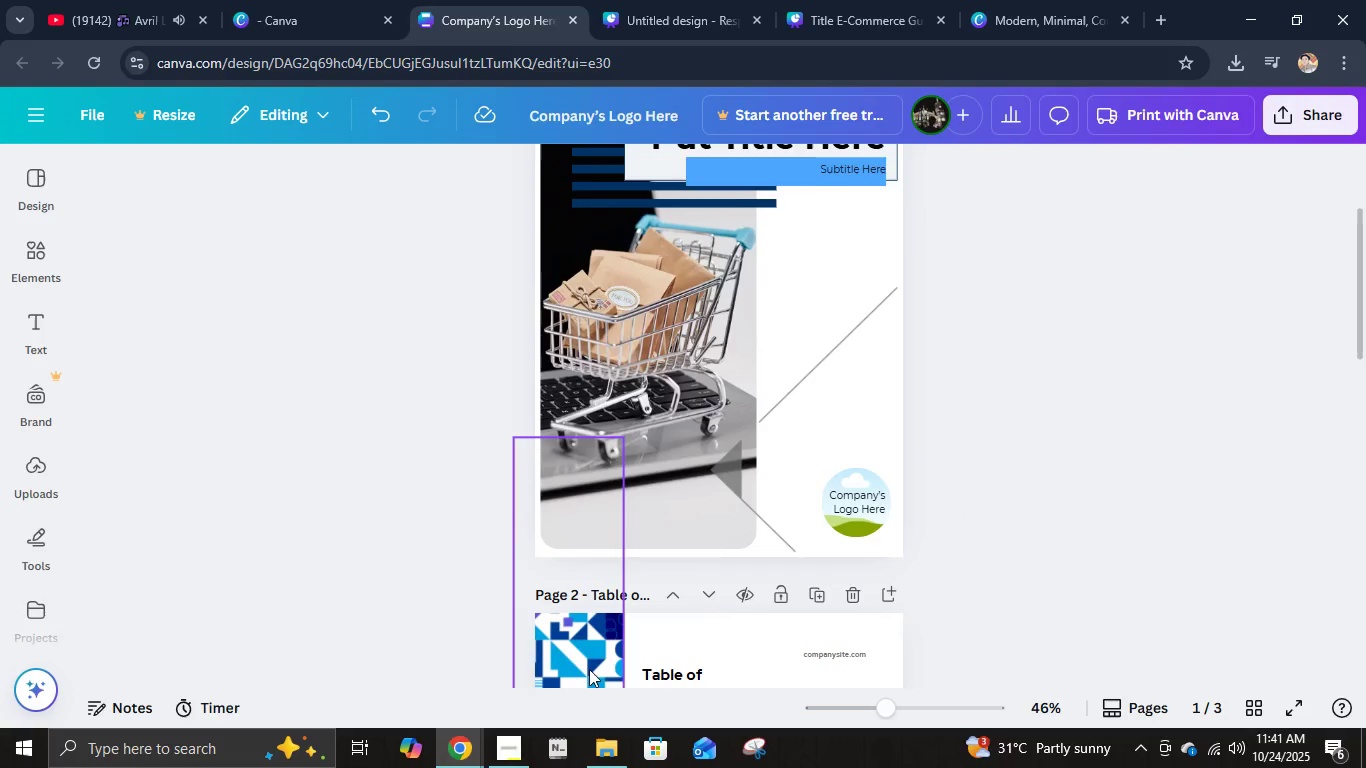 
left_click([588, 670])
 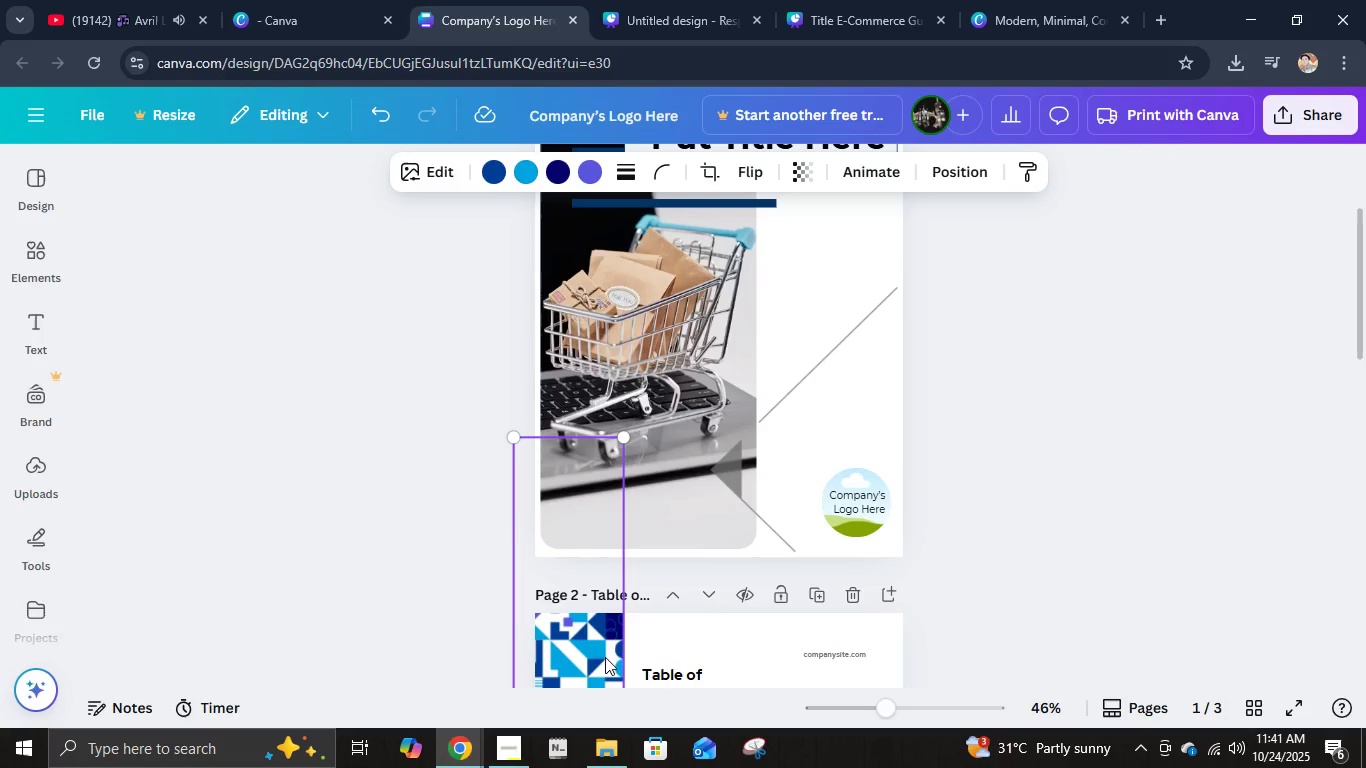 
key(Control+C)
 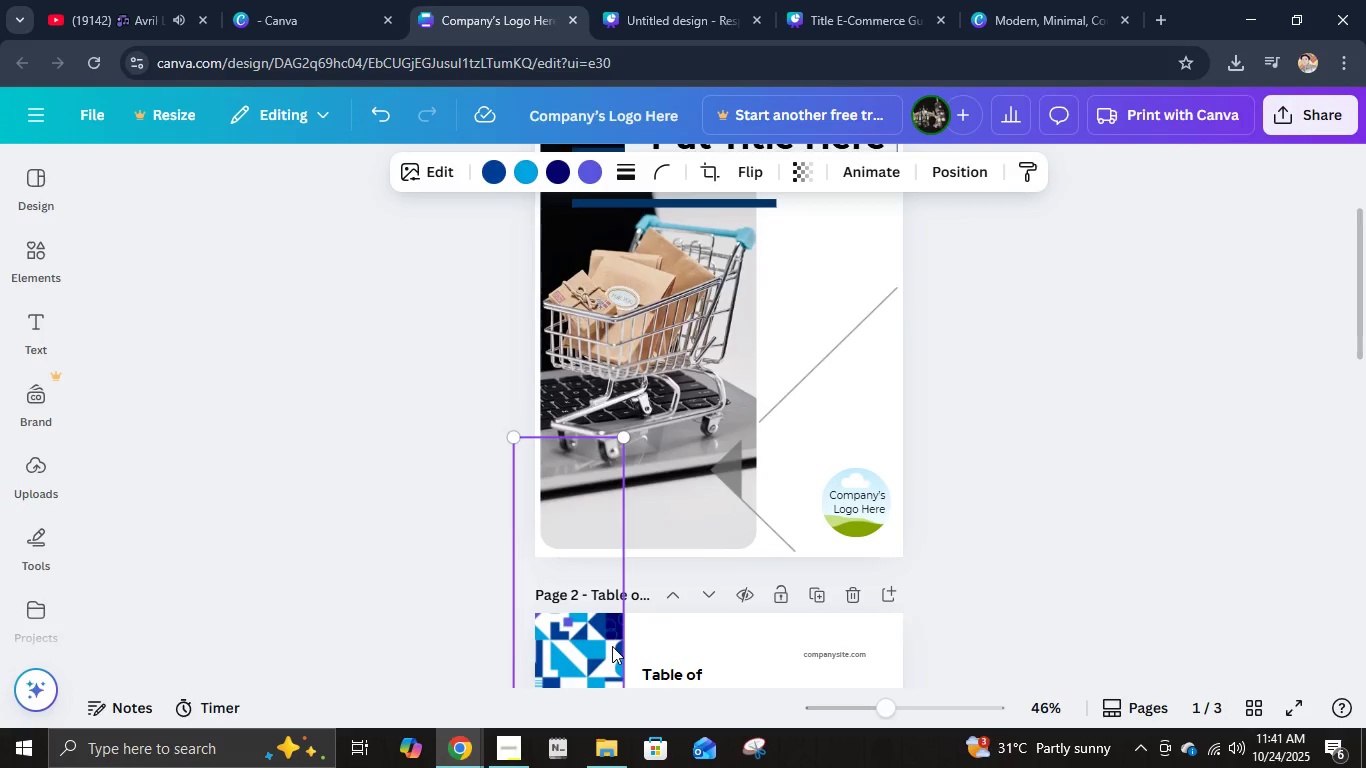 
scroll: coordinate [612, 646], scroll_direction: down, amount: 6.0
 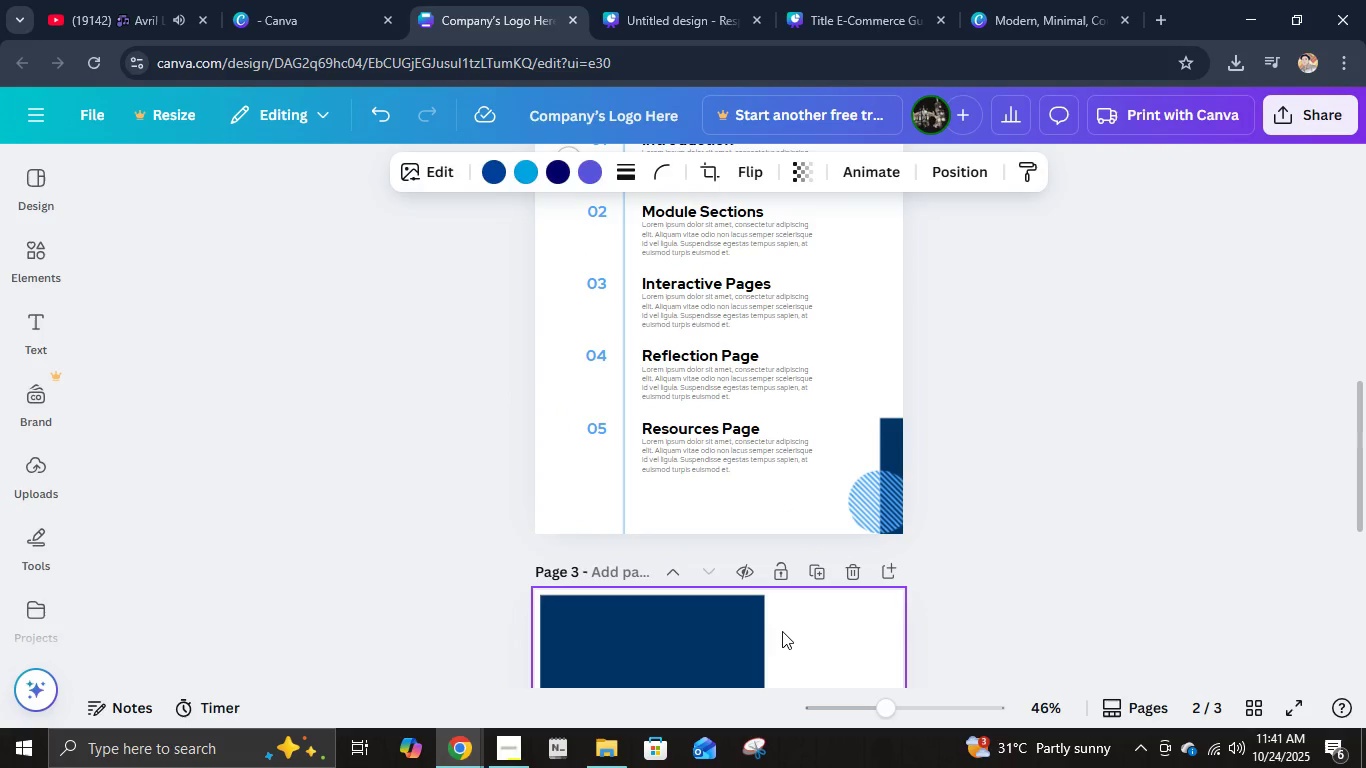 
left_click([824, 630])
 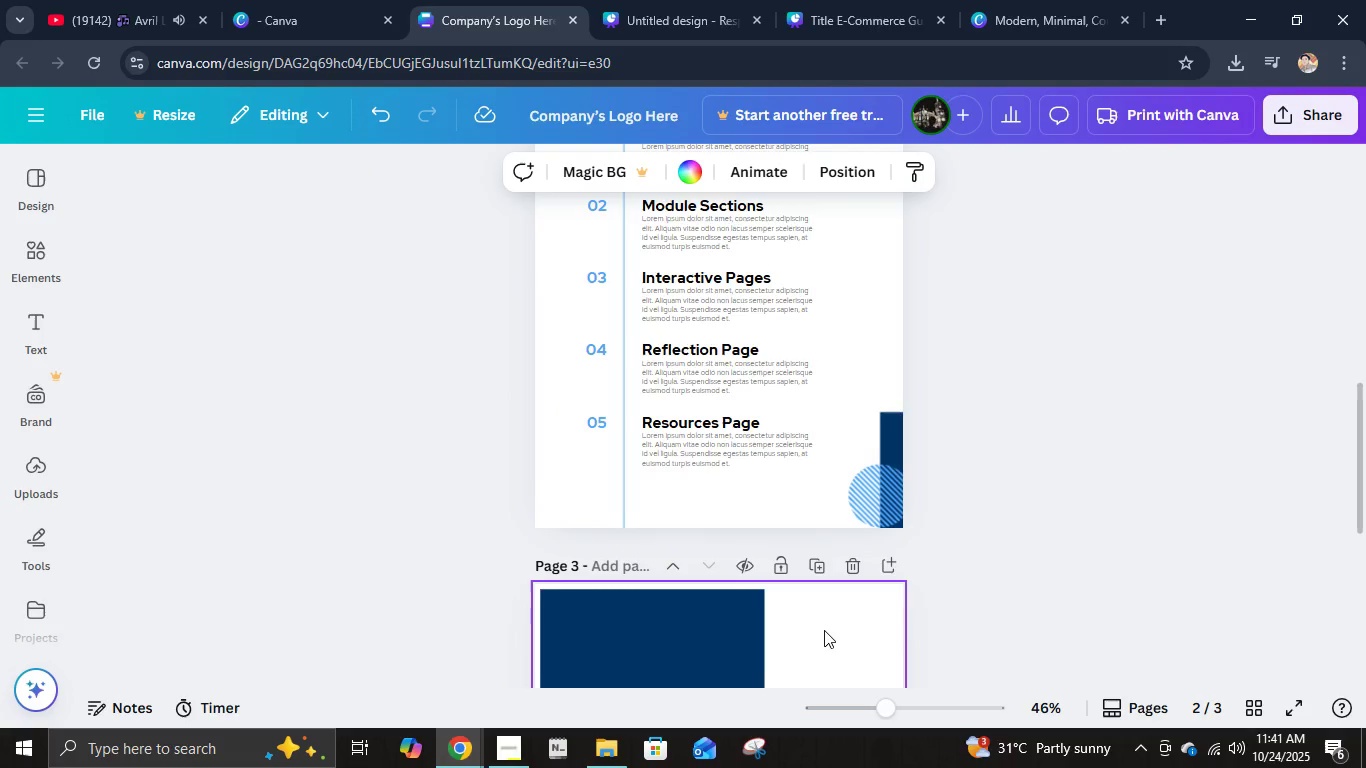 
scroll: coordinate [824, 630], scroll_direction: down, amount: 2.0
 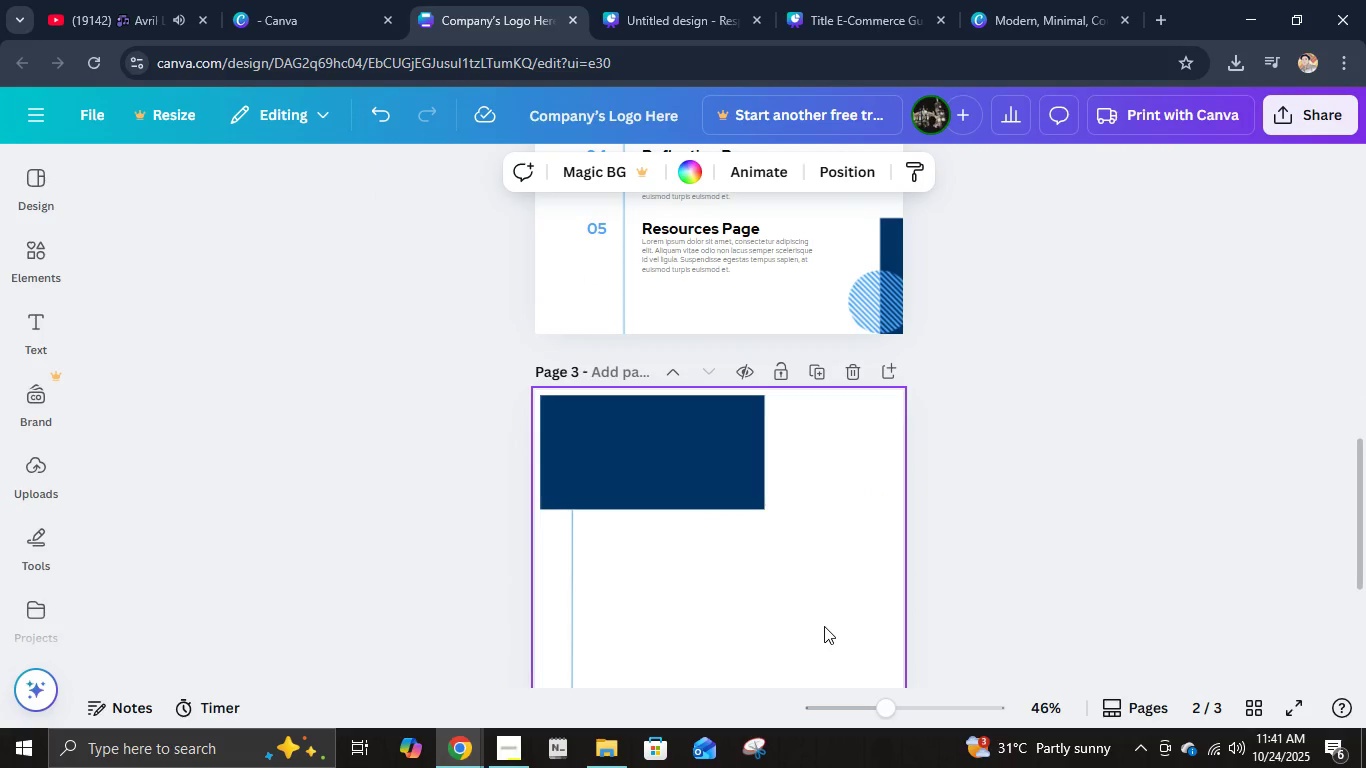 
key(Control+V)
 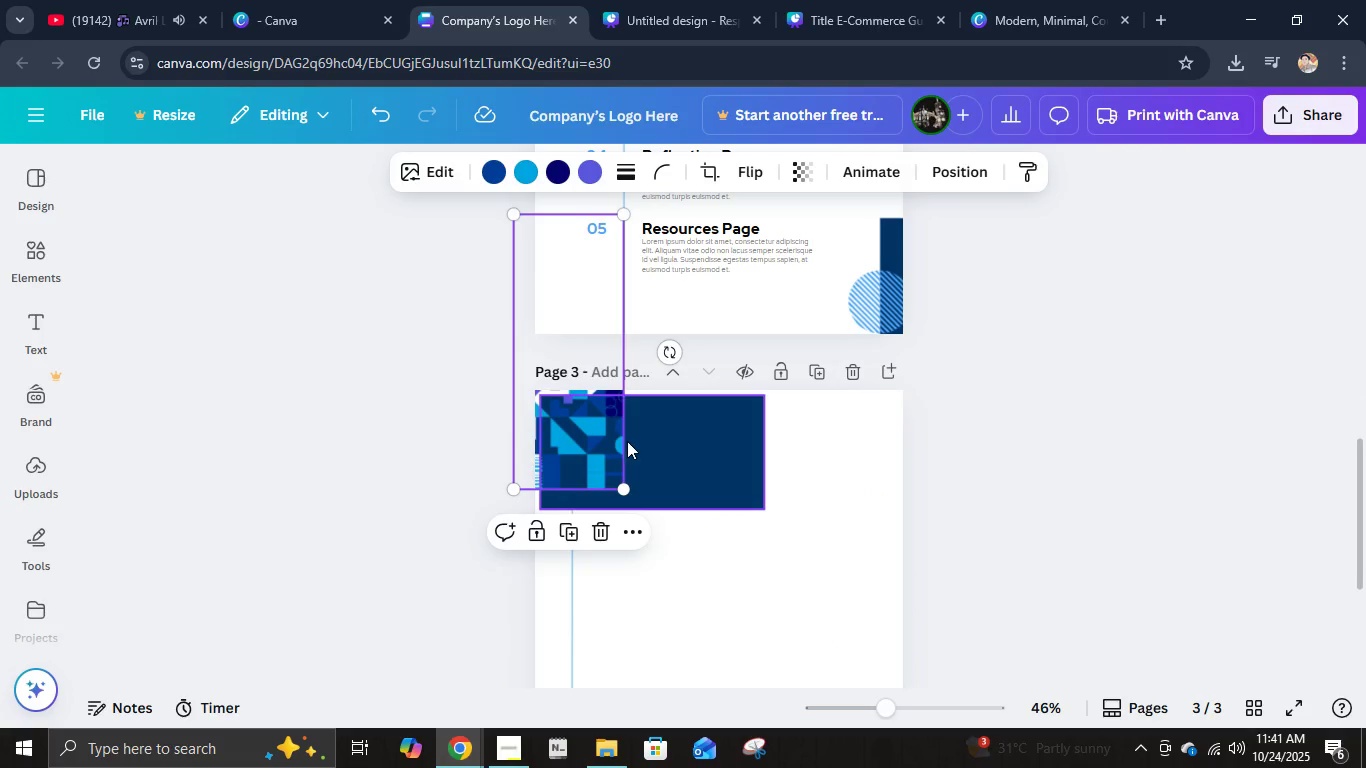 
left_click_drag(start_coordinate=[583, 452], to_coordinate=[727, 469])
 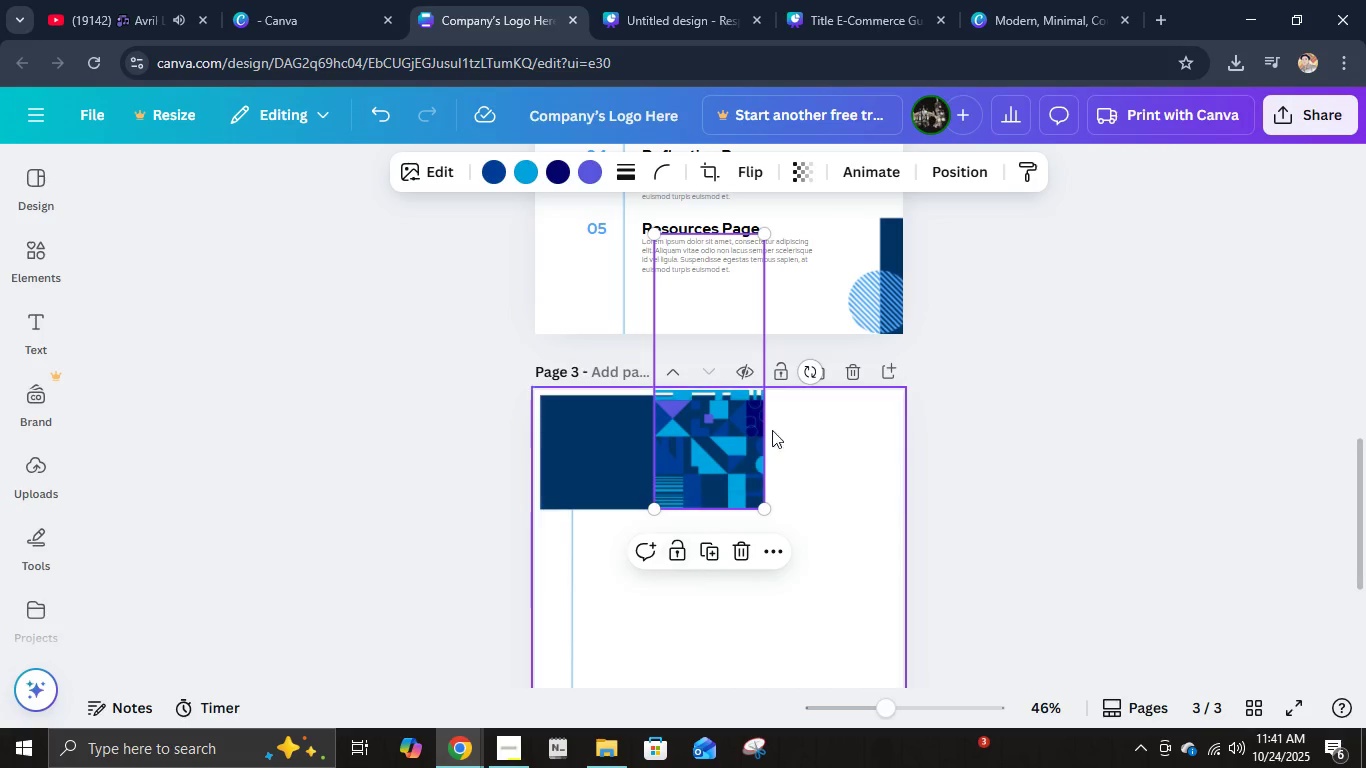 
left_click_drag(start_coordinate=[807, 379], to_coordinate=[717, 288])
 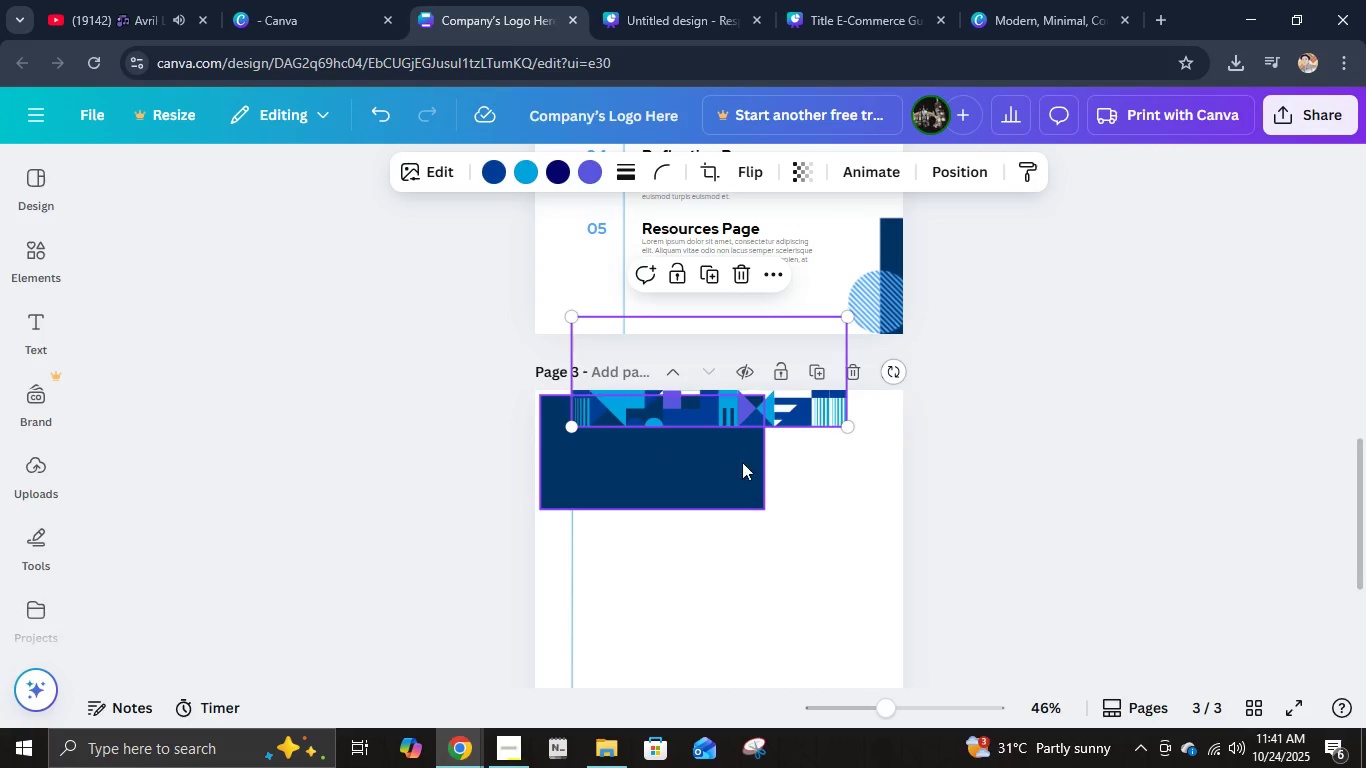 
left_click([900, 478])
 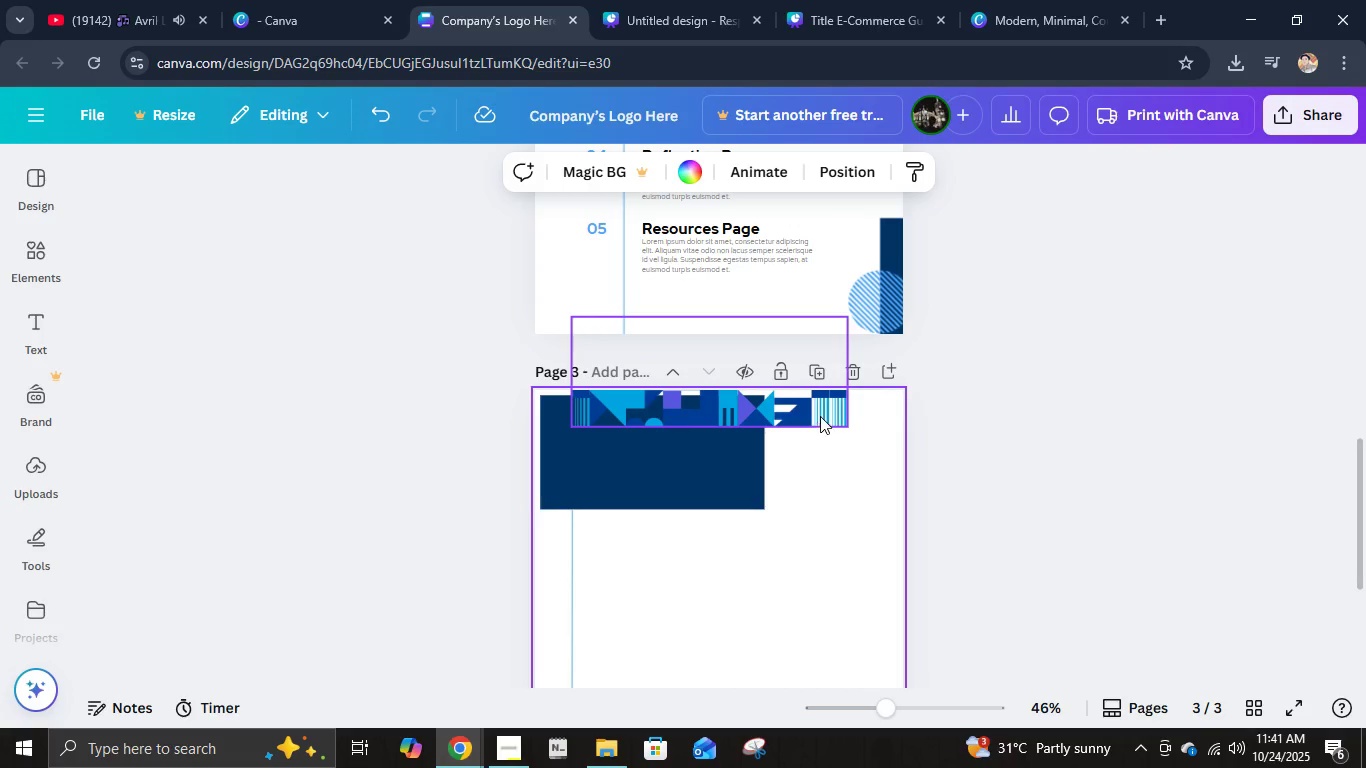 
left_click_drag(start_coordinate=[816, 411], to_coordinate=[726, 487])
 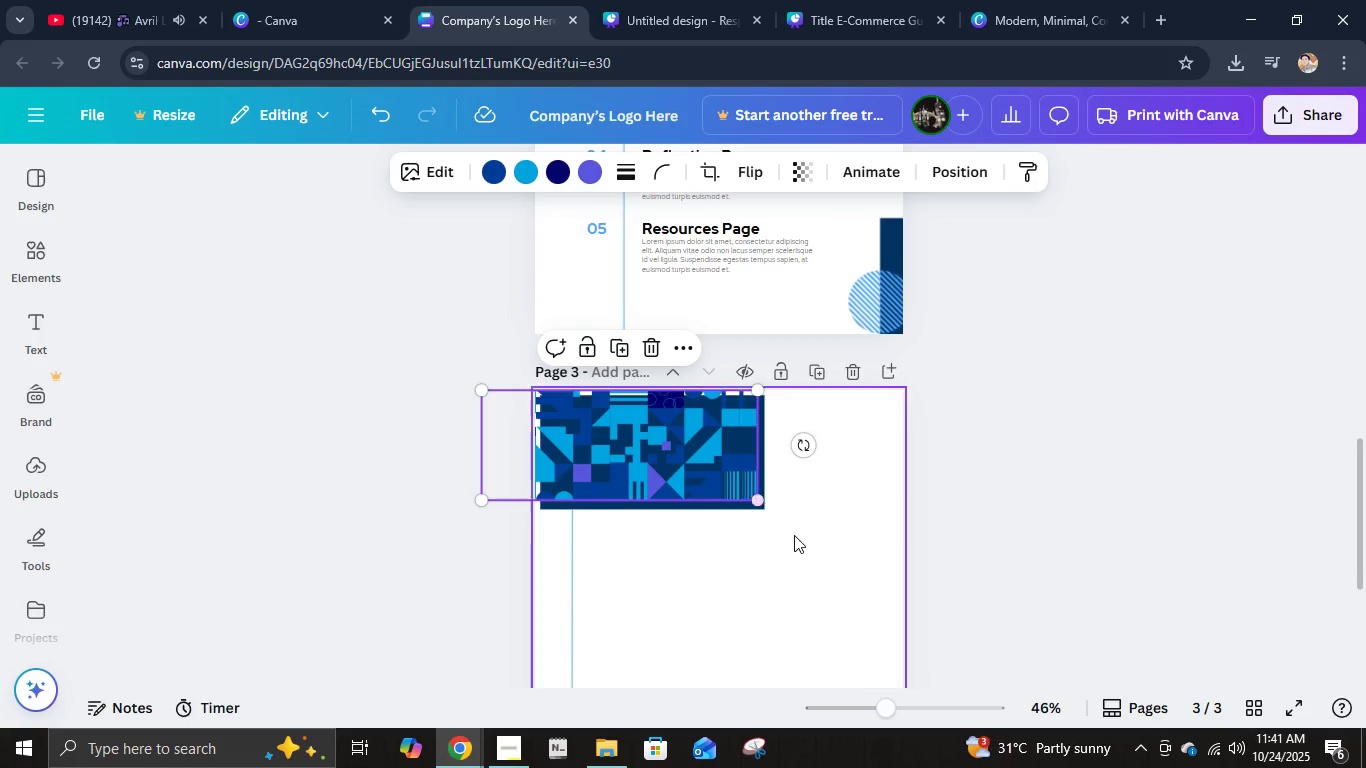 
left_click([794, 535])
 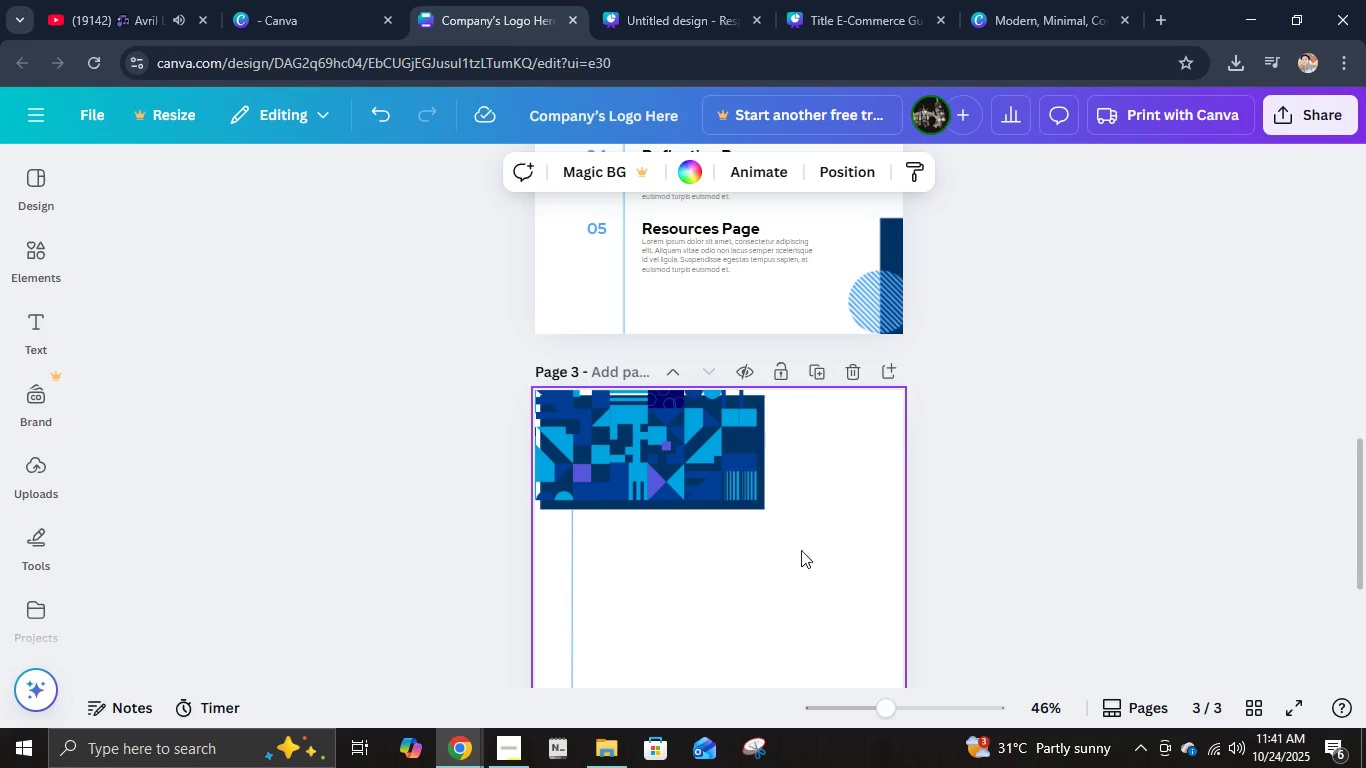 
left_click([815, 543])
 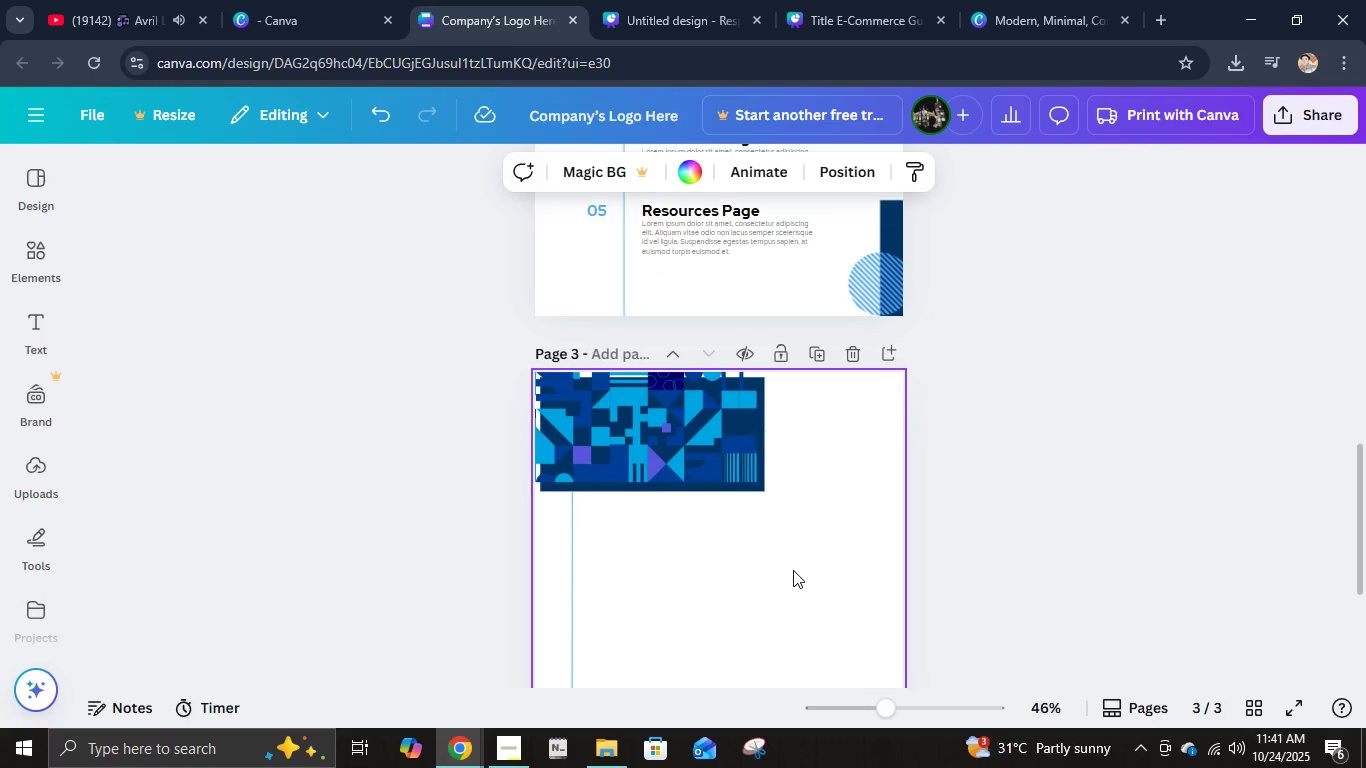 
scroll: coordinate [793, 570], scroll_direction: down, amount: 2.0
 